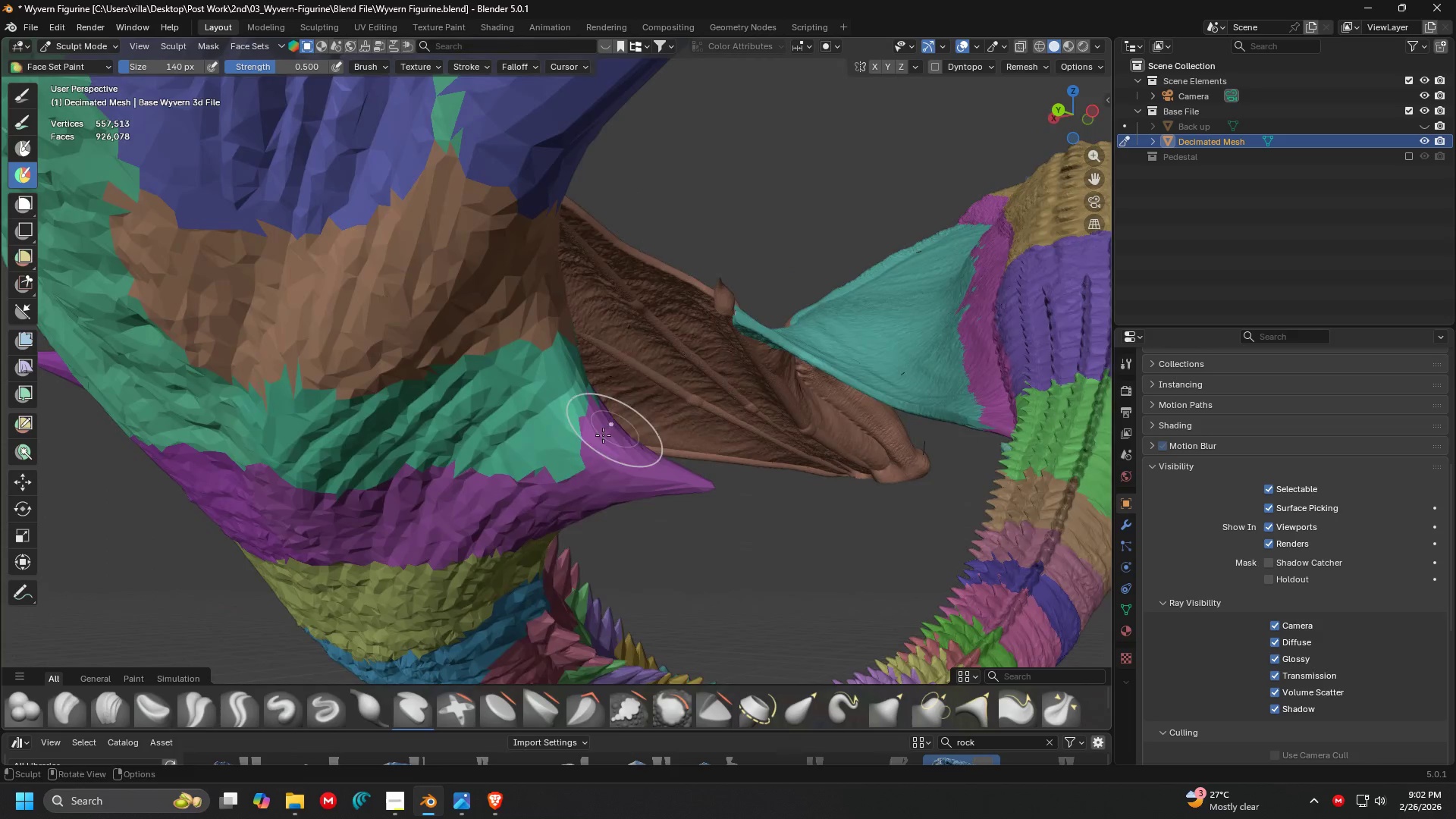 
hold_key(key=ControlLeft, duration=1.11)
left_click_drag(start_coordinate=[670, 392], to_coordinate=[545, 449])
 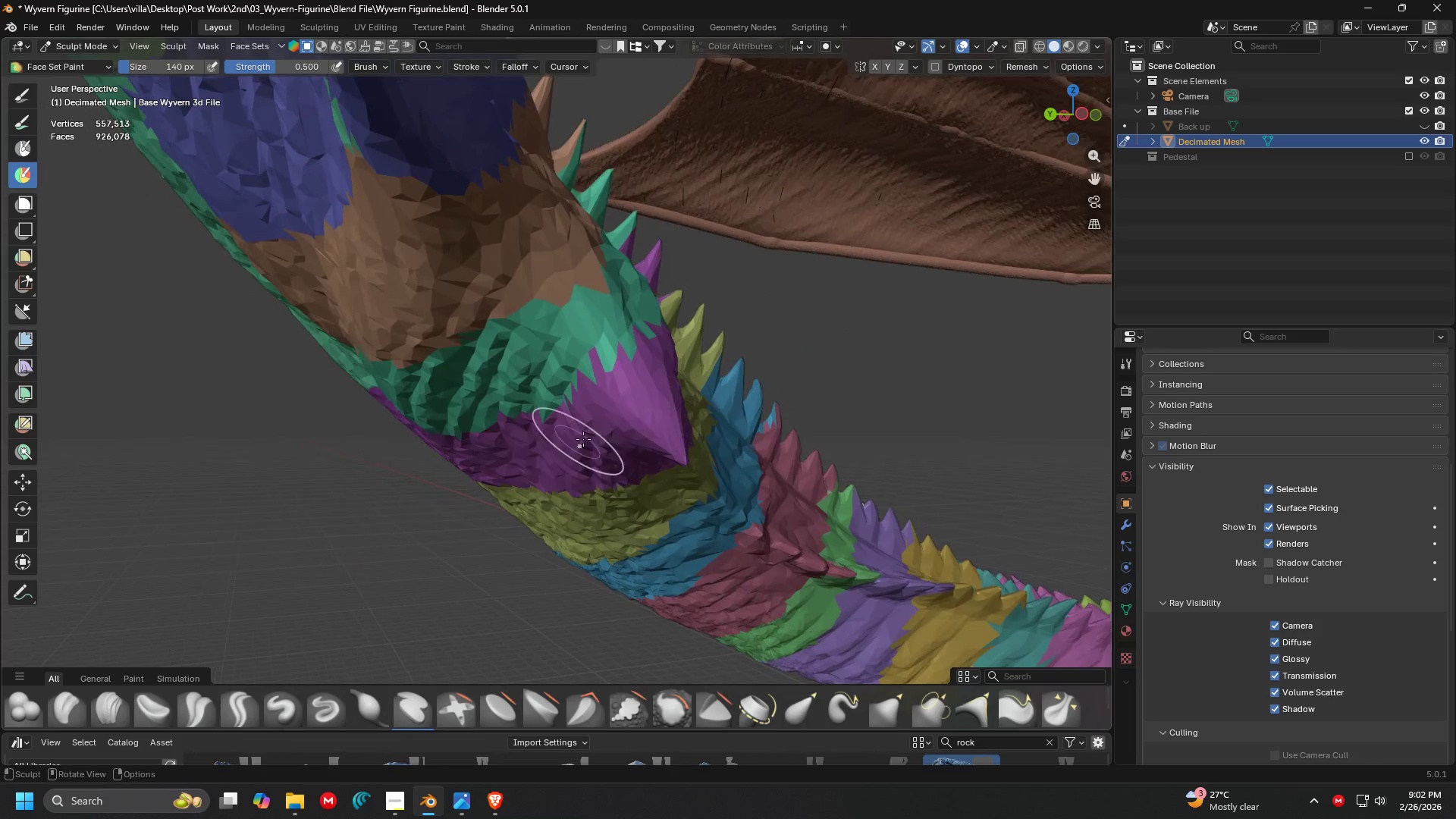 
scroll: coordinate [792, 351], scroll_direction: down, amount: 5.0
 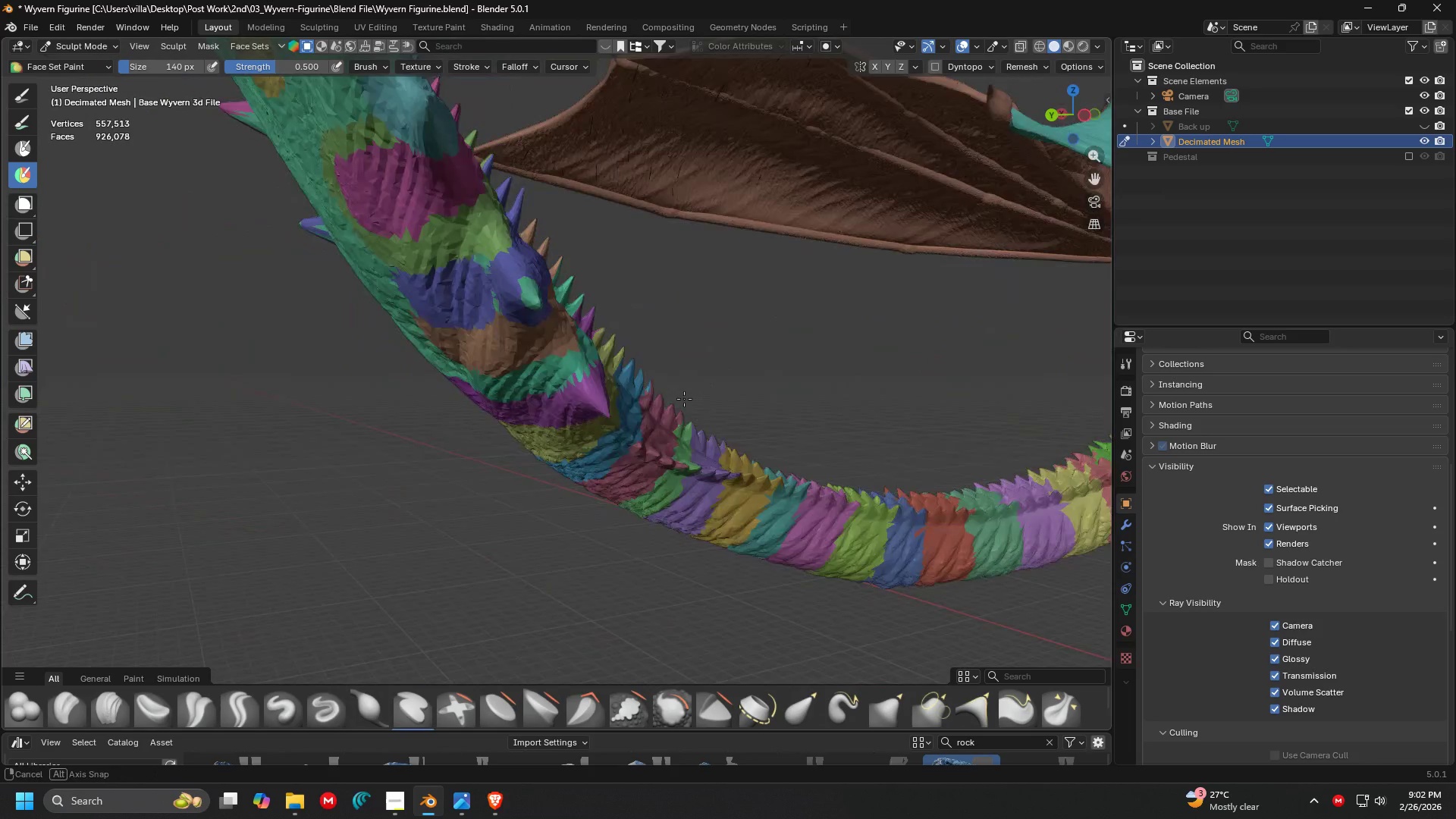 
key(Shift+ShiftLeft)
 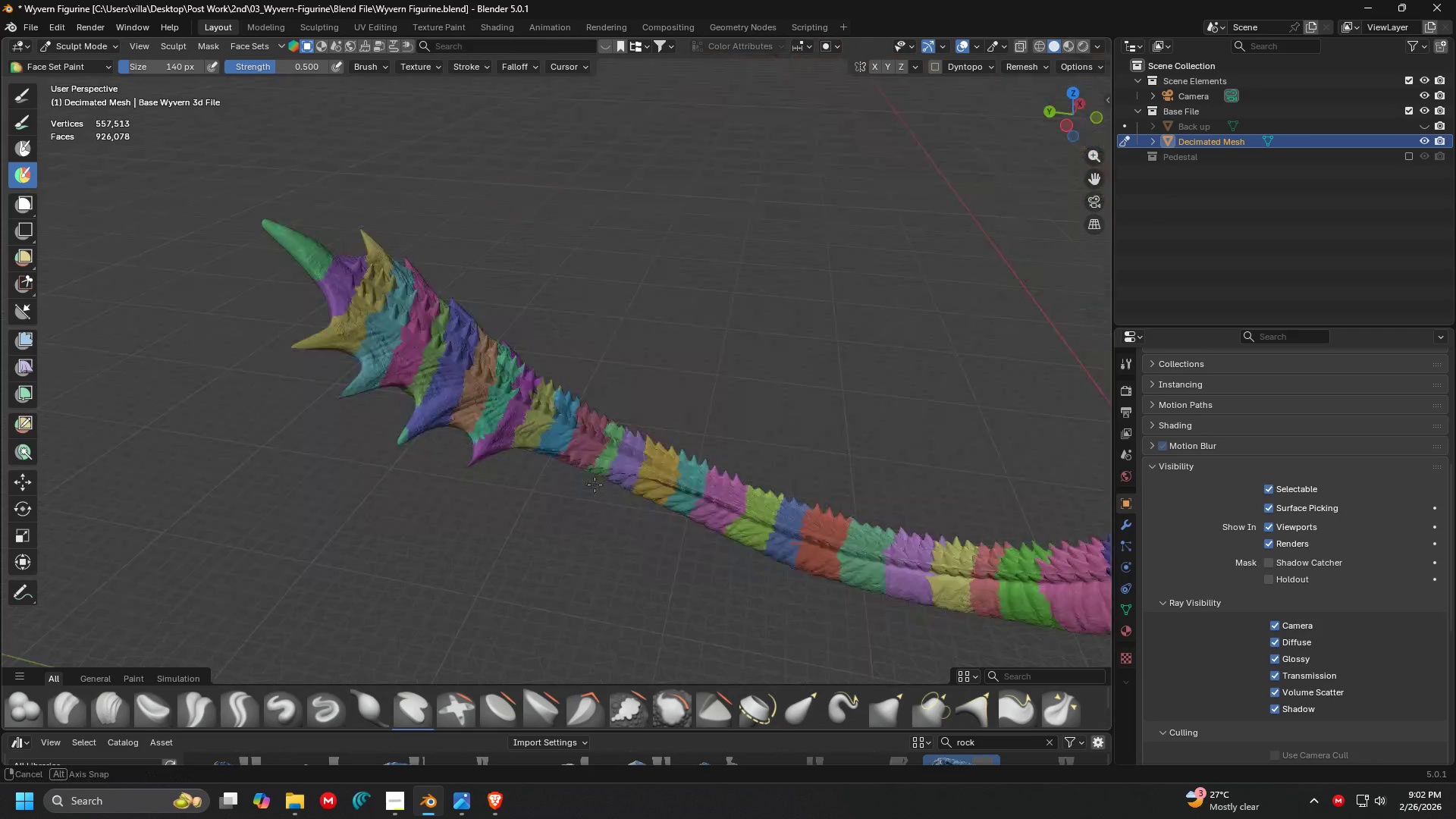 
scroll: coordinate [764, 353], scroll_direction: down, amount: 4.0
 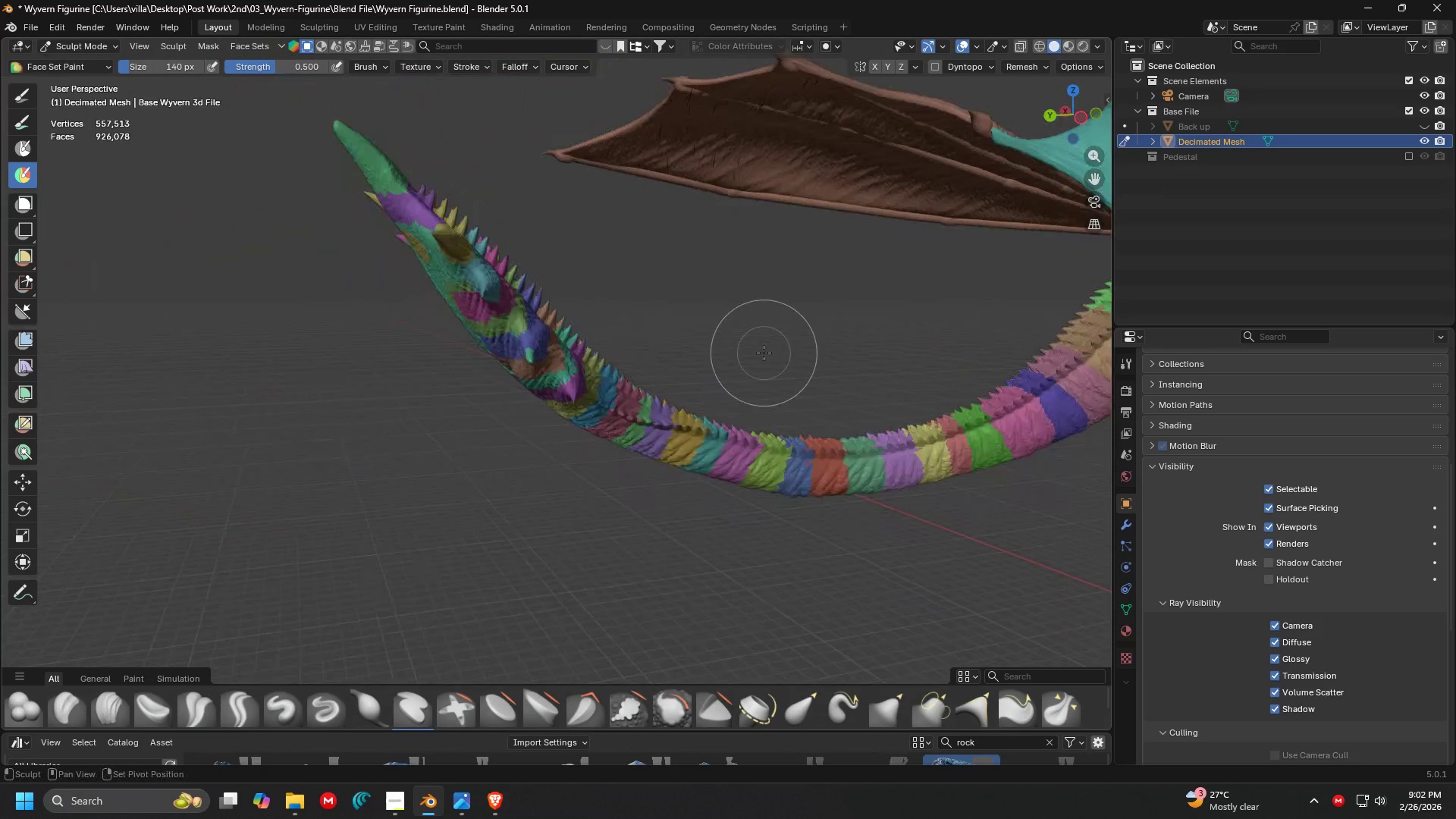 
key(Shift+ShiftLeft)
 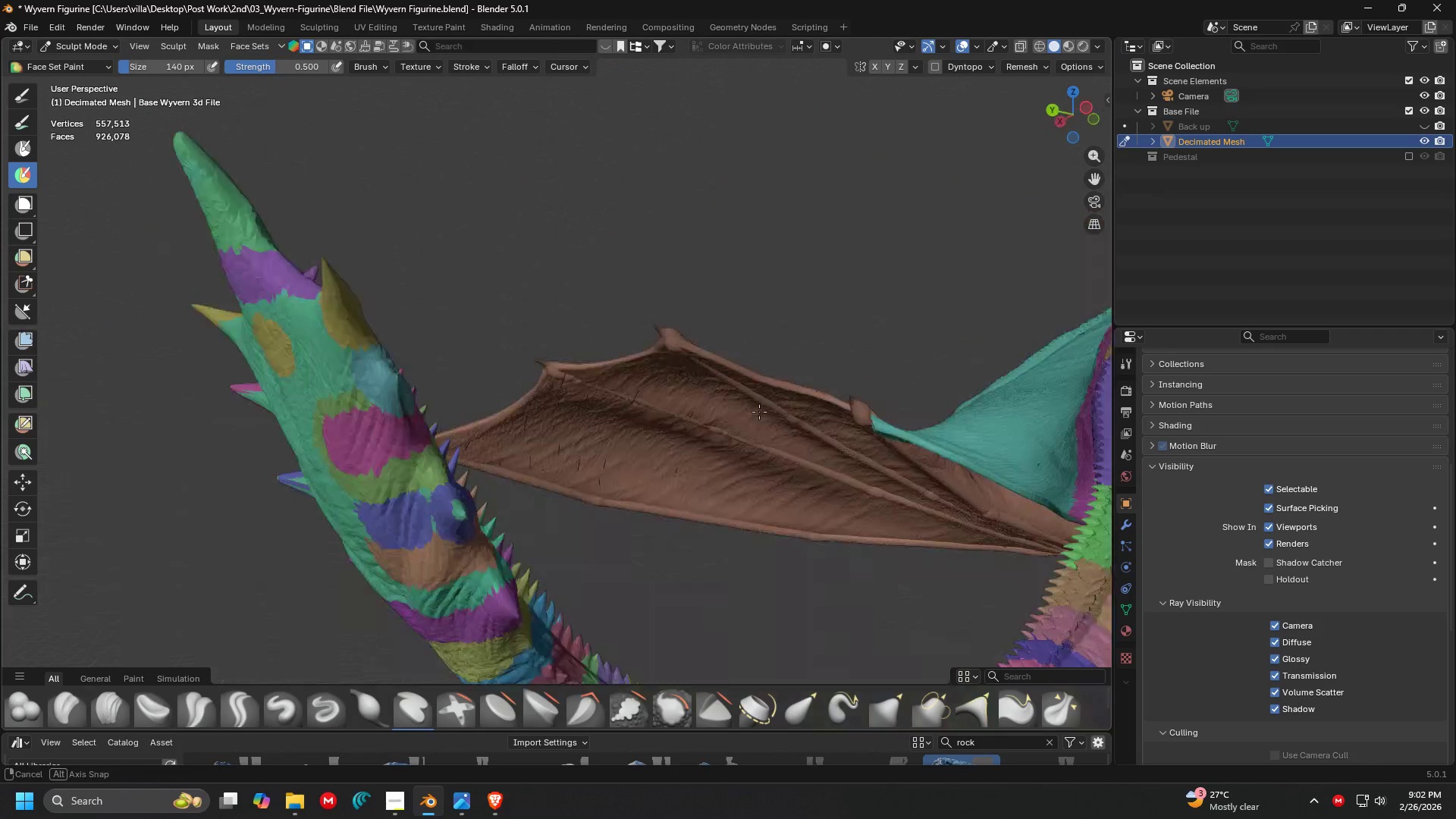 
scroll: coordinate [579, 485], scroll_direction: up, amount: 2.0
 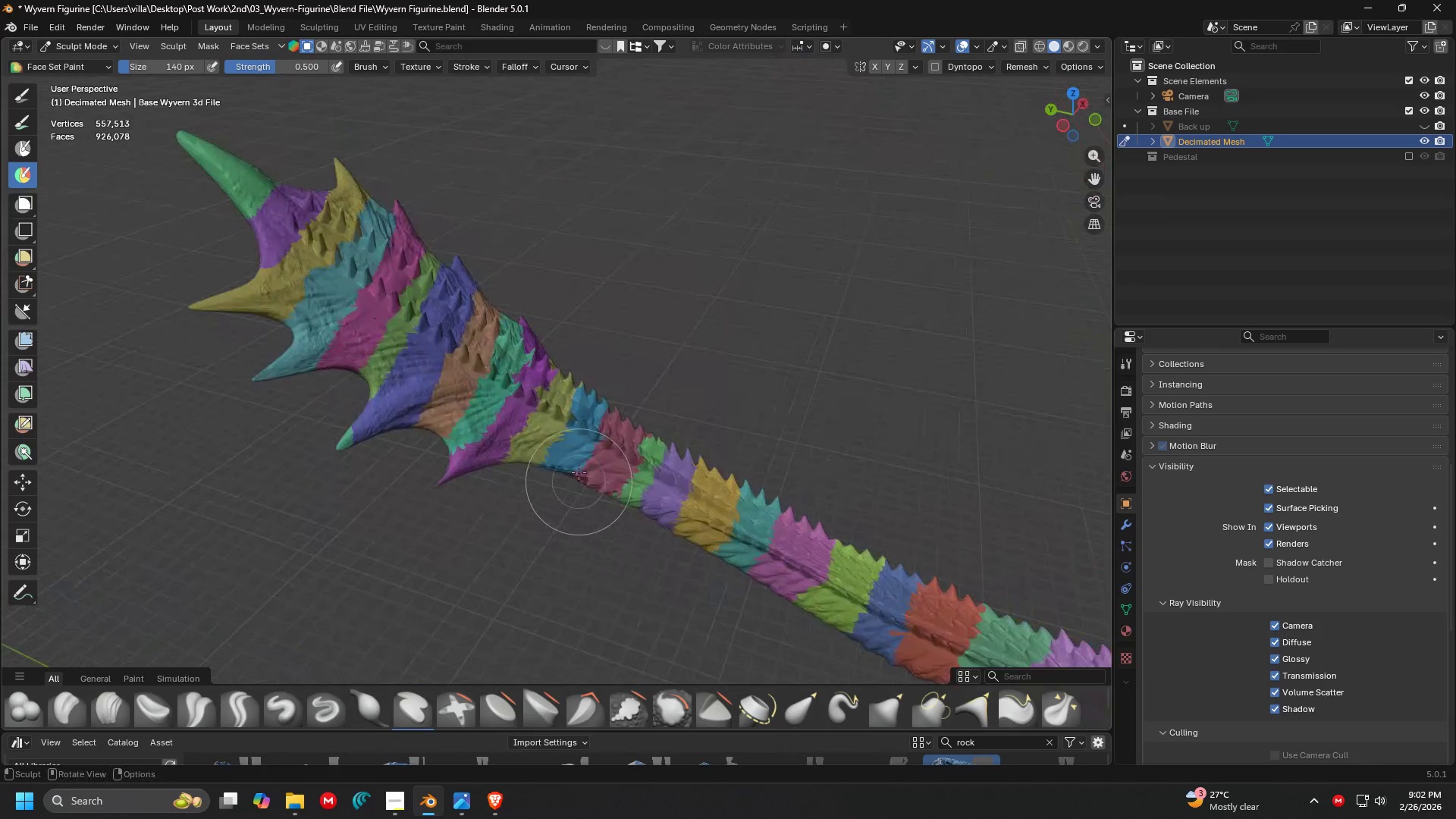 
key(Shift+ShiftLeft)
 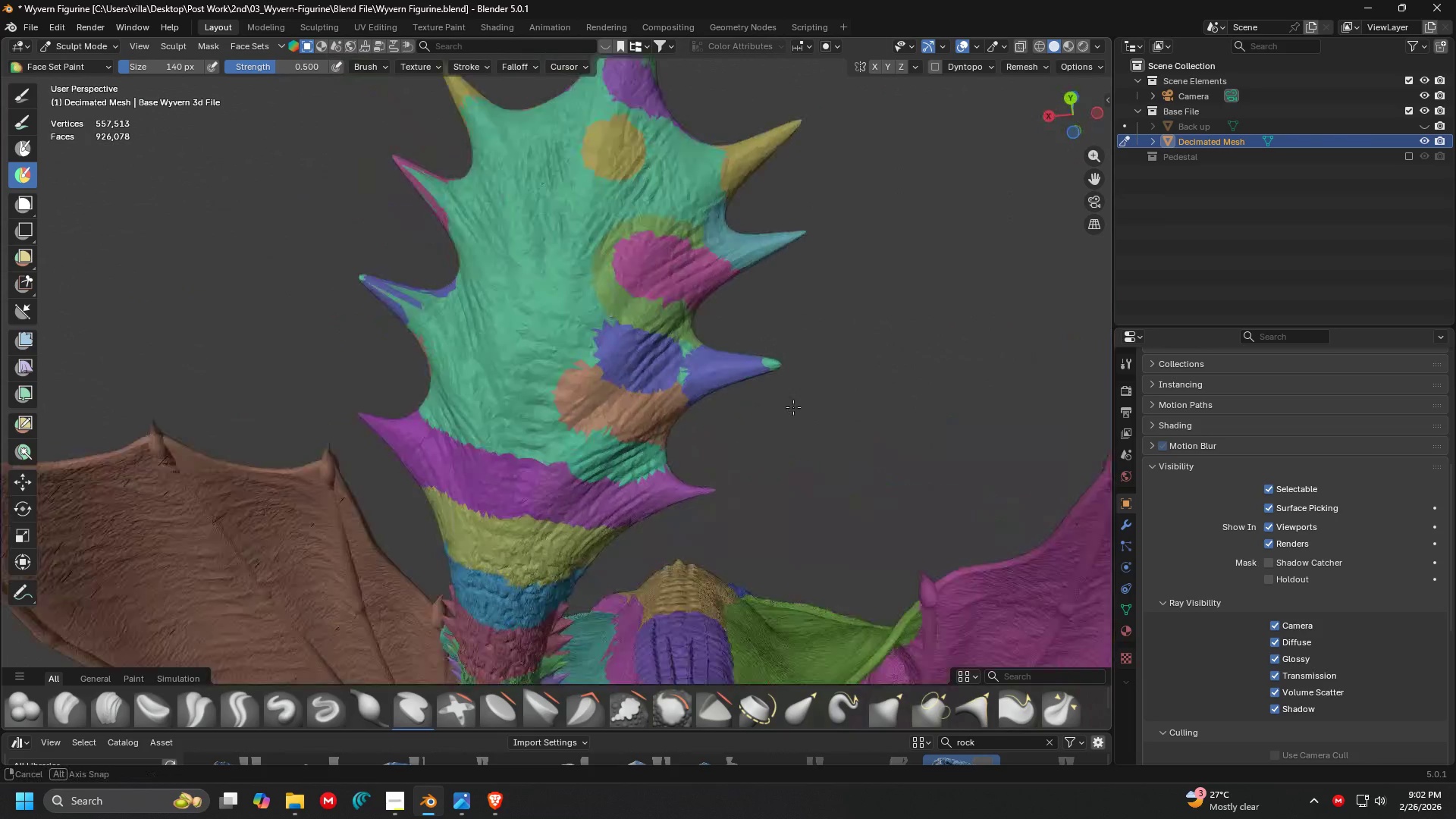 
key(Shift+ShiftLeft)
 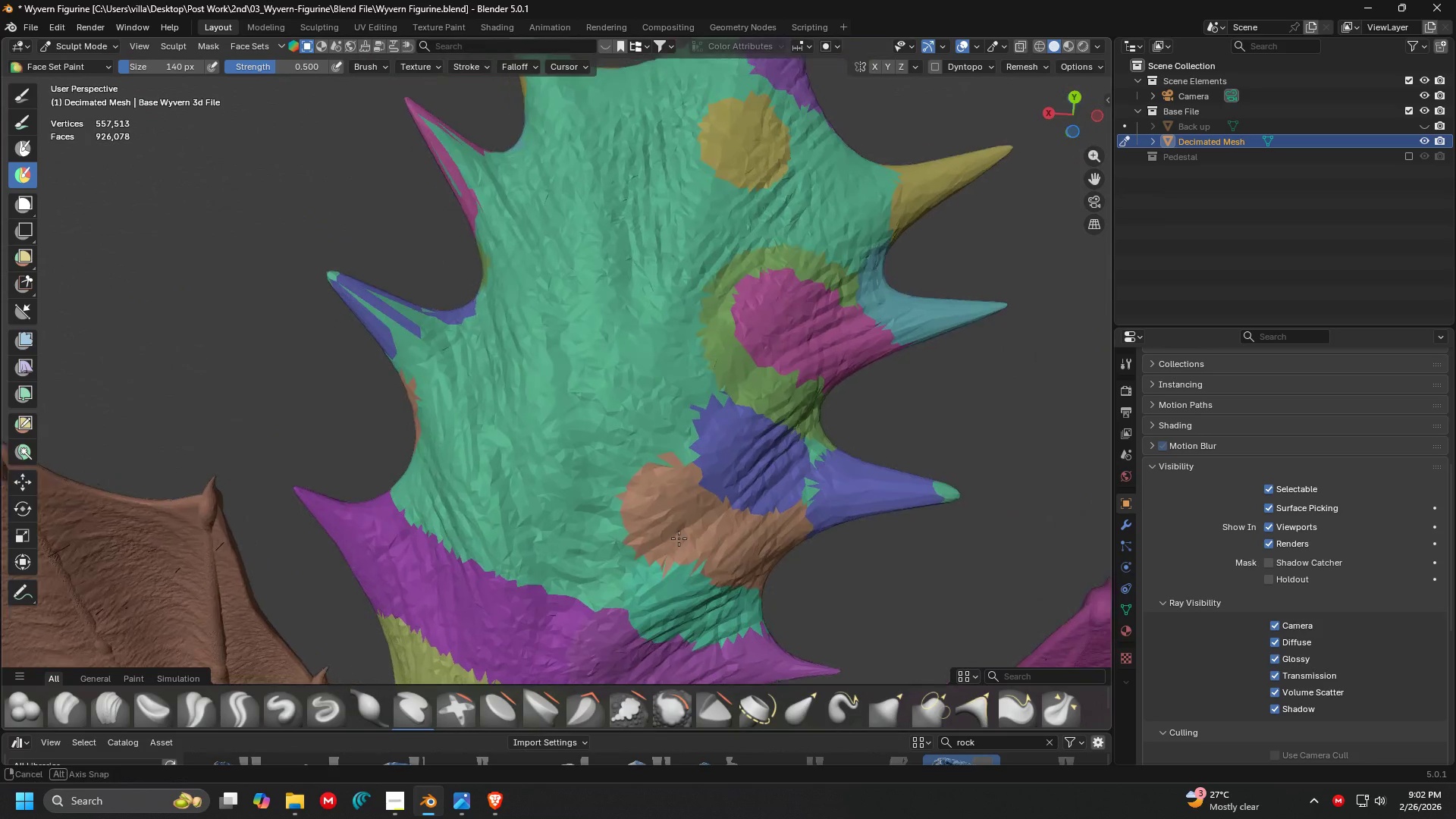 
scroll: coordinate [681, 425], scroll_direction: up, amount: 2.0
 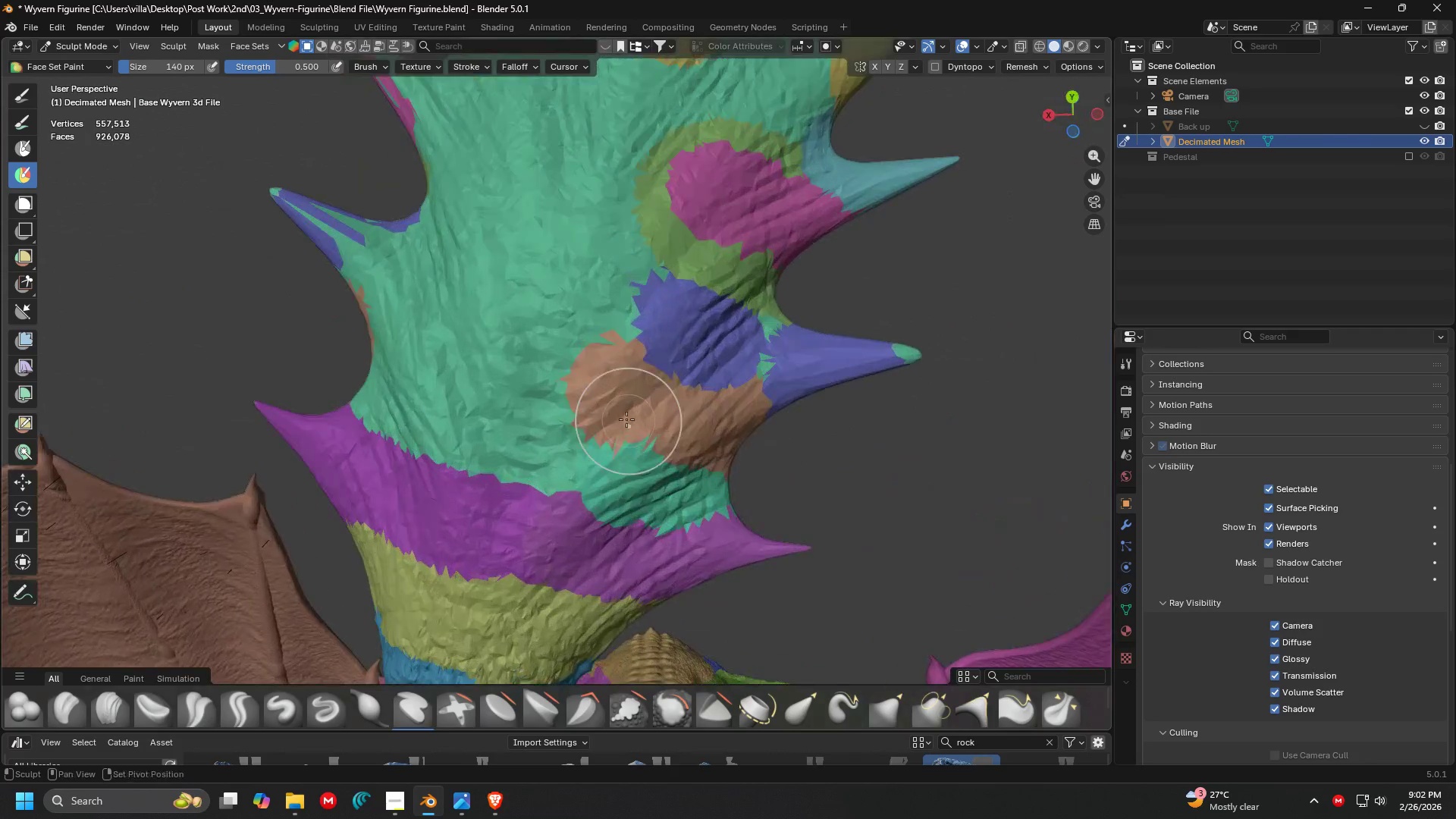 
hold_key(key=ControlLeft, duration=1.5)
left_click_drag(start_coordinate=[694, 515], to_coordinate=[417, 394])
 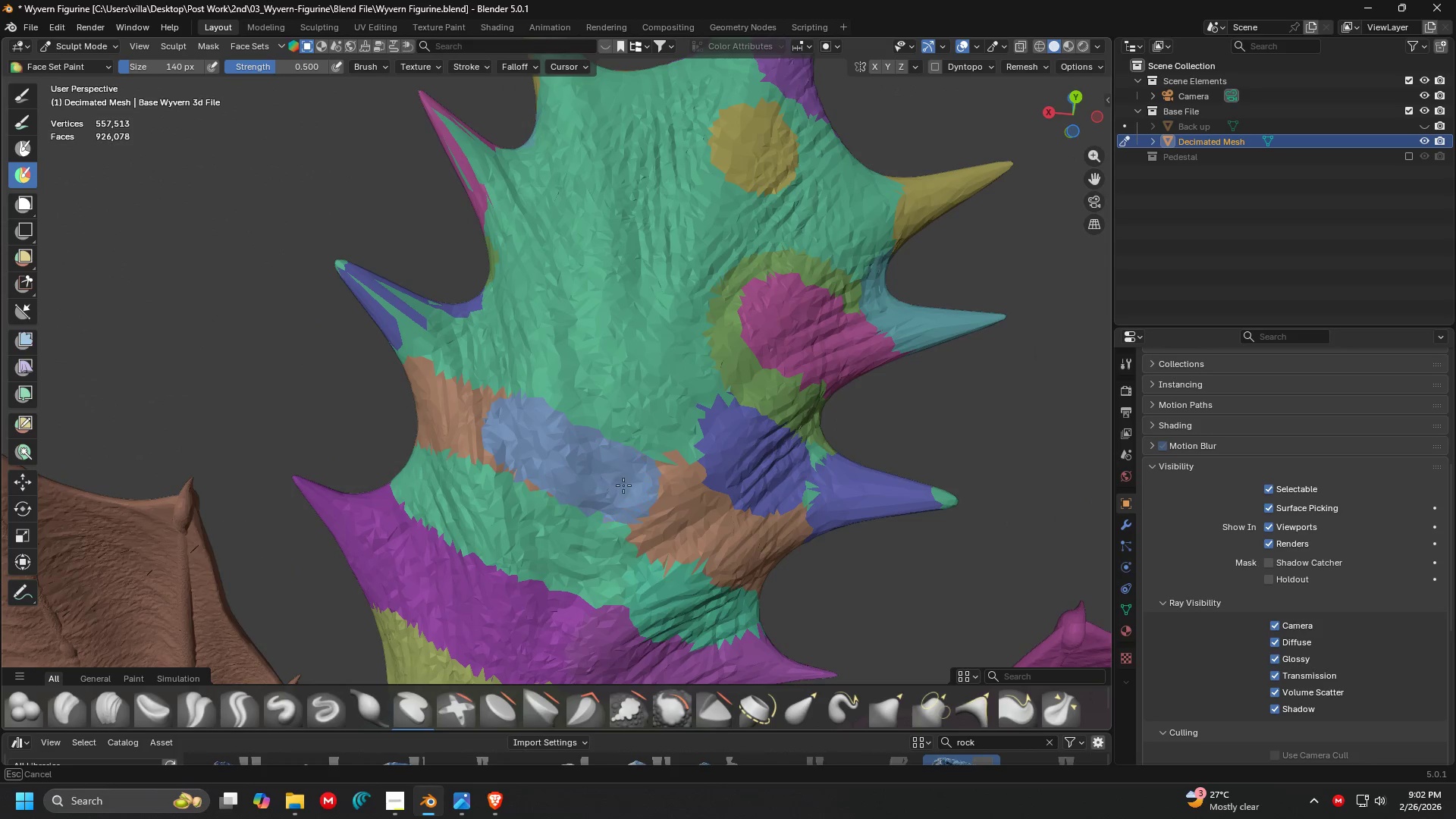 
key(Control+ControlLeft)
 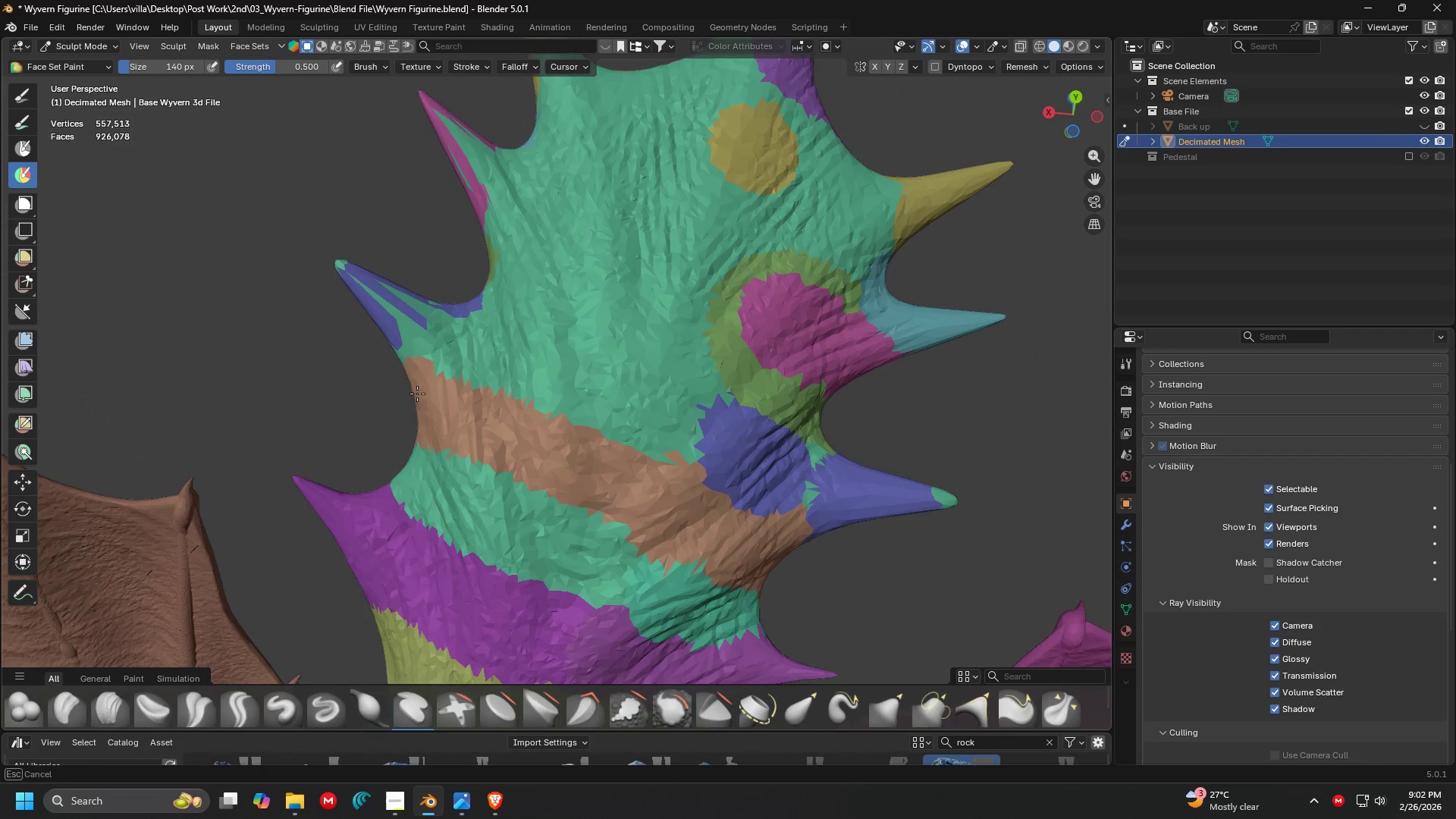 
key(Control+ControlLeft)
 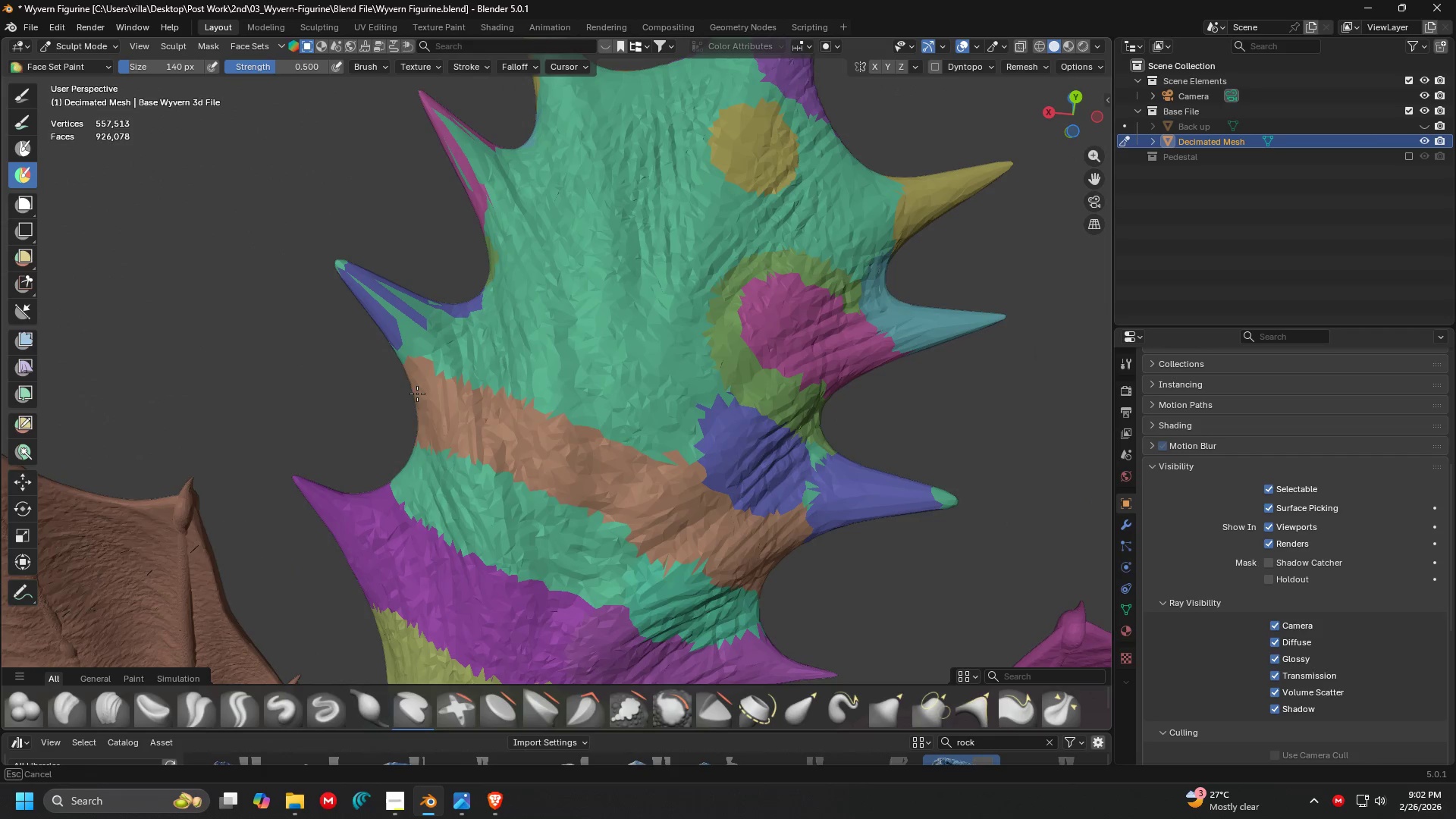 
key(Control+ControlLeft)
 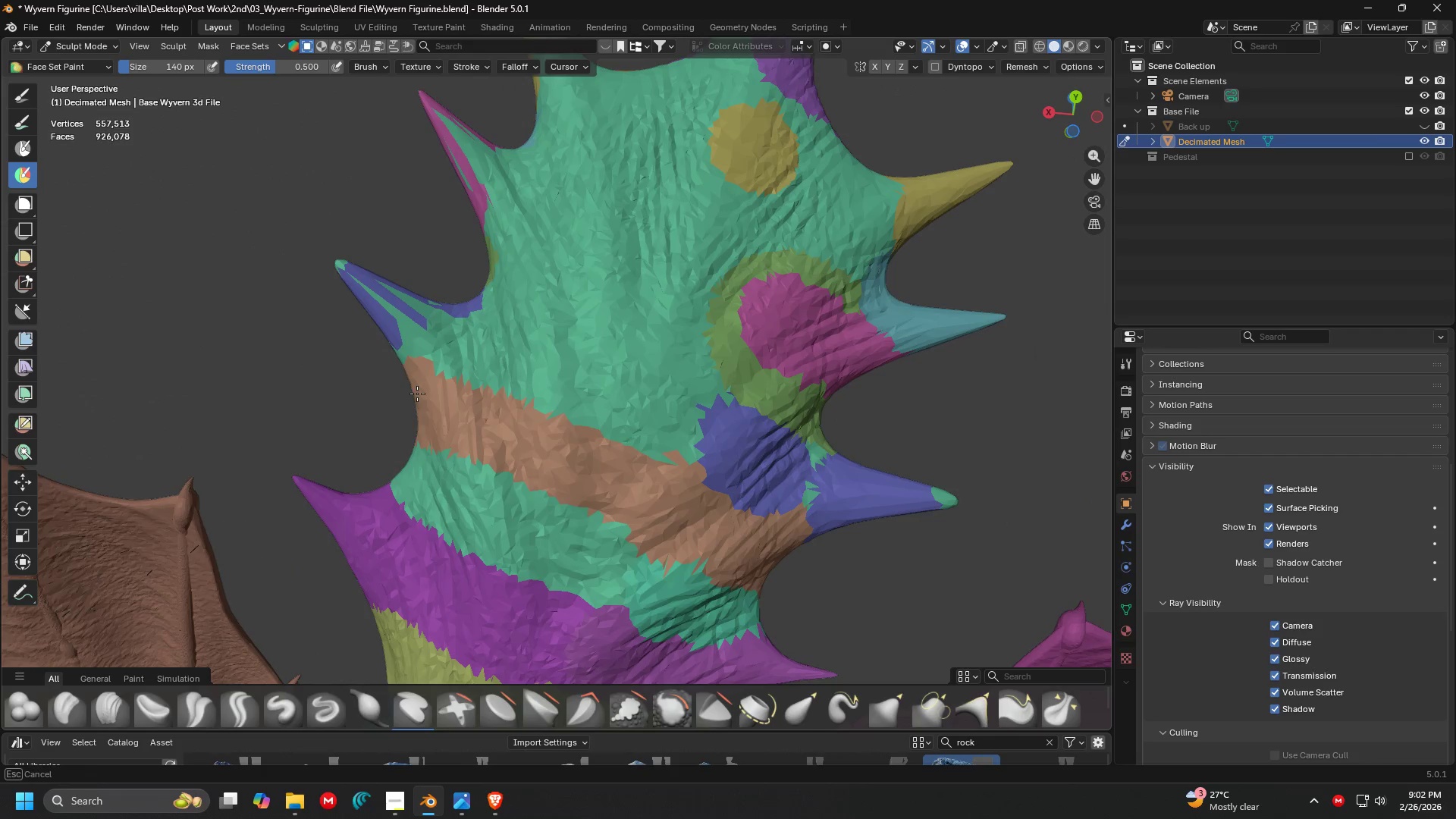 
key(Control+ControlLeft)
 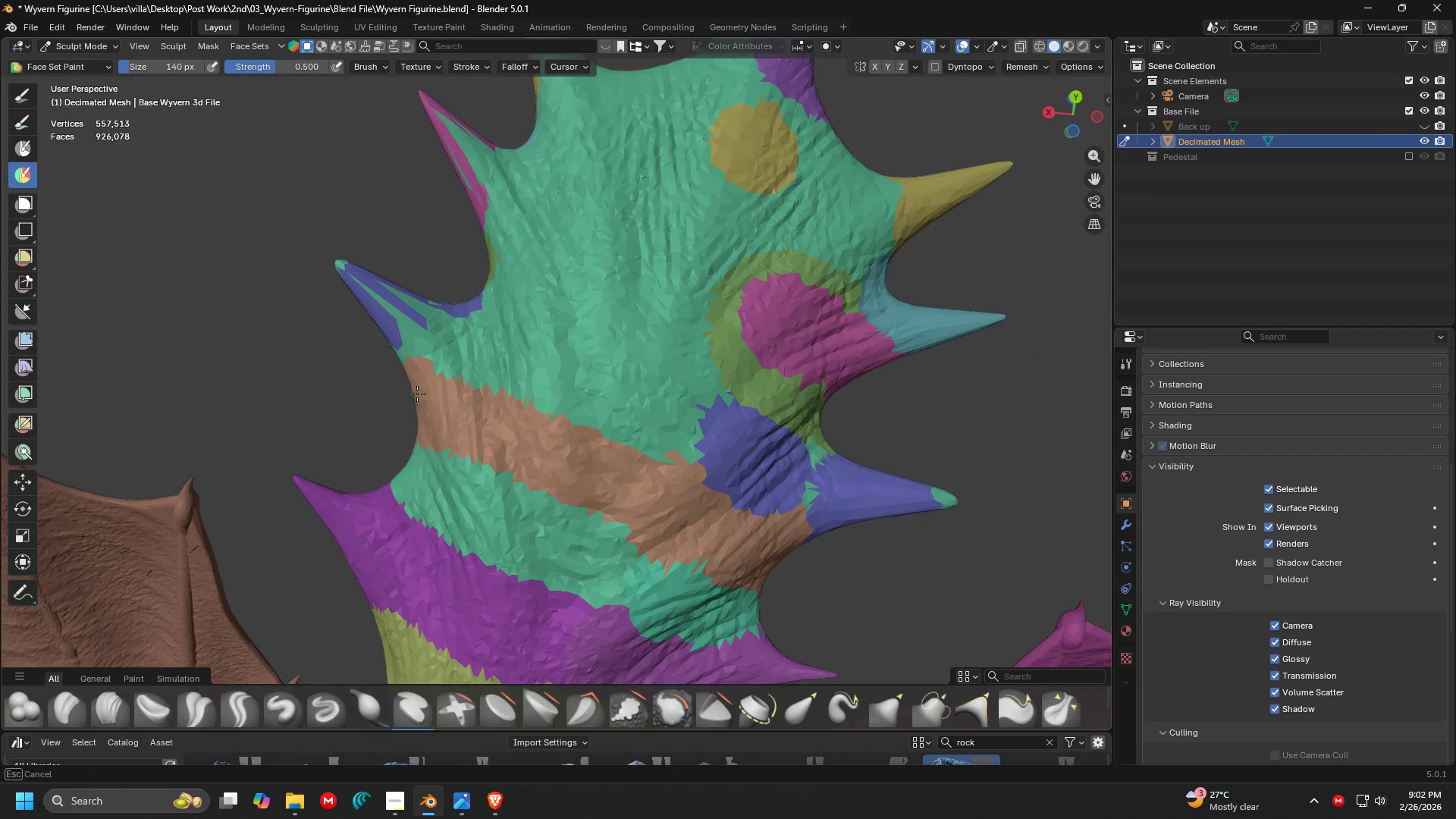 
key(Control+ControlLeft)
 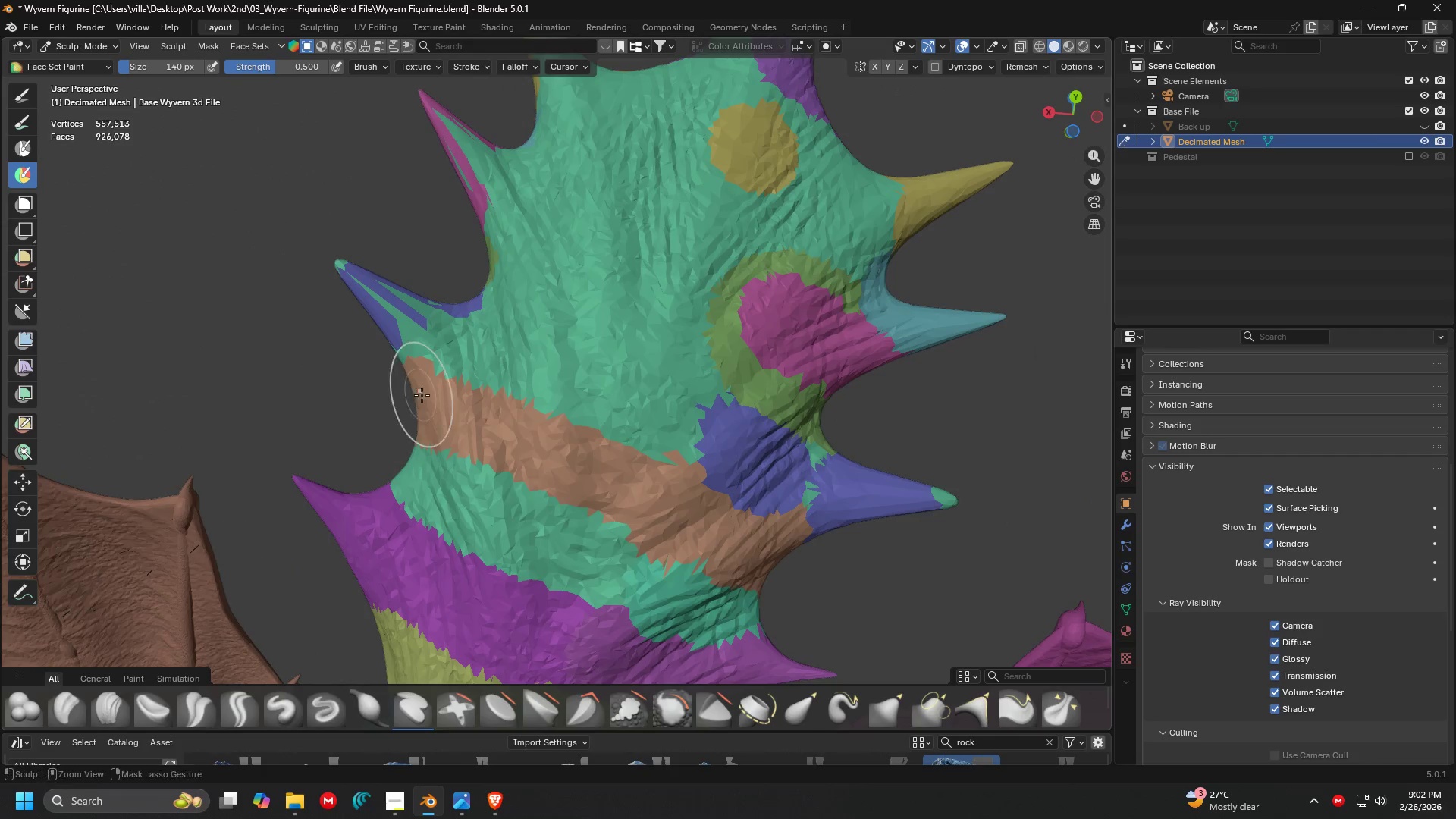 
key(Control+ControlLeft)
 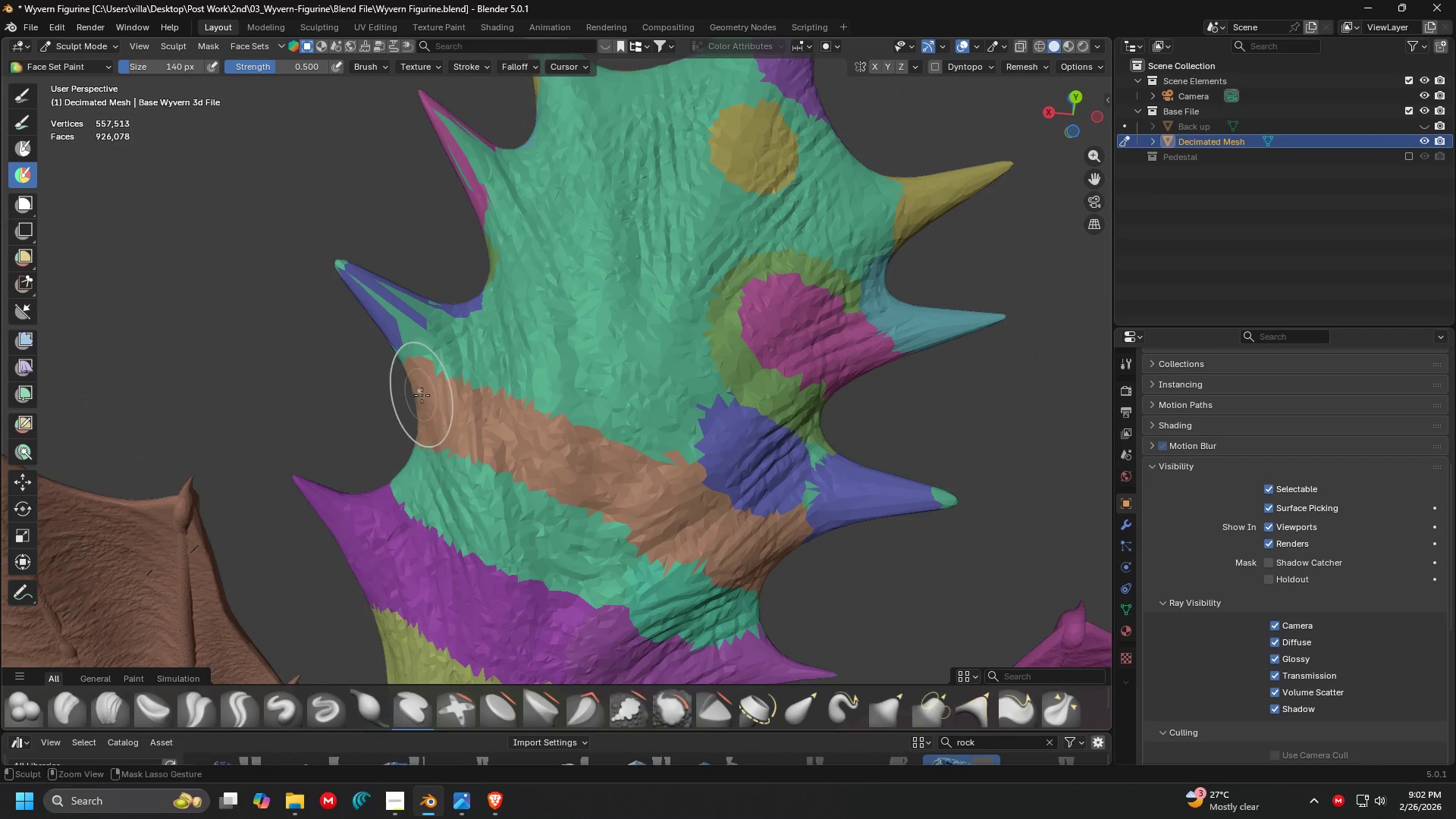 
key(Control+ControlLeft)
 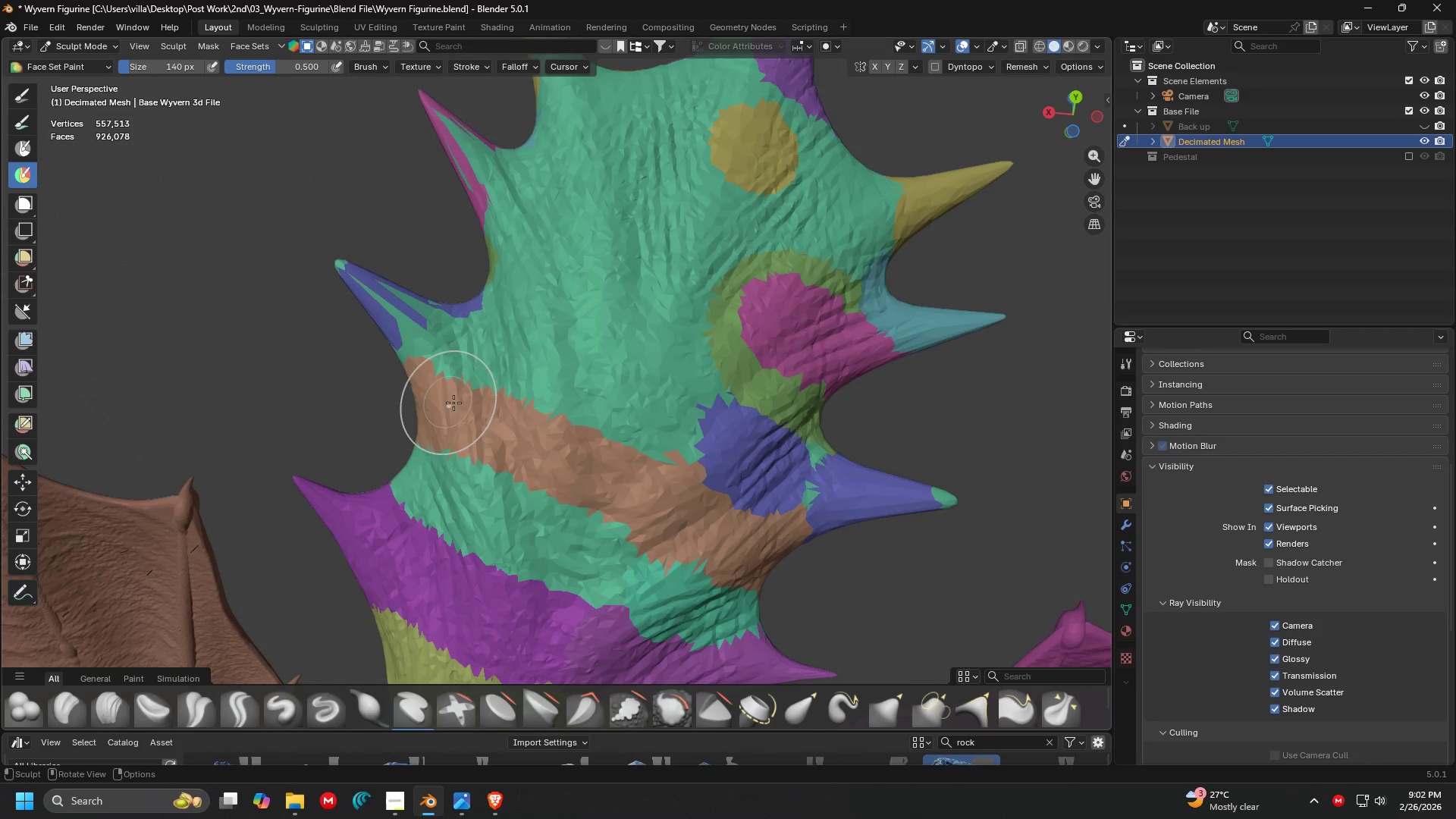 
key(Control+ControlLeft)
 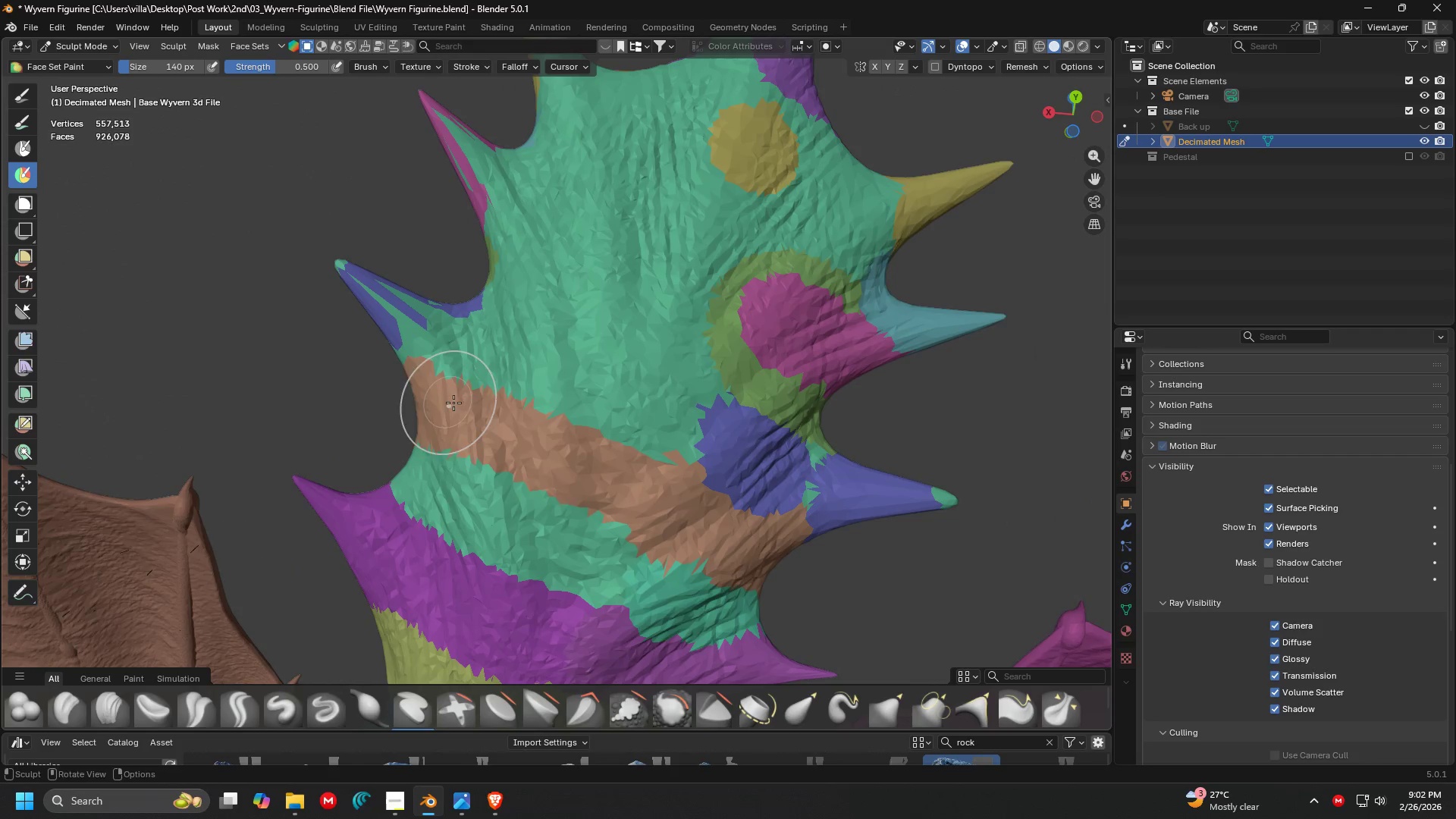 
left_click_drag(start_coordinate=[518, 430], to_coordinate=[629, 488])
 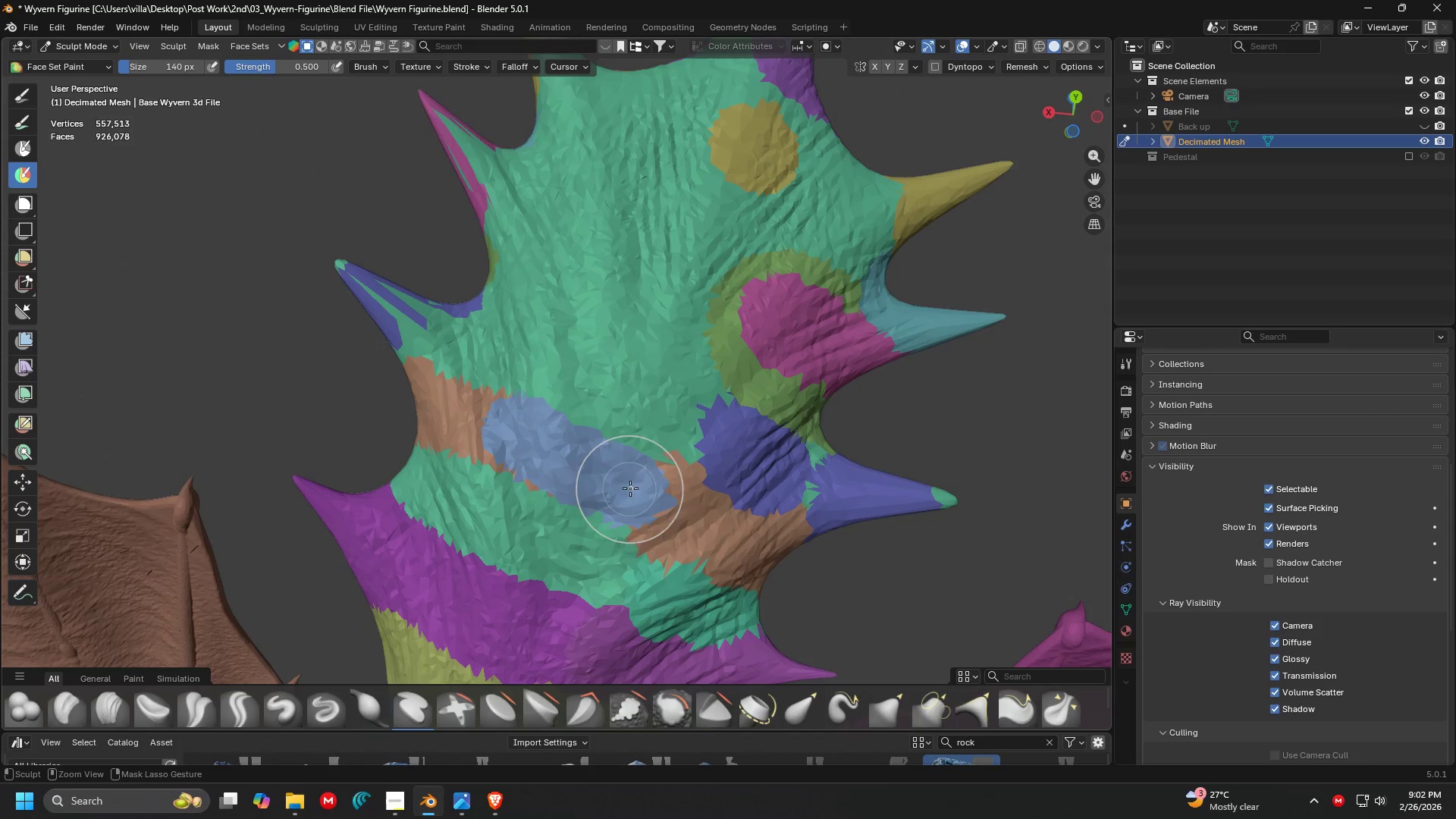 
key(Control+Z)
 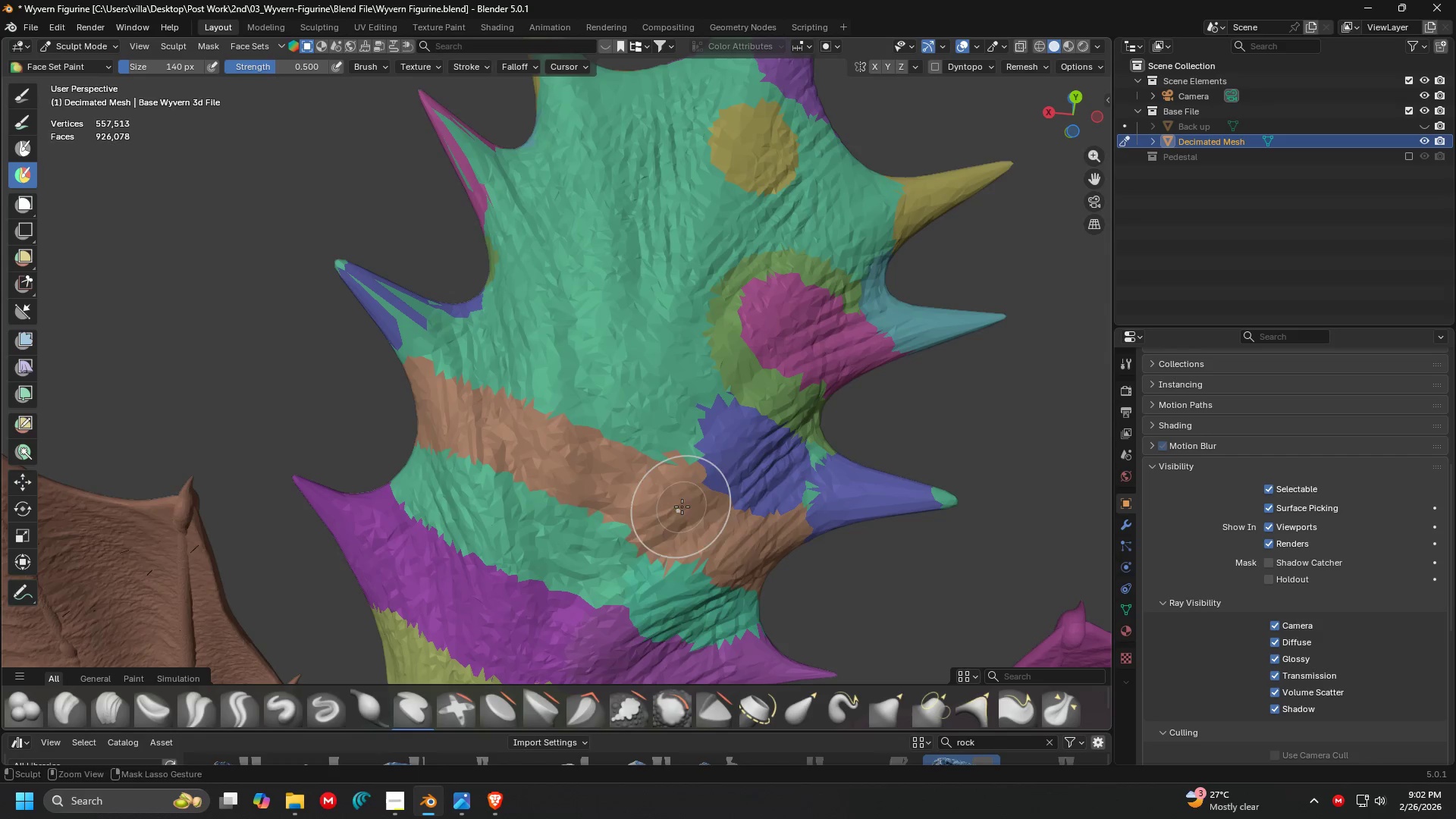 
left_click_drag(start_coordinate=[682, 507], to_coordinate=[682, 536])
 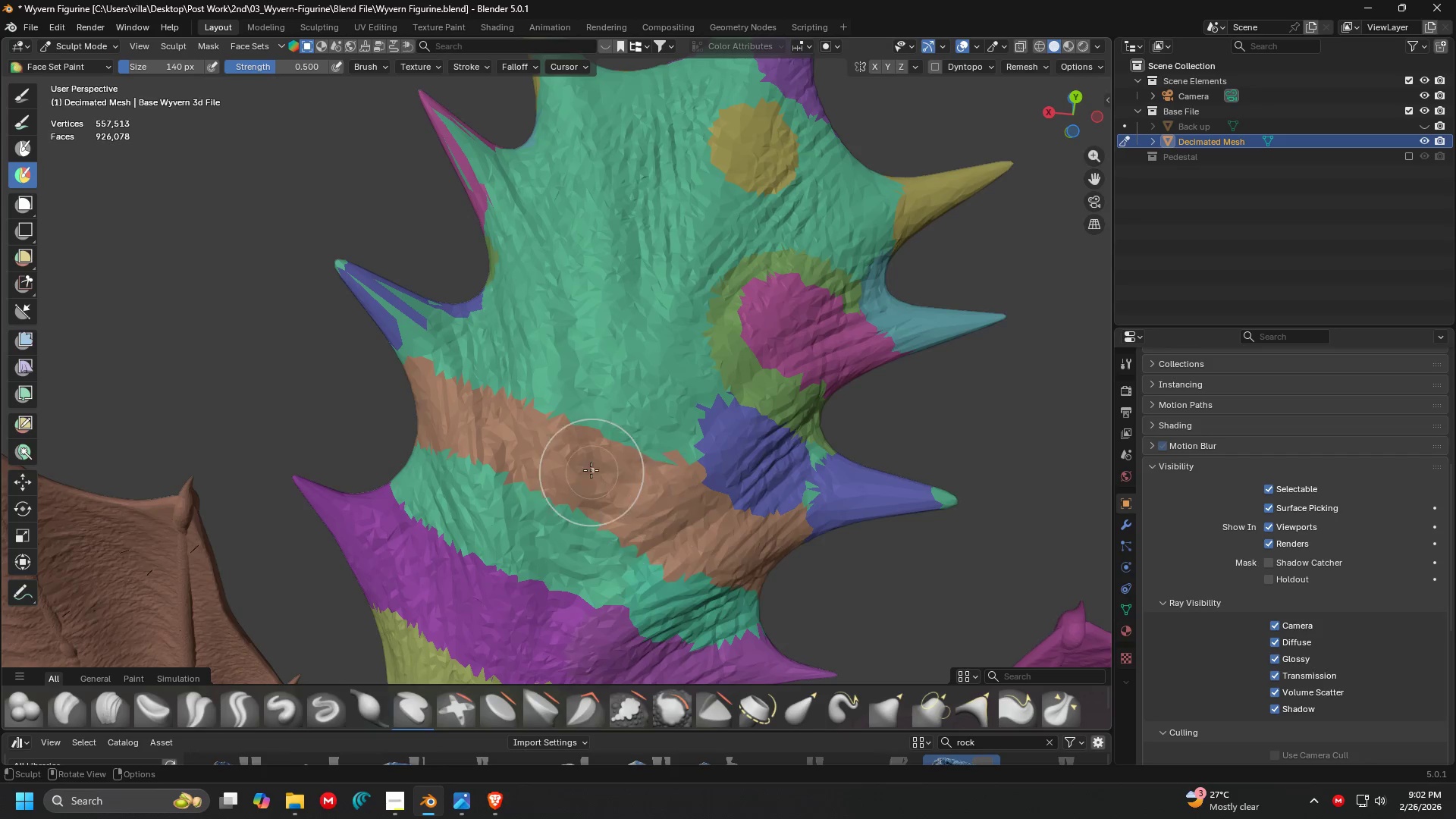 
key(Shift+ShiftLeft)
 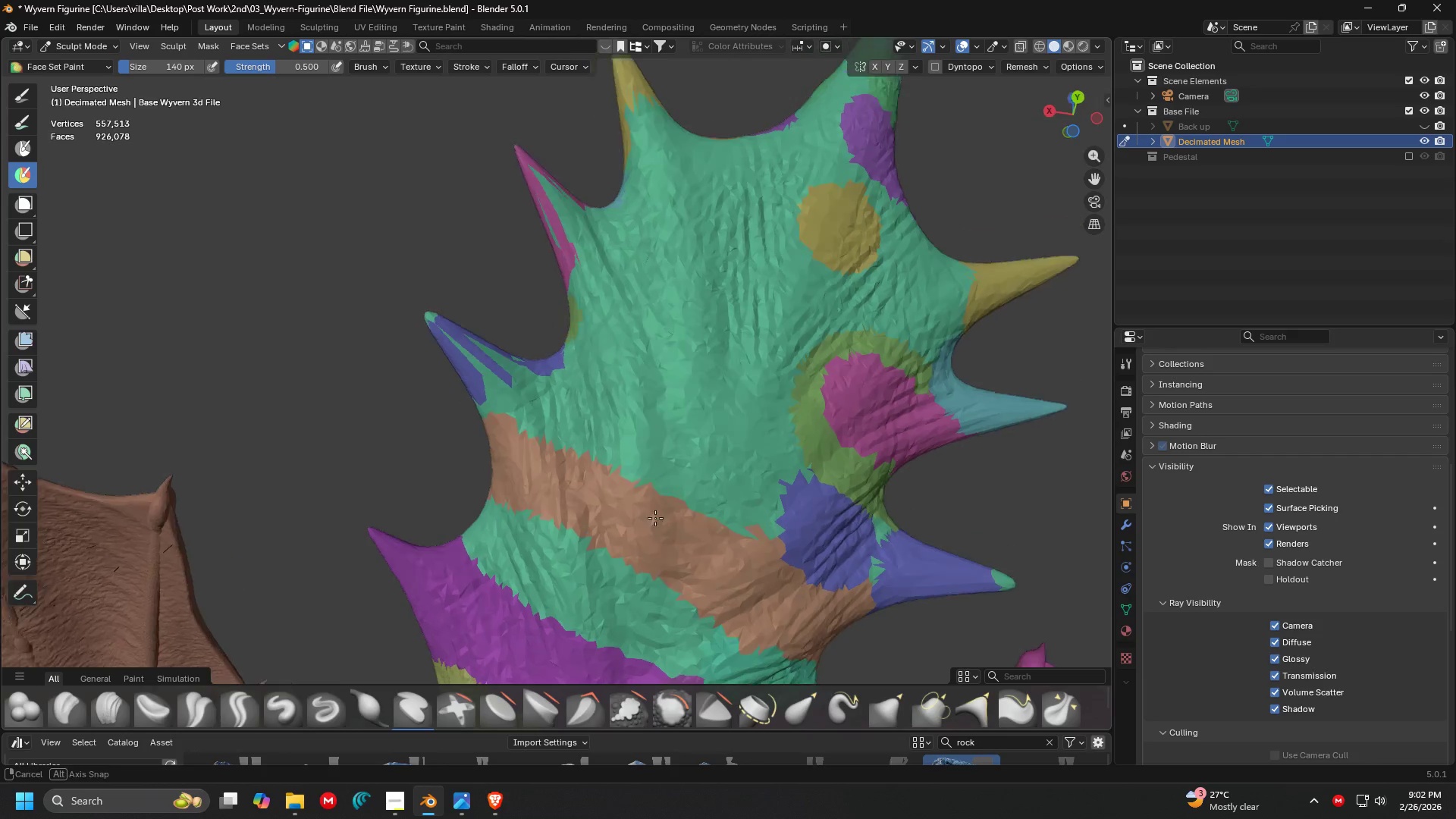 
hold_key(key=ControlLeft, duration=1.5)
left_click_drag(start_coordinate=[802, 544], to_coordinate=[497, 380])
 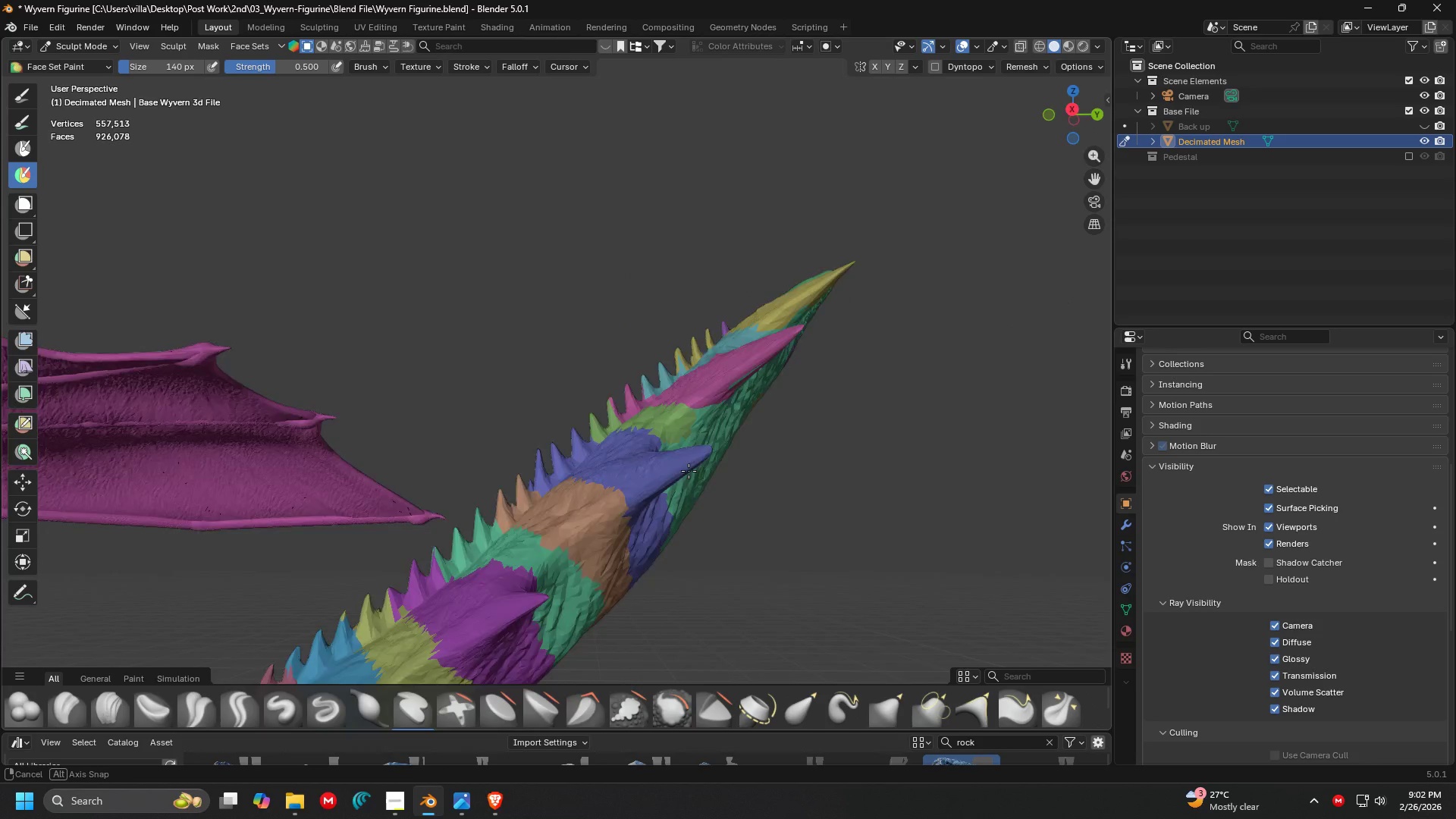 
hold_key(key=ControlLeft, duration=1.31)
 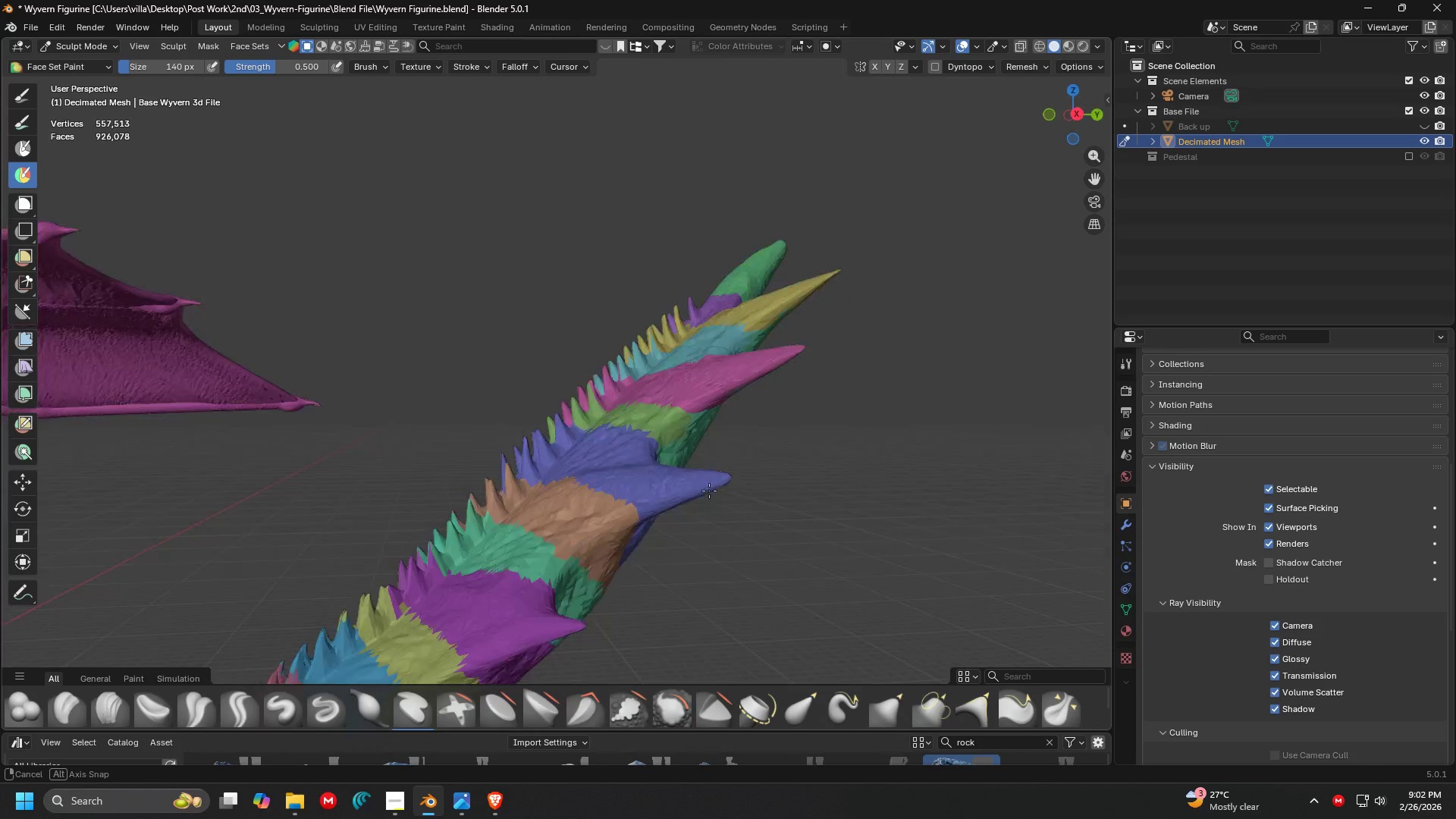 
hold_key(key=ControlLeft, duration=3.0)
 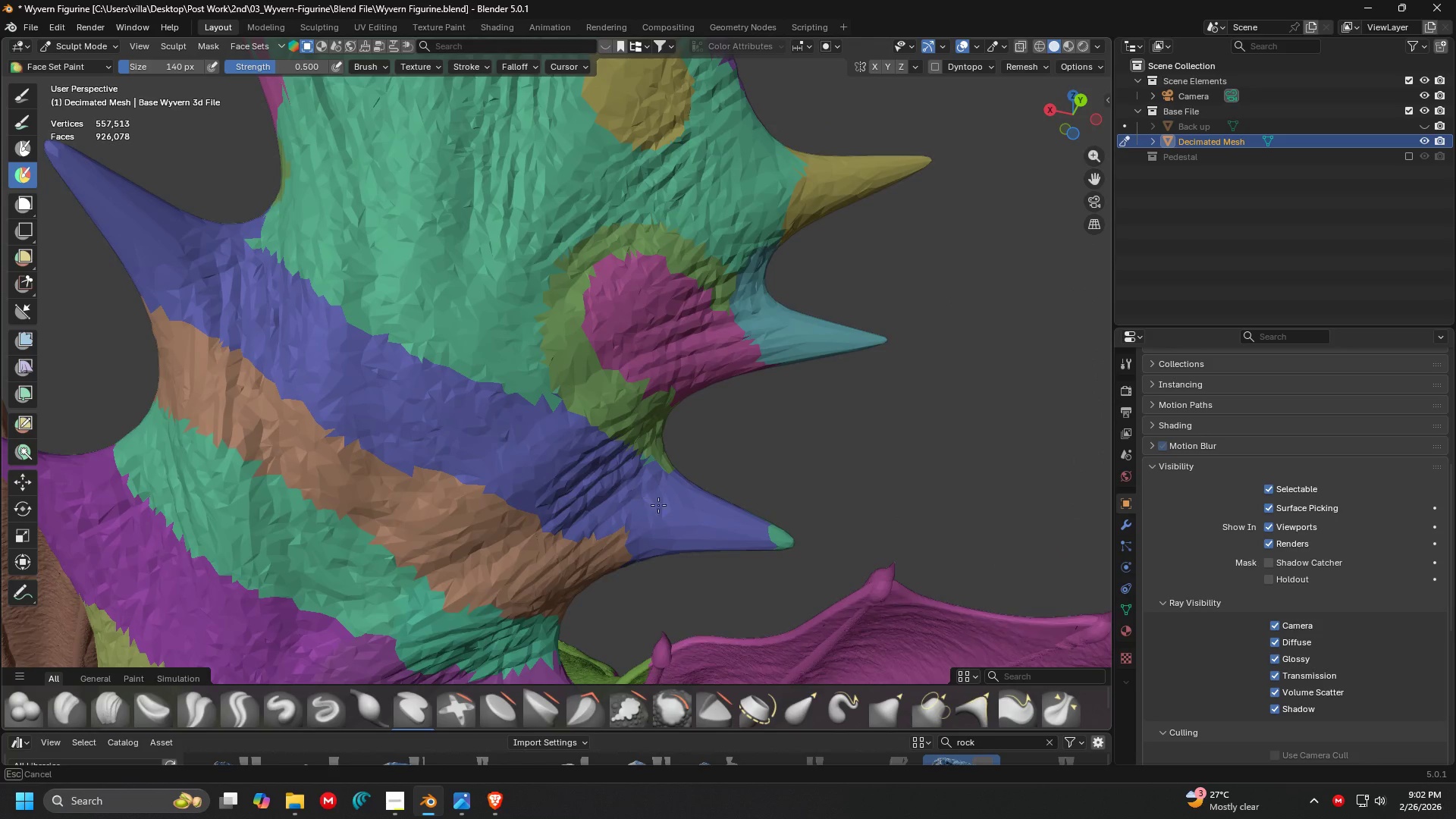 
hold_key(key=ShiftLeft, duration=0.31)
 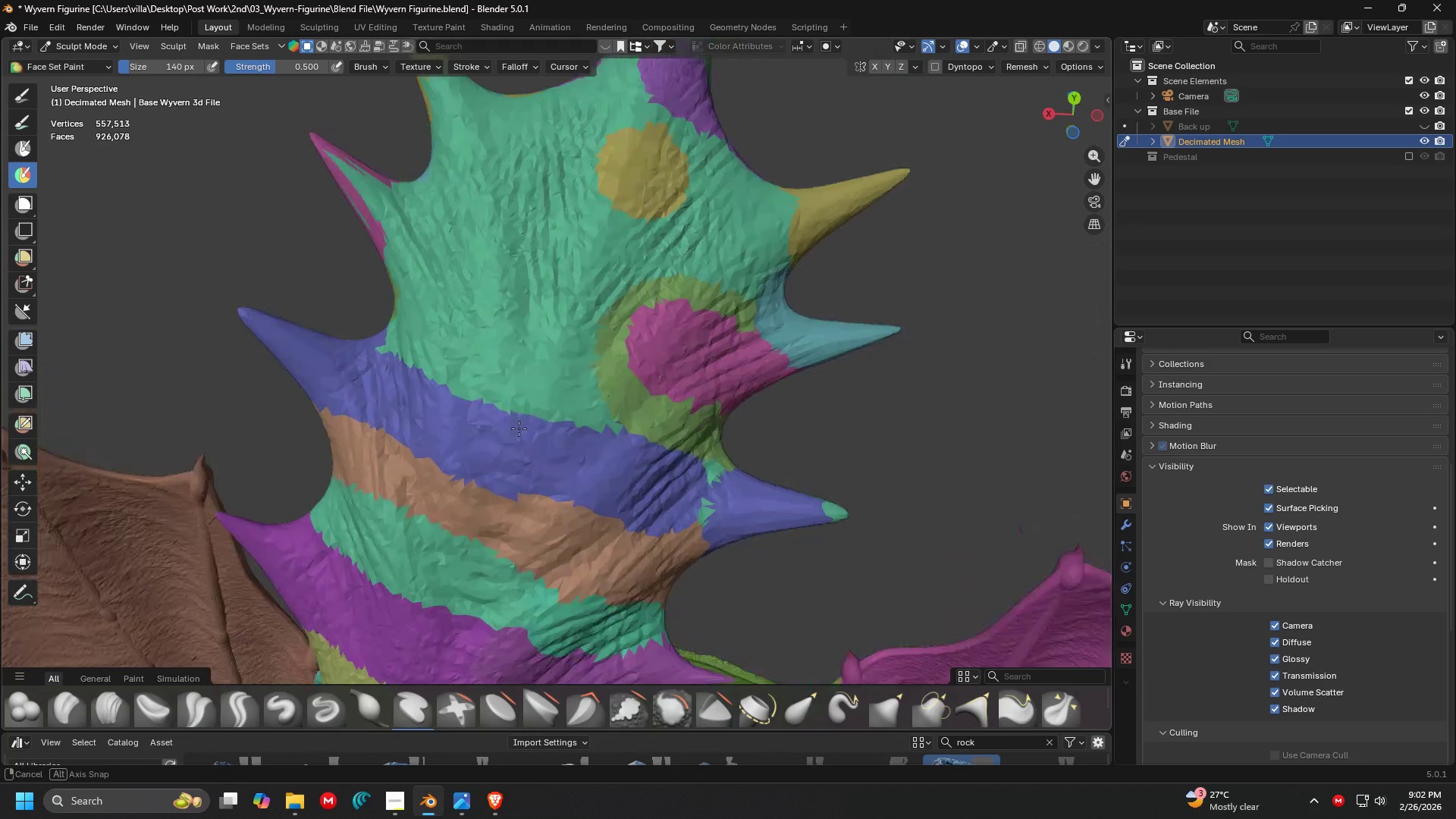 
key(Shift+ShiftLeft)
 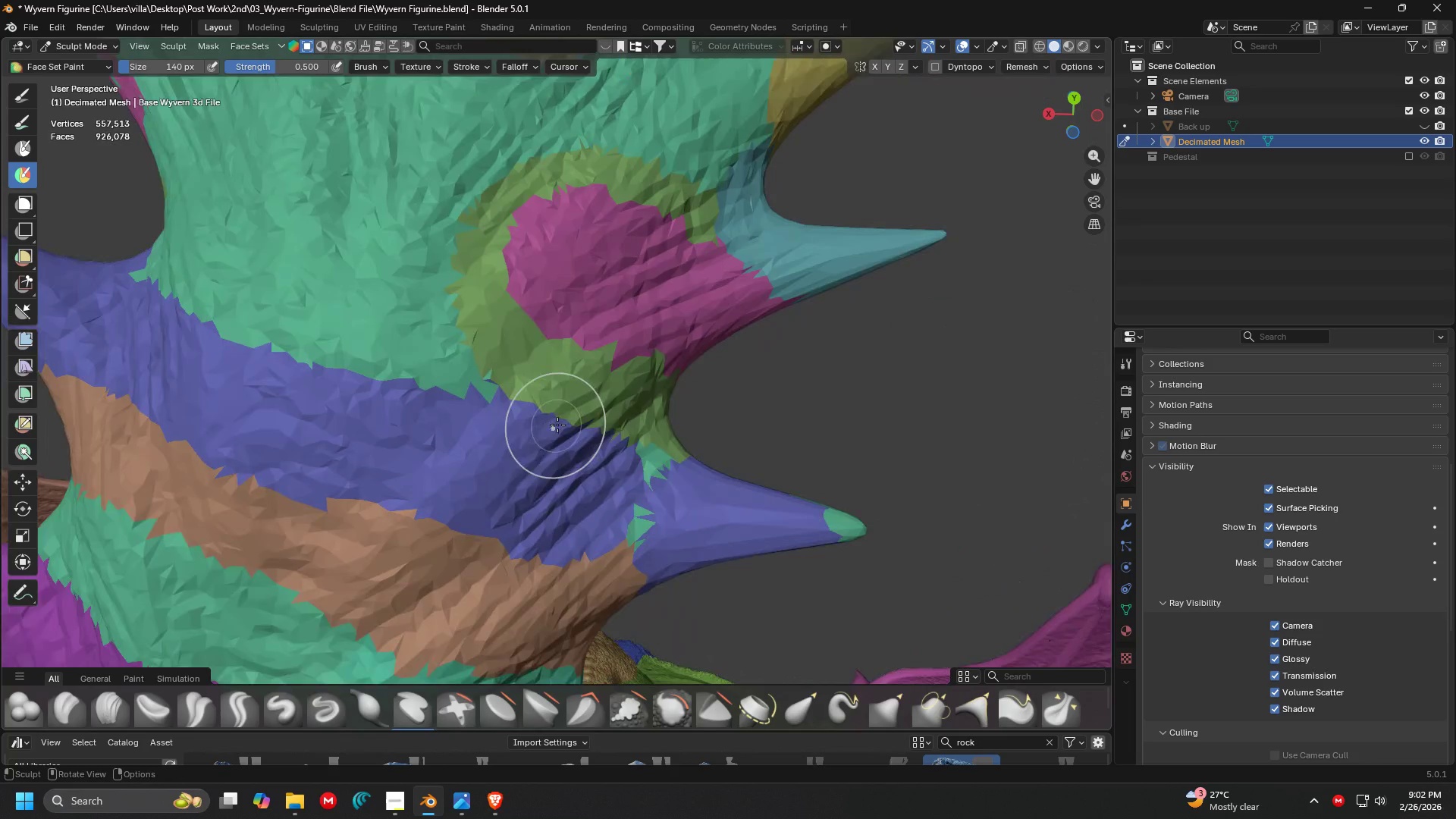 
scroll: coordinate [589, 453], scroll_direction: up, amount: 2.0
 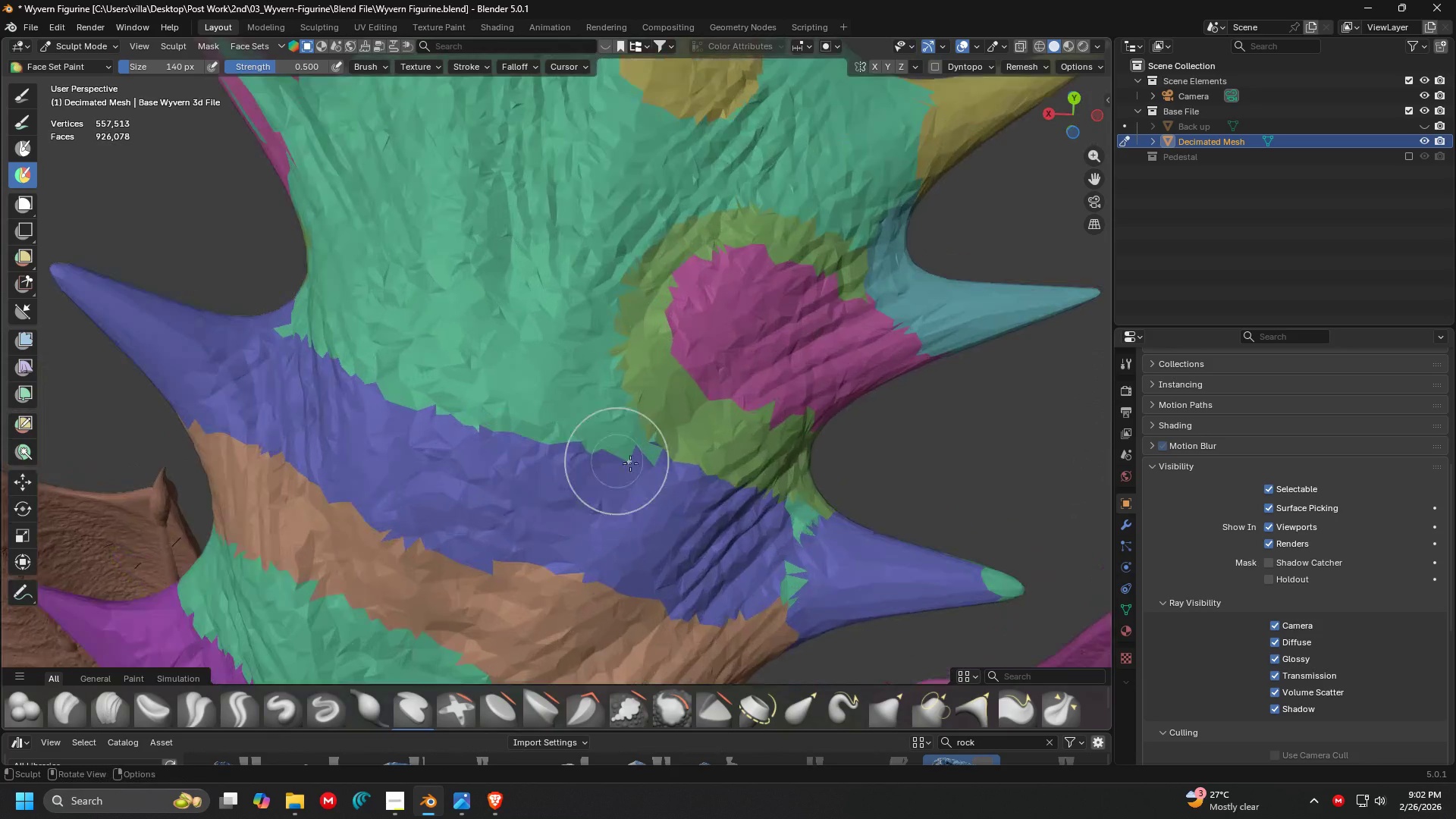 
scroll: coordinate [571, 429], scroll_direction: down, amount: 1.0
 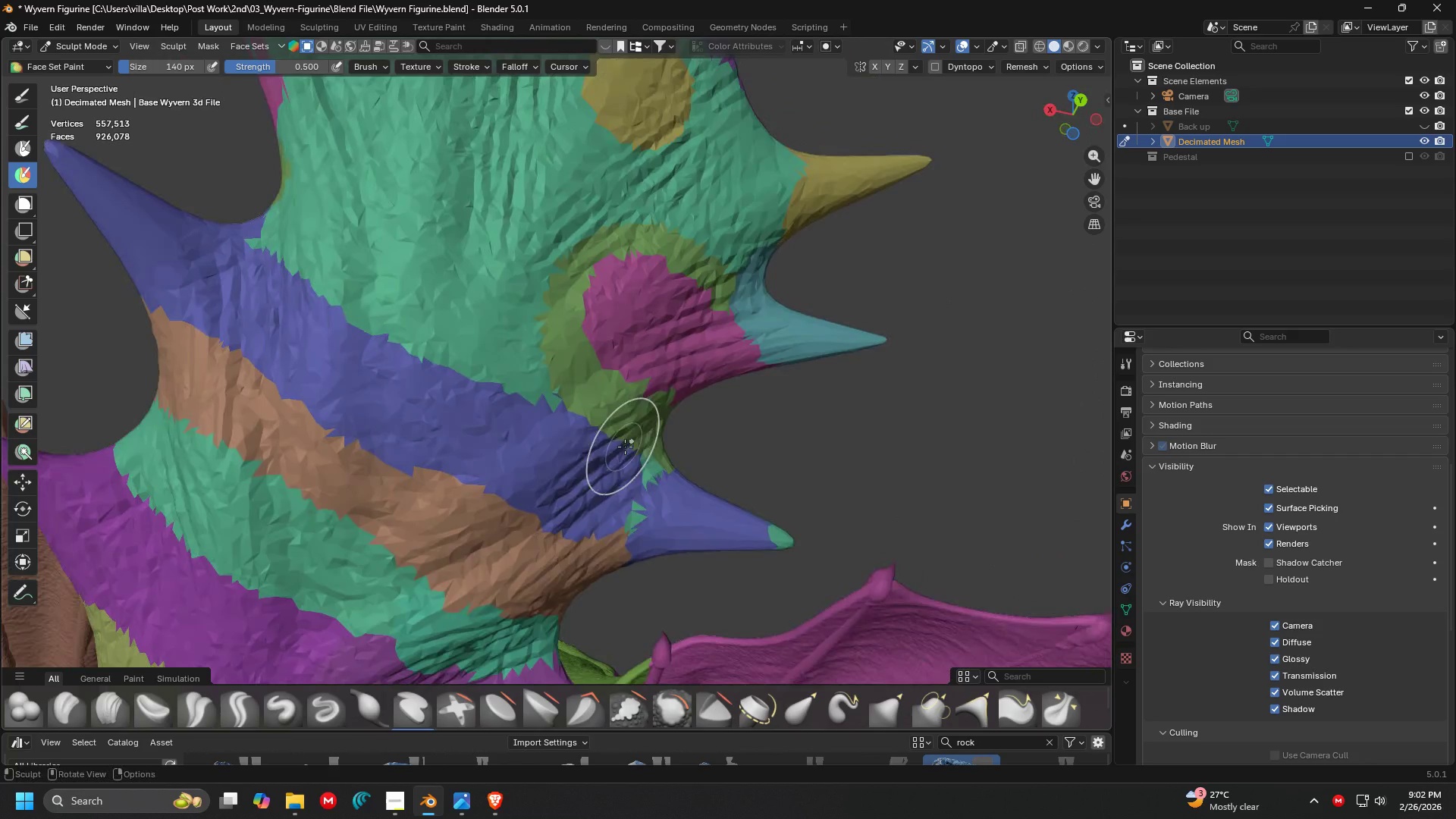 
hold_key(key=ControlLeft, duration=1.5)
left_click_drag(start_coordinate=[620, 487], to_coordinate=[792, 546])
 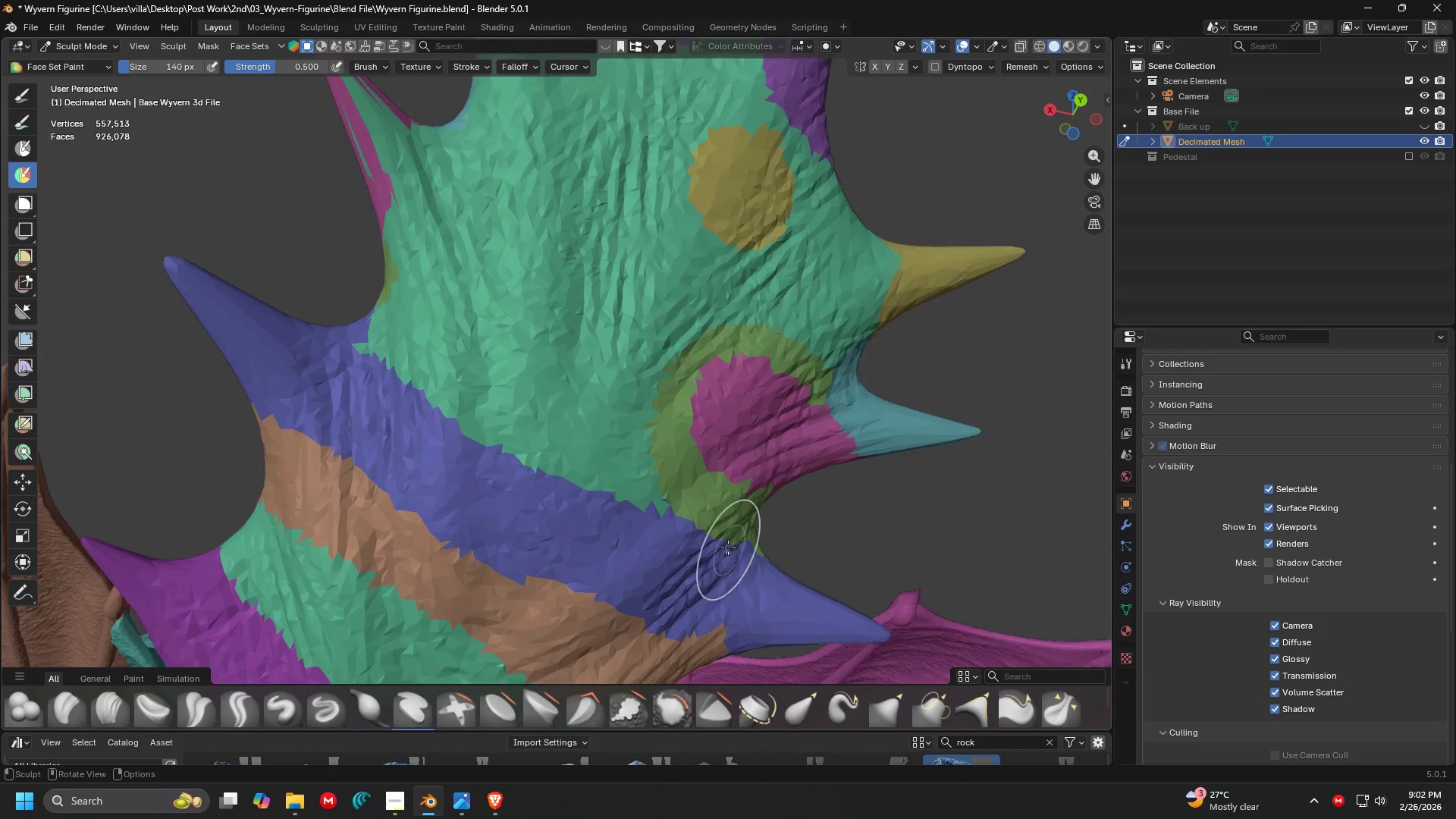 
hold_key(key=ControlLeft, duration=0.34)
 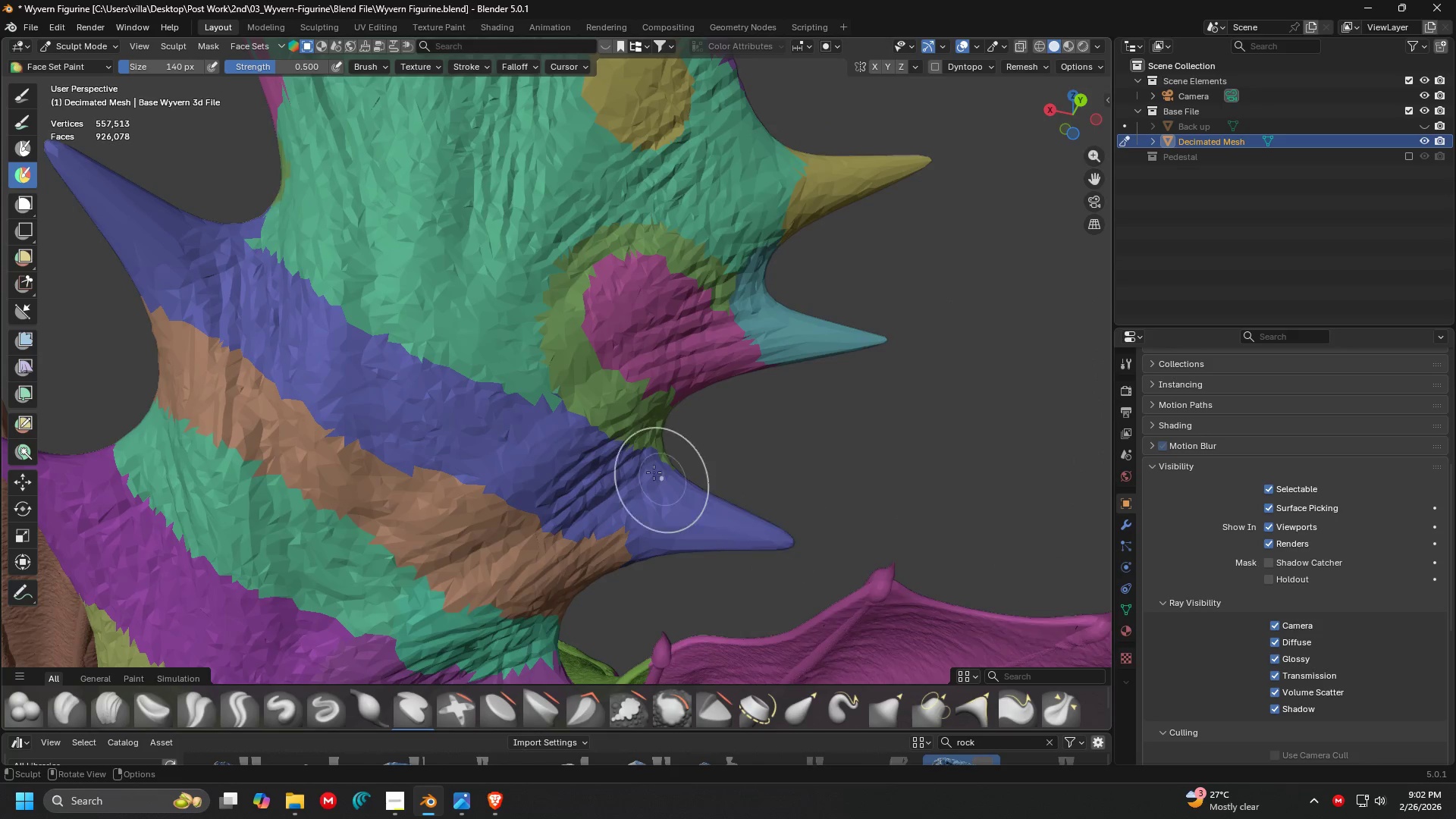 
key(Shift+ShiftLeft)
 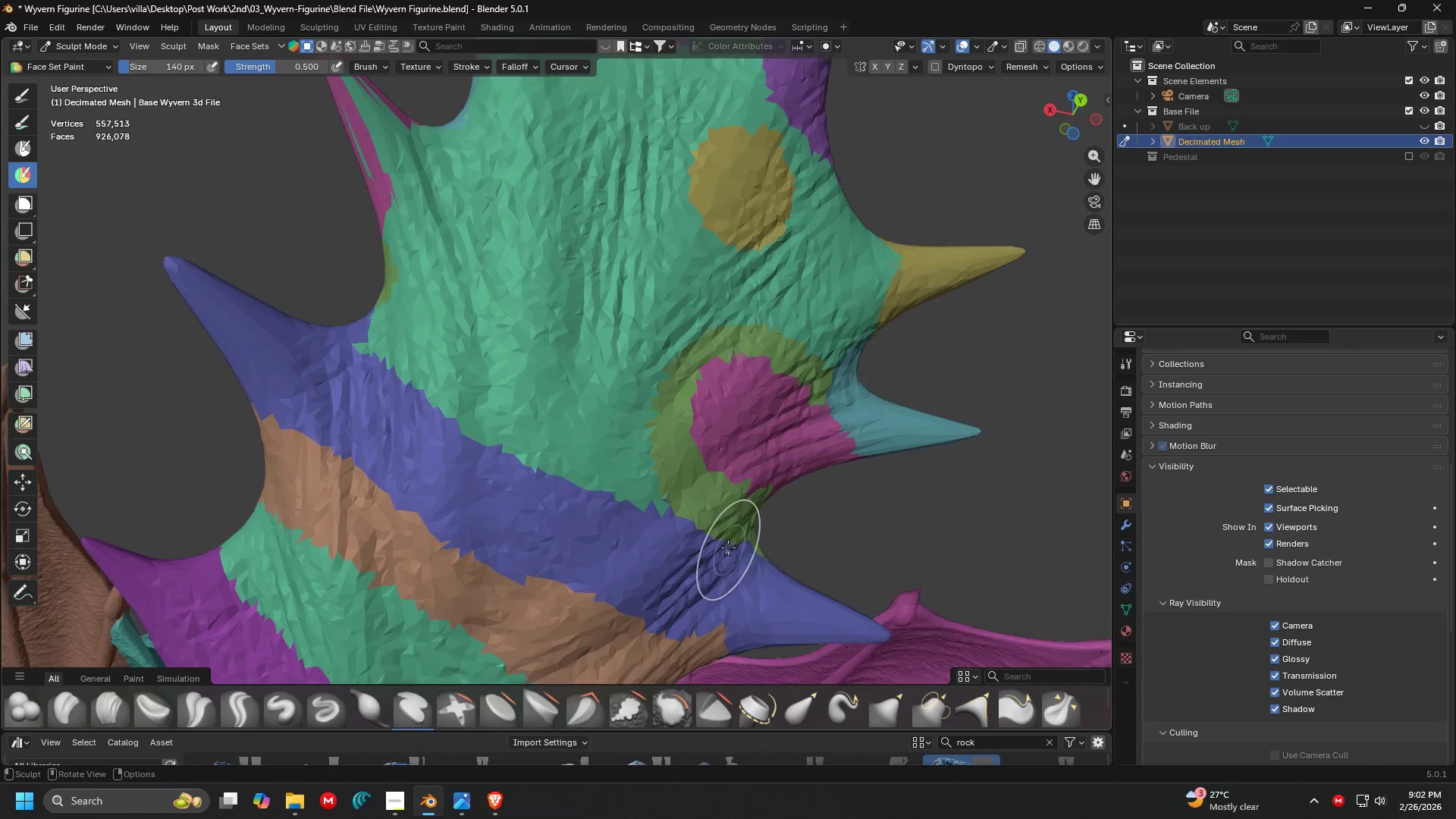 
hold_key(key=ControlLeft, duration=1.5)
left_click_drag(start_coordinate=[689, 484], to_coordinate=[693, 475])
 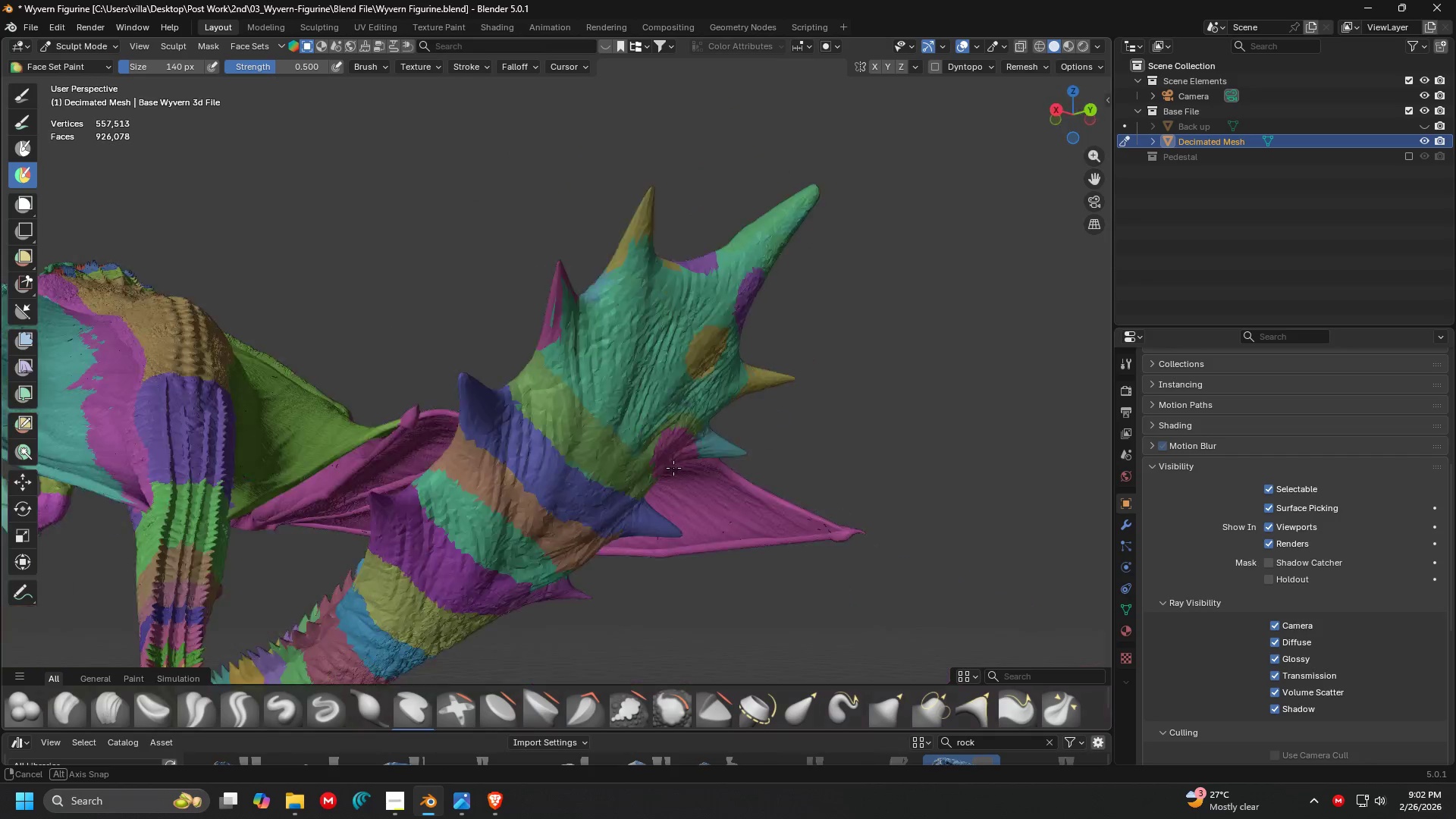 
hold_key(key=ControlLeft, duration=0.73)
 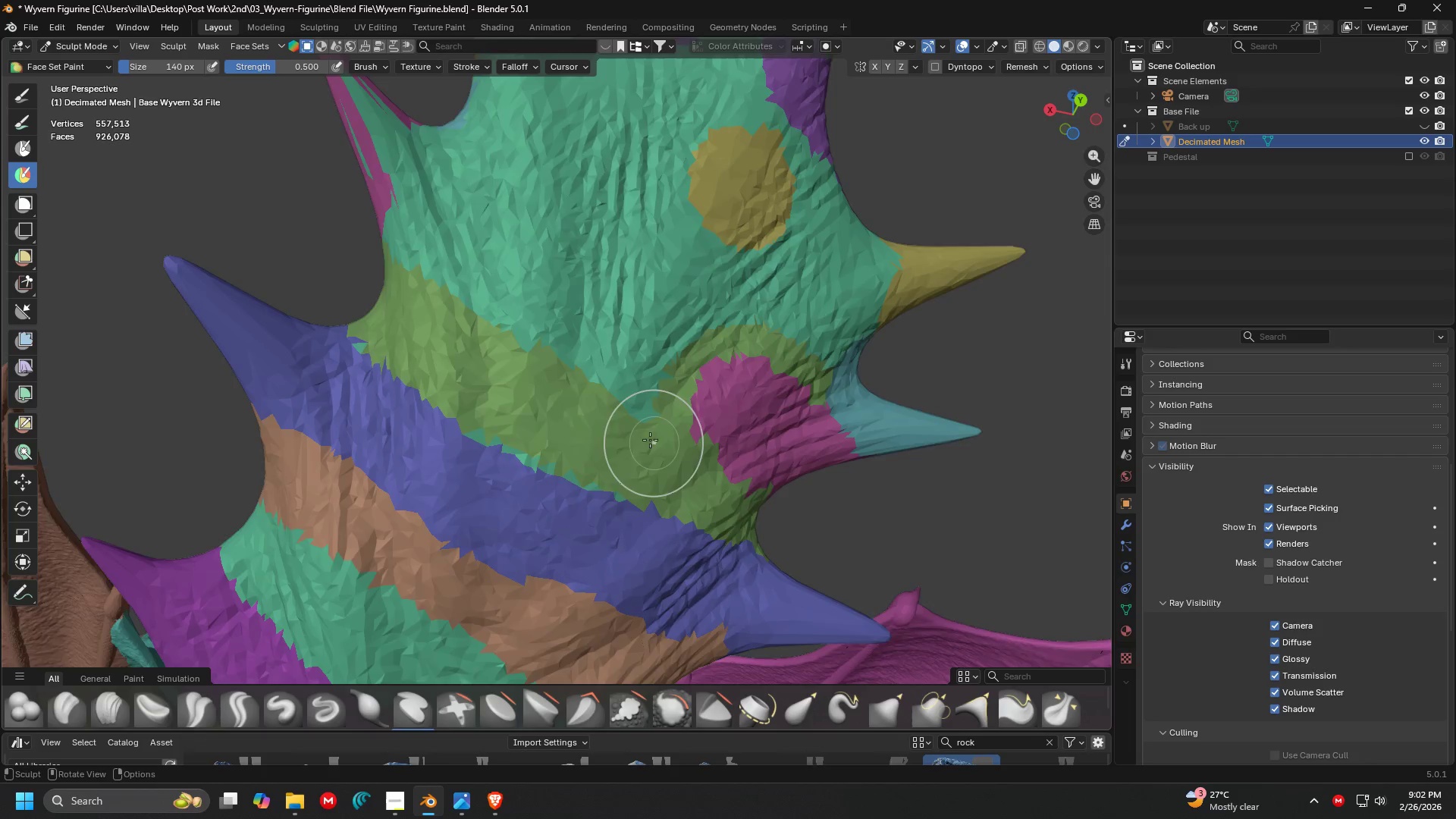 
scroll: coordinate [618, 423], scroll_direction: down, amount: 3.0
 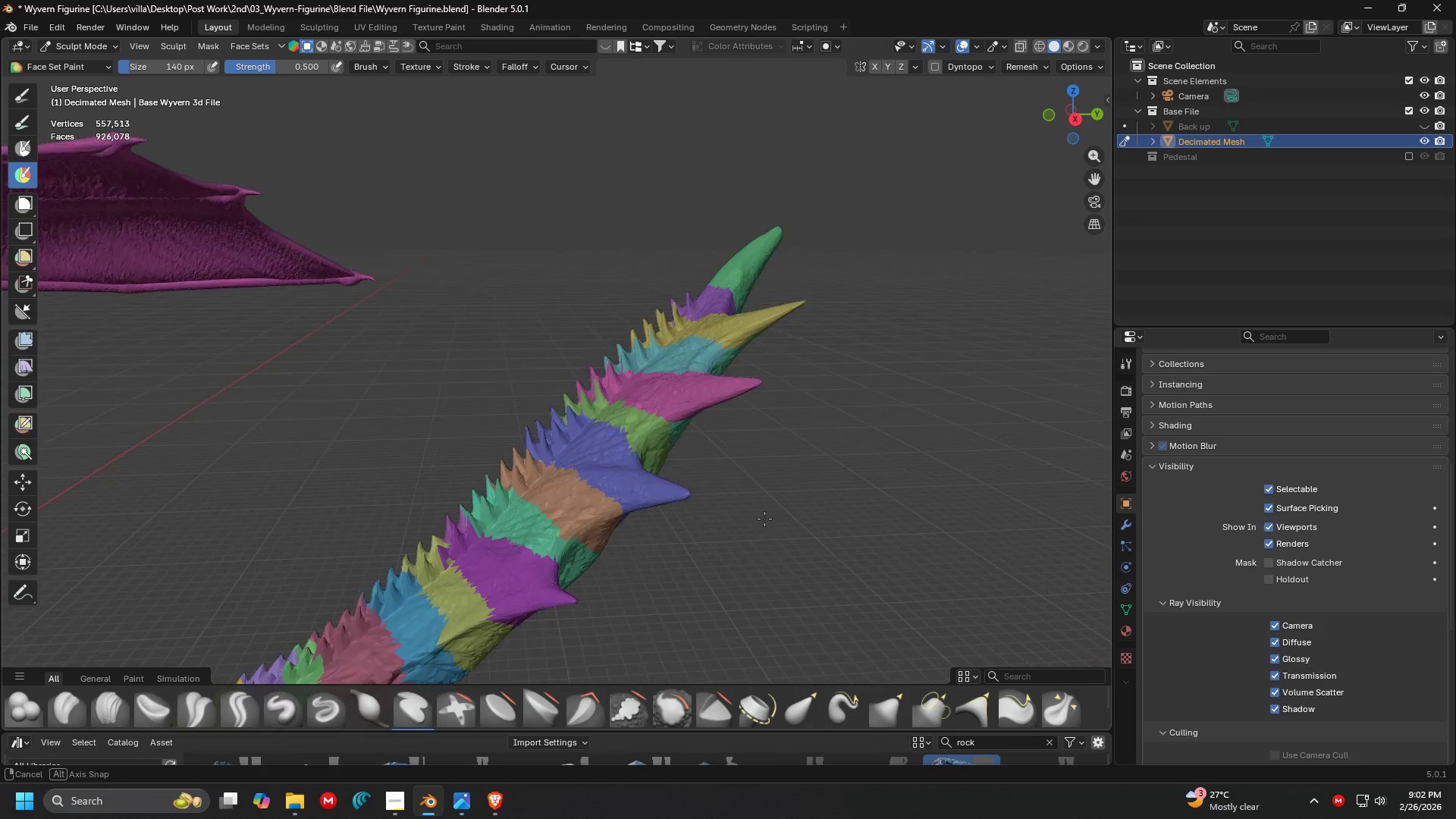 
key(Shift+ShiftLeft)
 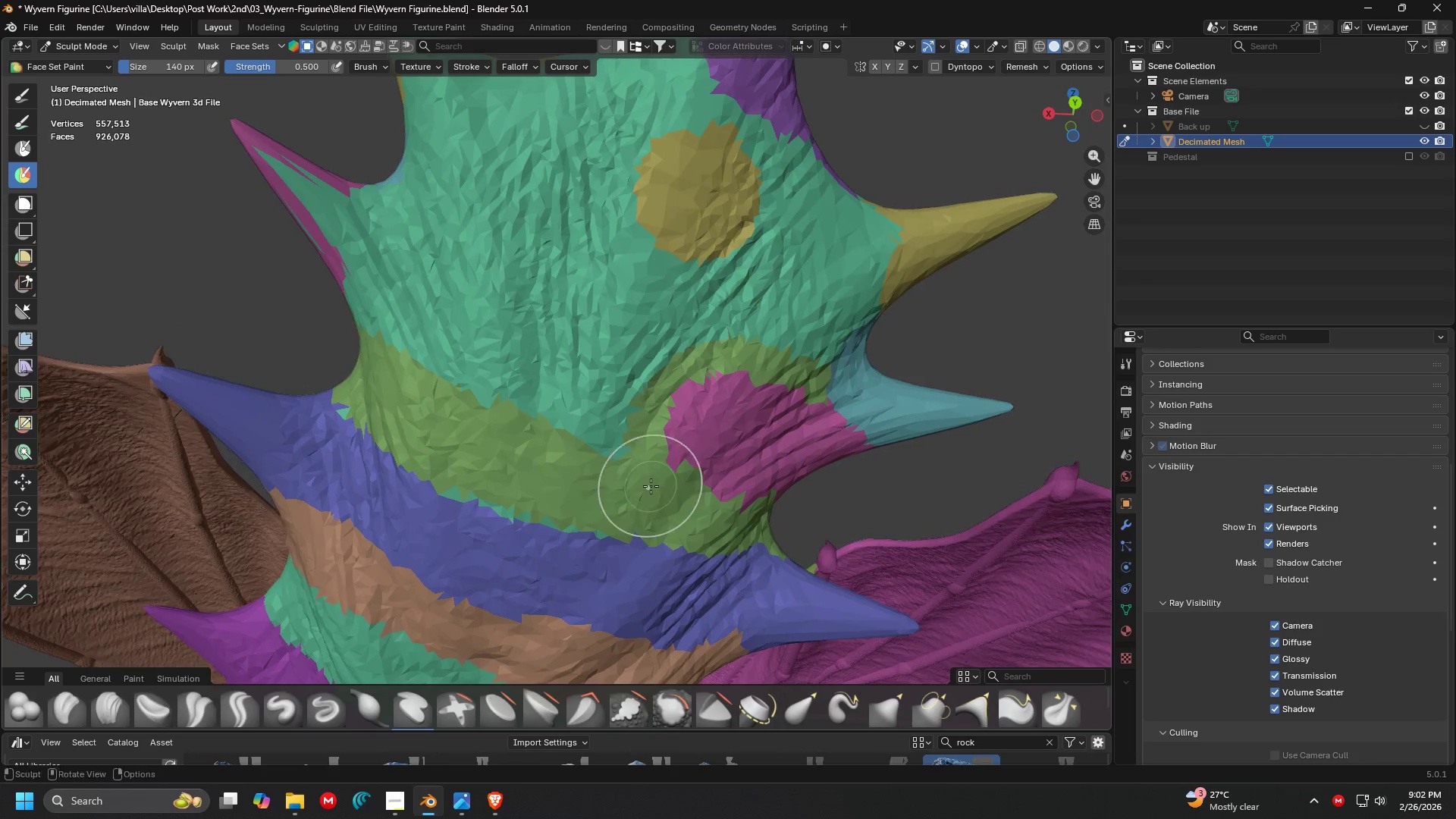 
scroll: coordinate [593, 440], scroll_direction: up, amount: 3.0
 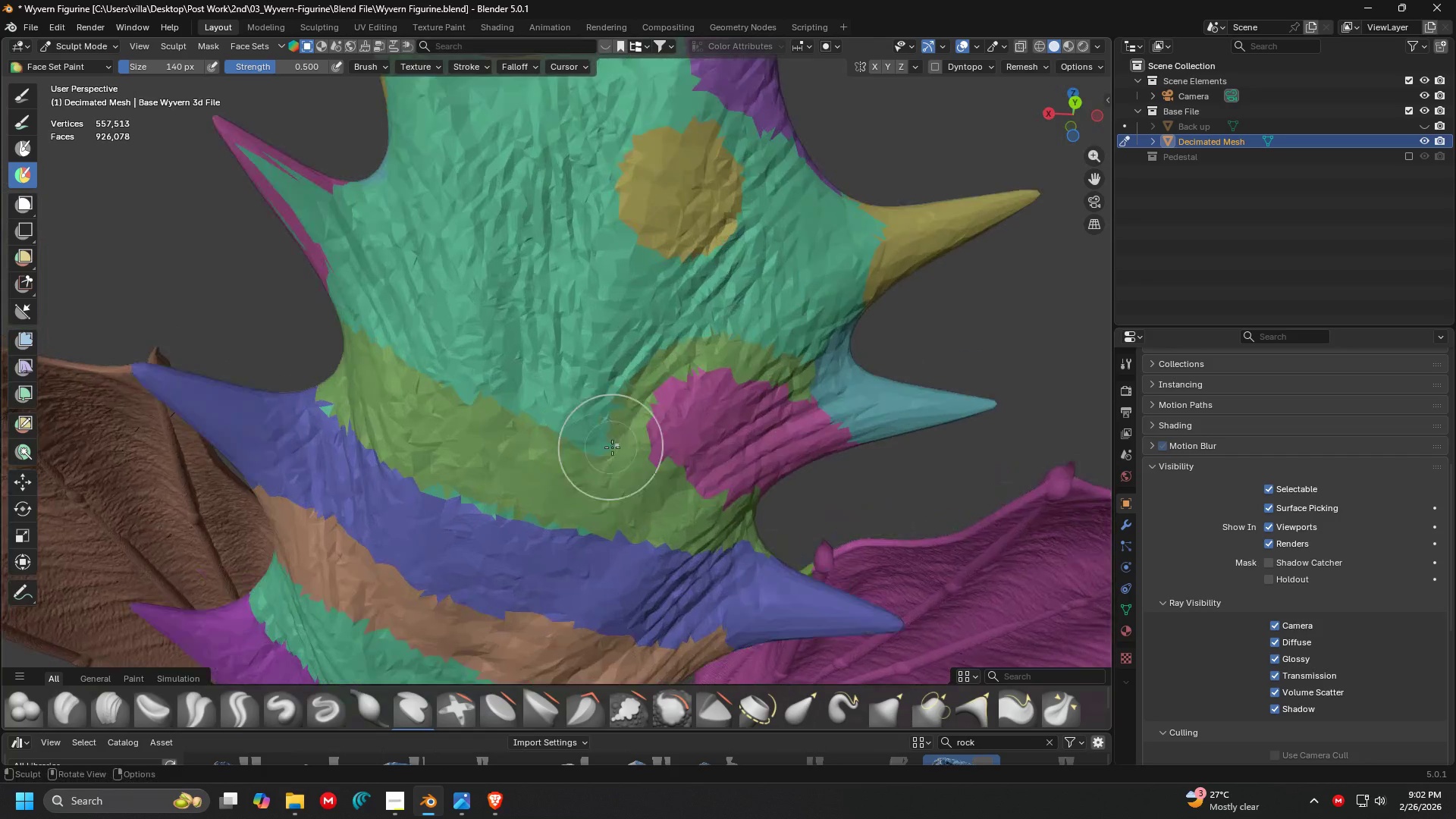 
hold_key(key=ControlLeft, duration=1.5)
left_click_drag(start_coordinate=[584, 505], to_coordinate=[360, 401])
 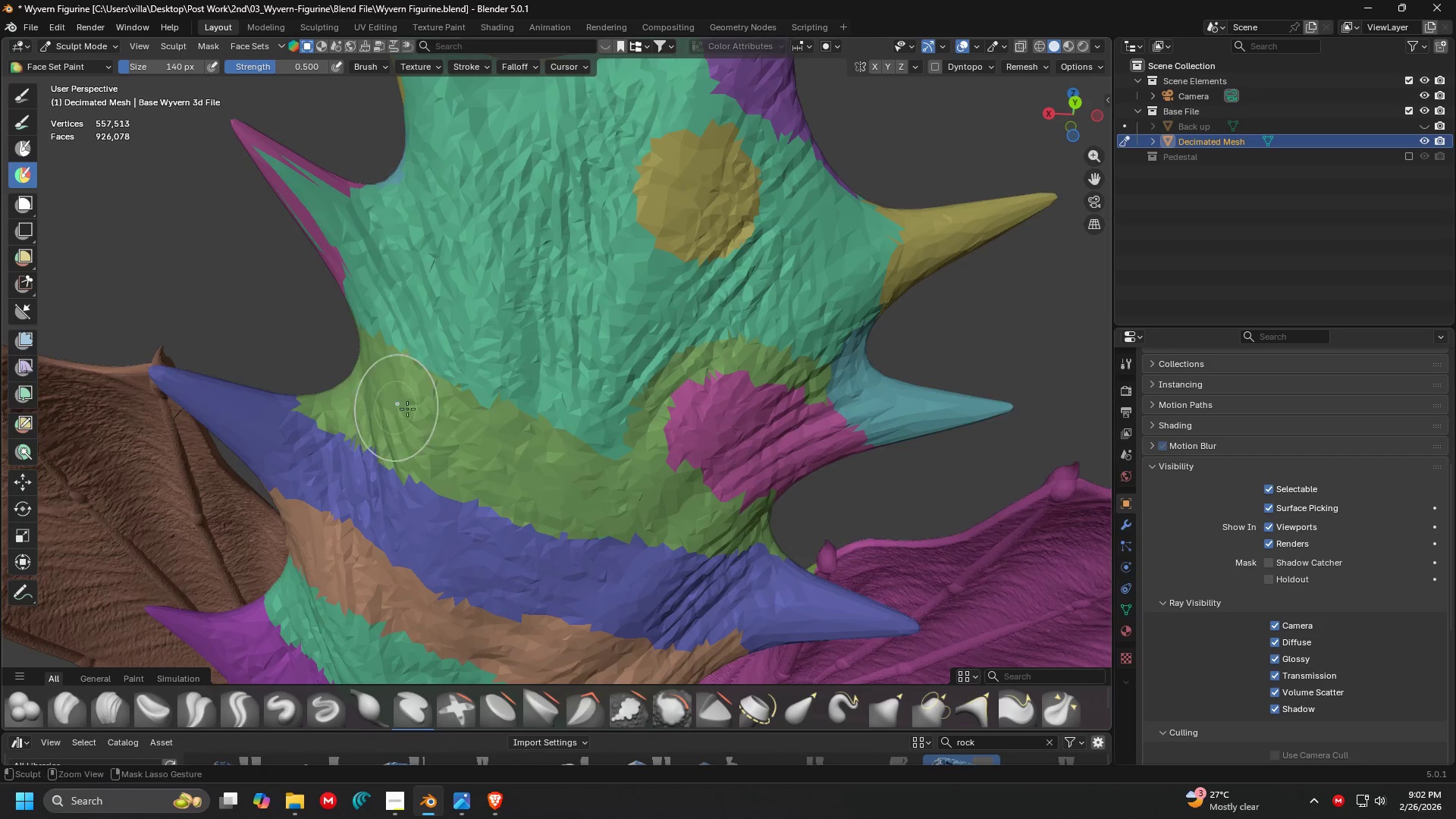 
hold_key(key=ControlLeft, duration=1.53)
left_click_drag(start_coordinate=[716, 452], to_coordinate=[852, 457])
 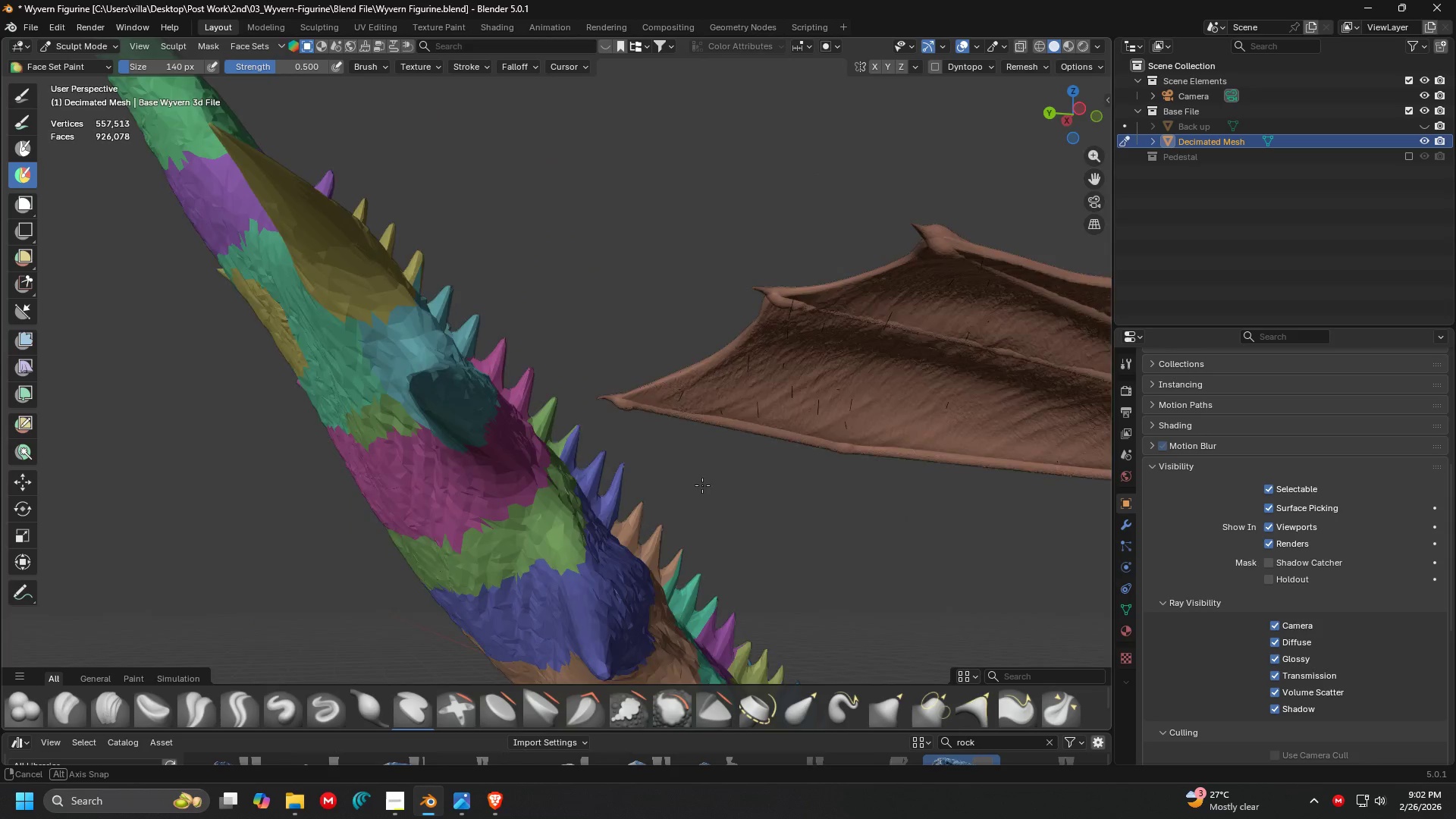 
hold_key(key=ControlLeft, duration=1.51)
 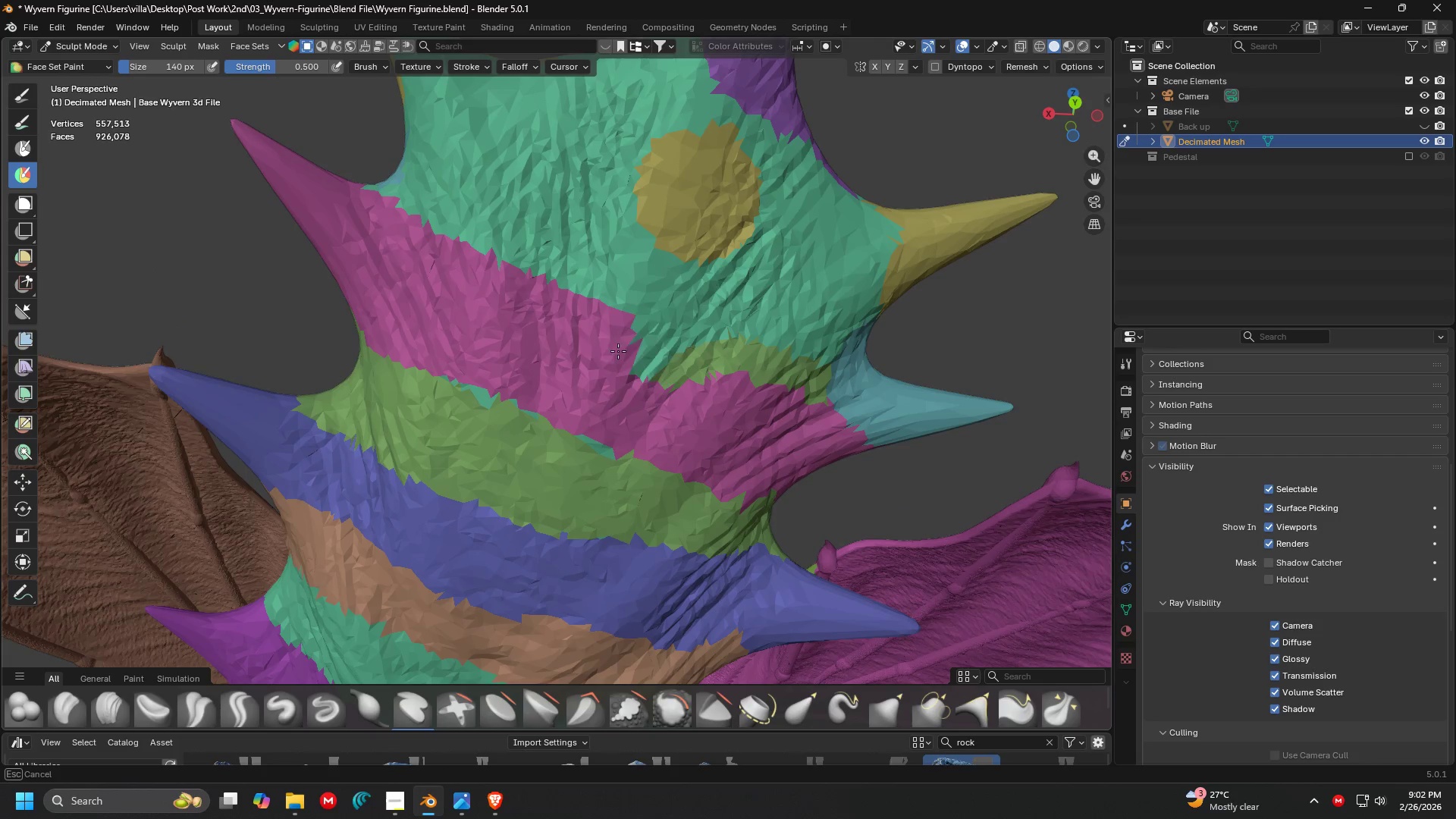 
hold_key(key=ControlLeft, duration=1.52)
 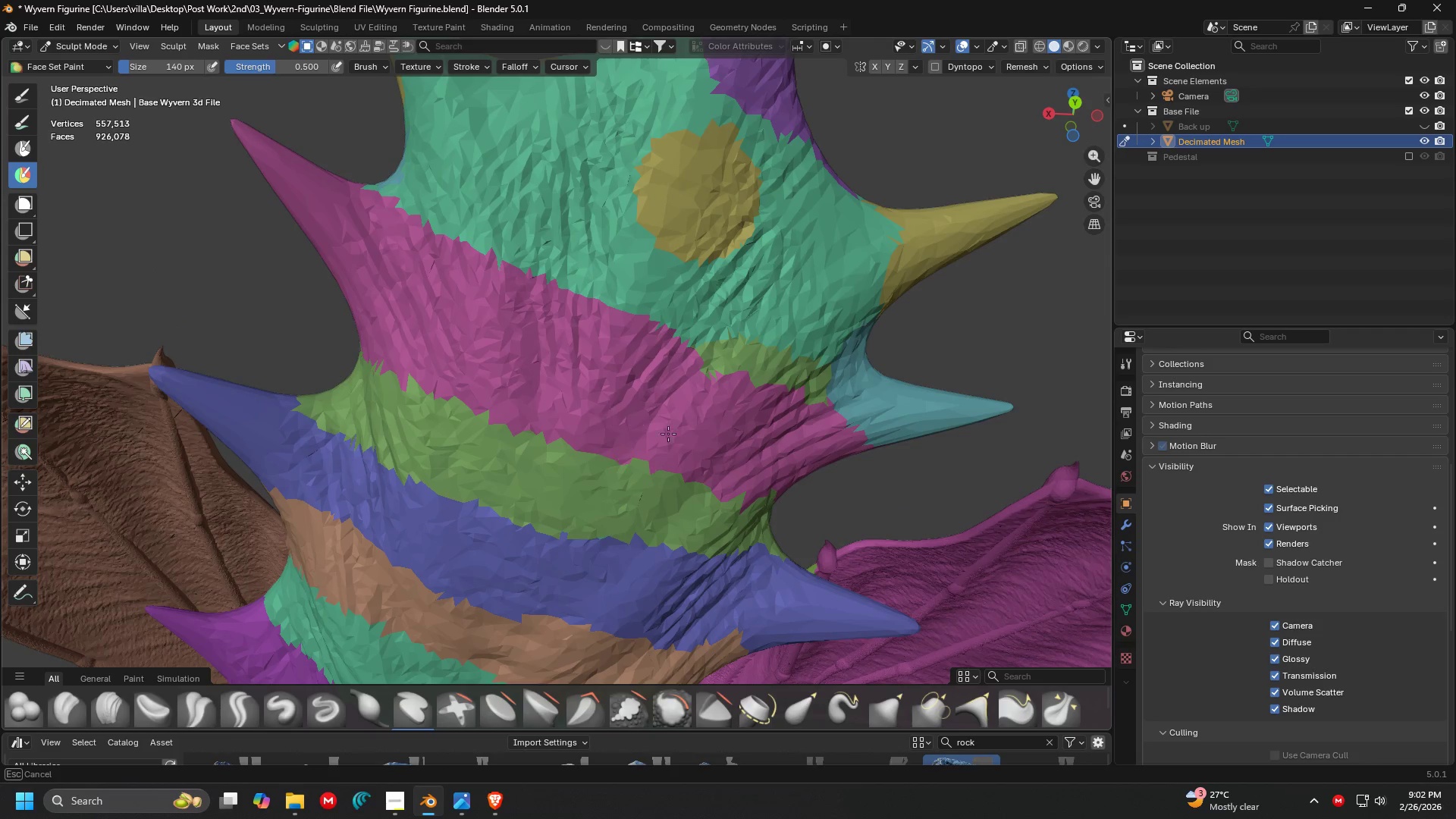 
hold_key(key=ControlLeft, duration=1.51)
 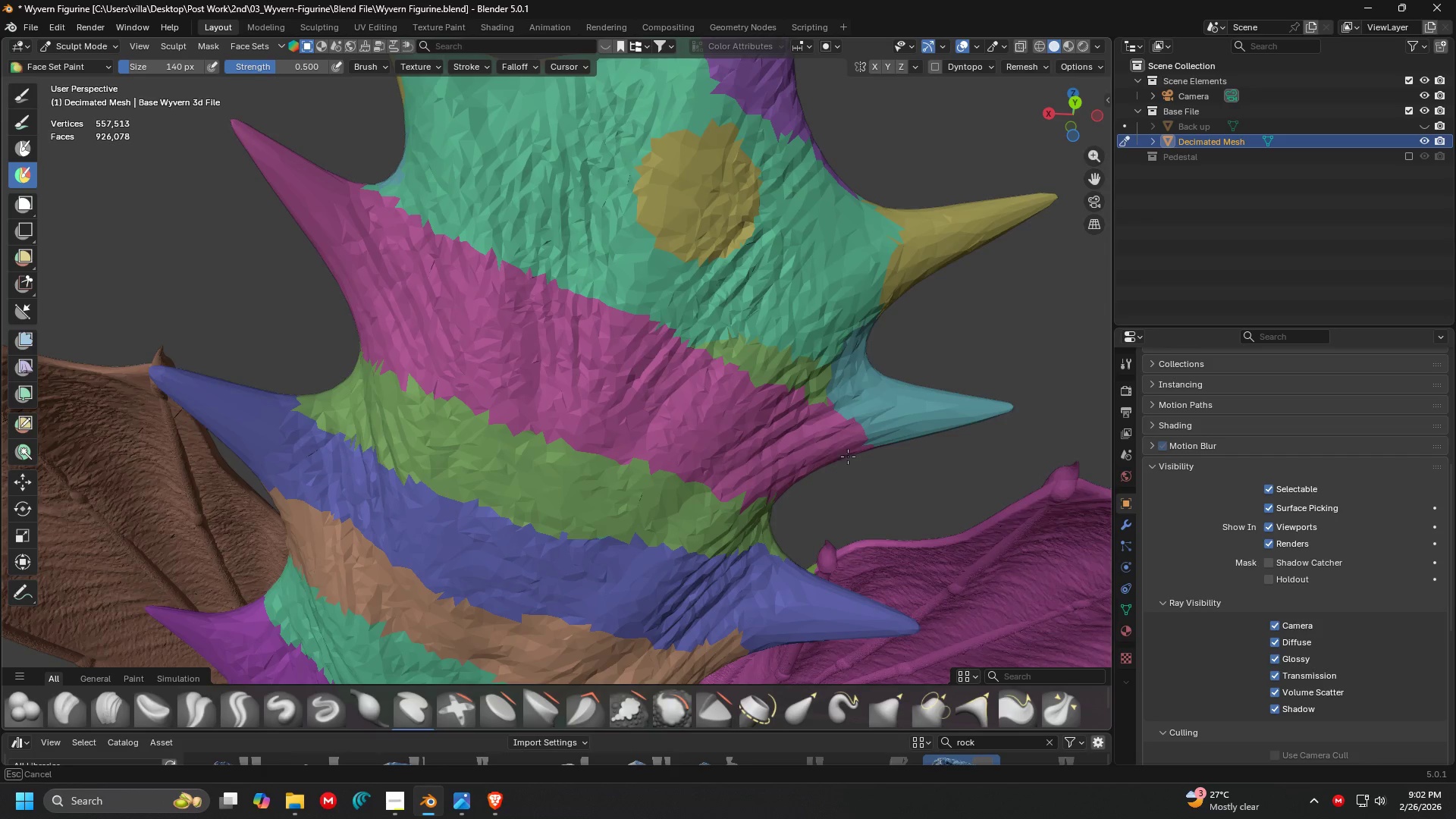 
hold_key(key=ControlLeft, duration=0.58)
 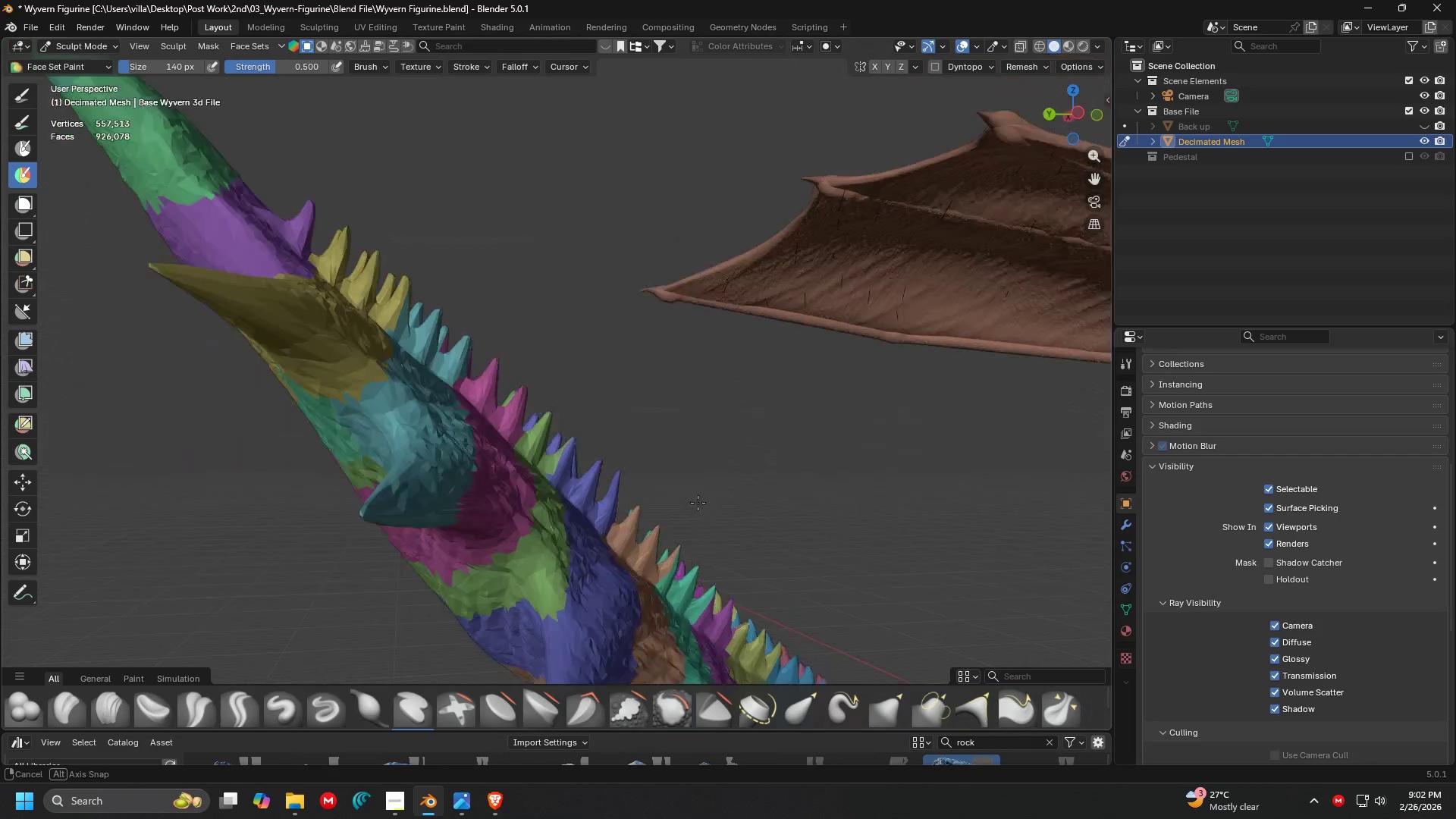 
key(Shift+ShiftLeft)
 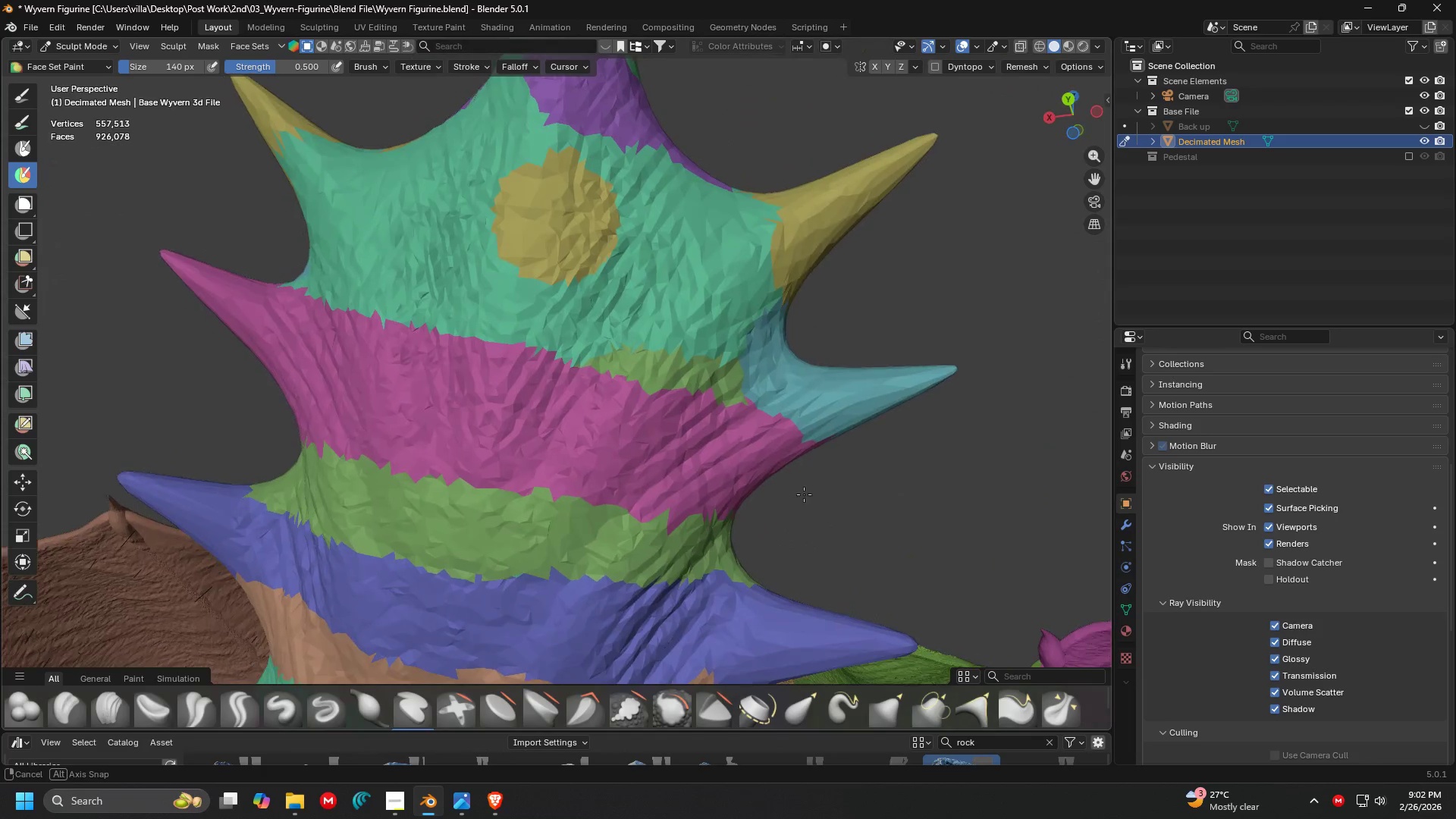 
hold_key(key=ControlLeft, duration=1.5)
left_click_drag(start_coordinate=[781, 378], to_coordinate=[598, 317])
 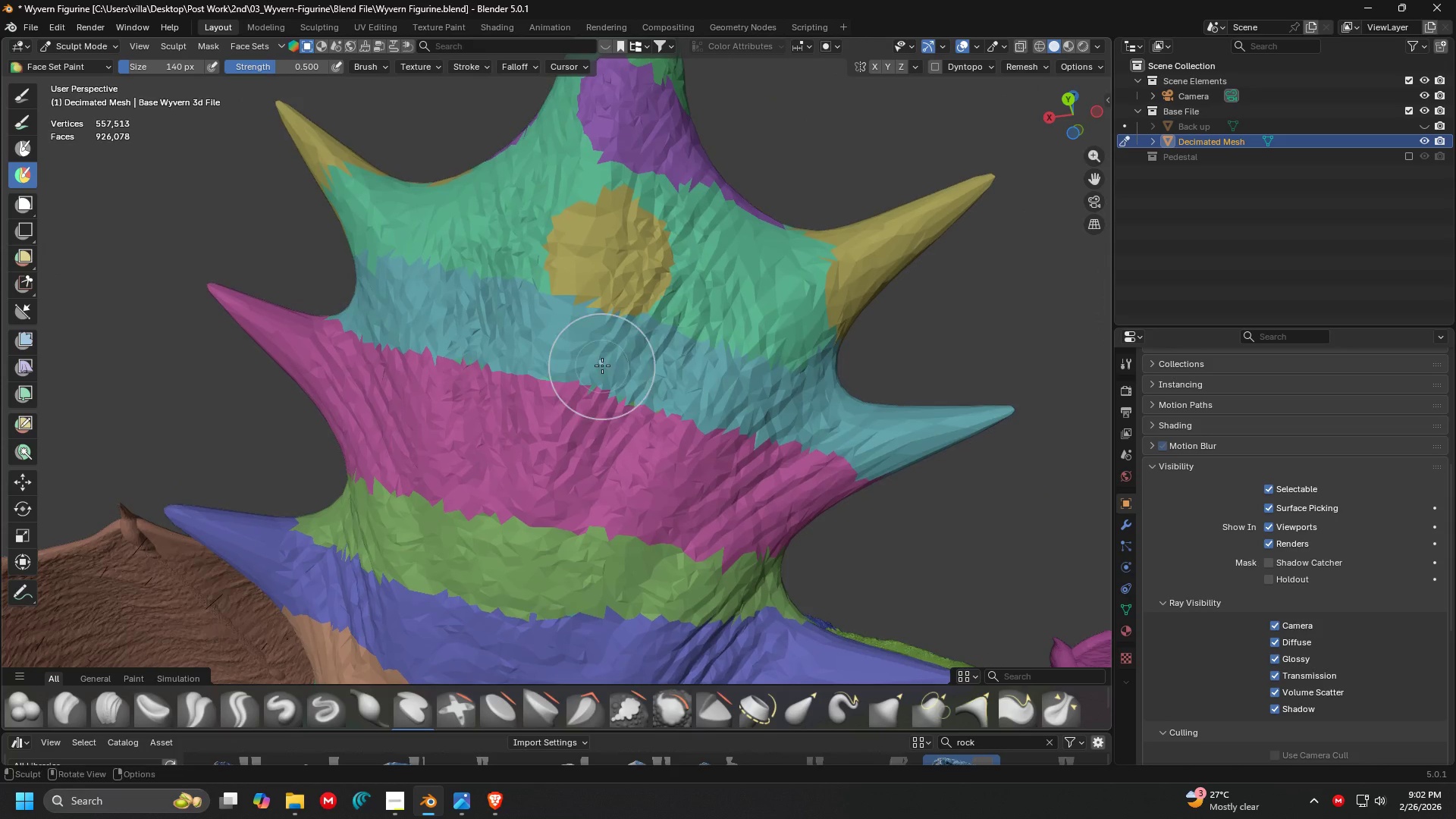 
hold_key(key=ControlLeft, duration=1.26)
 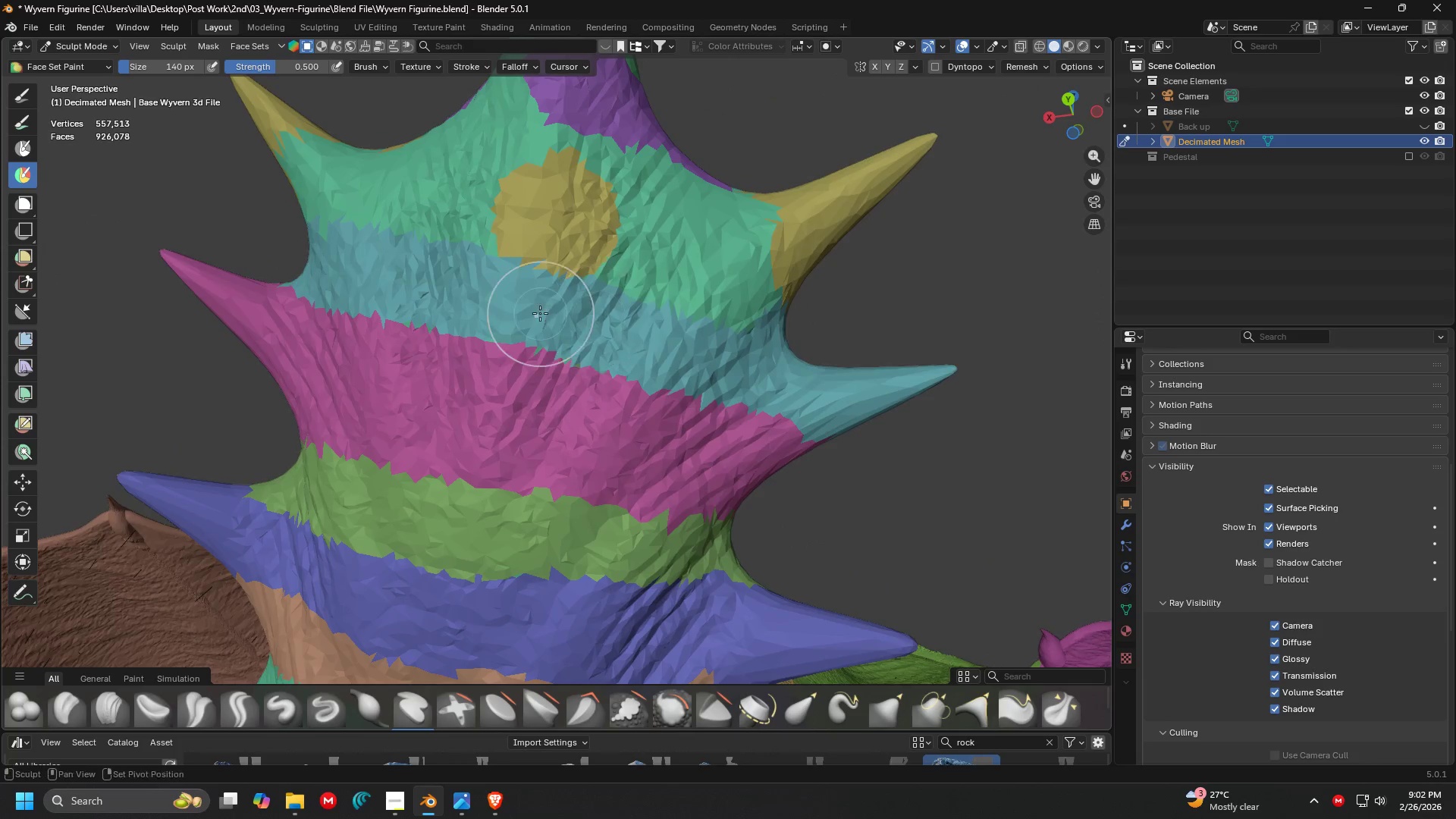 
key(Shift+ShiftLeft)
 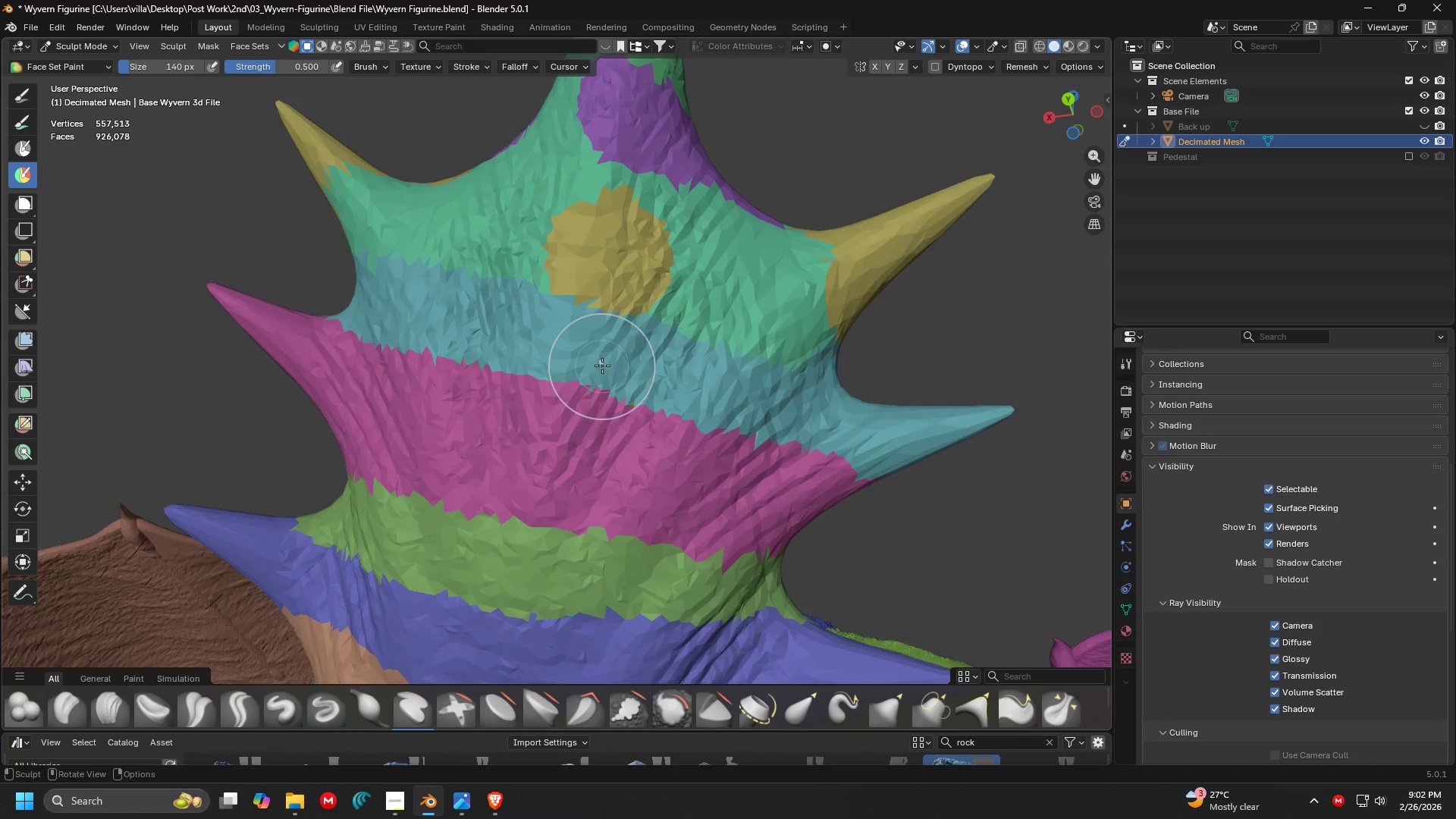 
hold_key(key=ControlLeft, duration=0.92)
left_click_drag(start_coordinate=[595, 365], to_coordinate=[315, 278])
 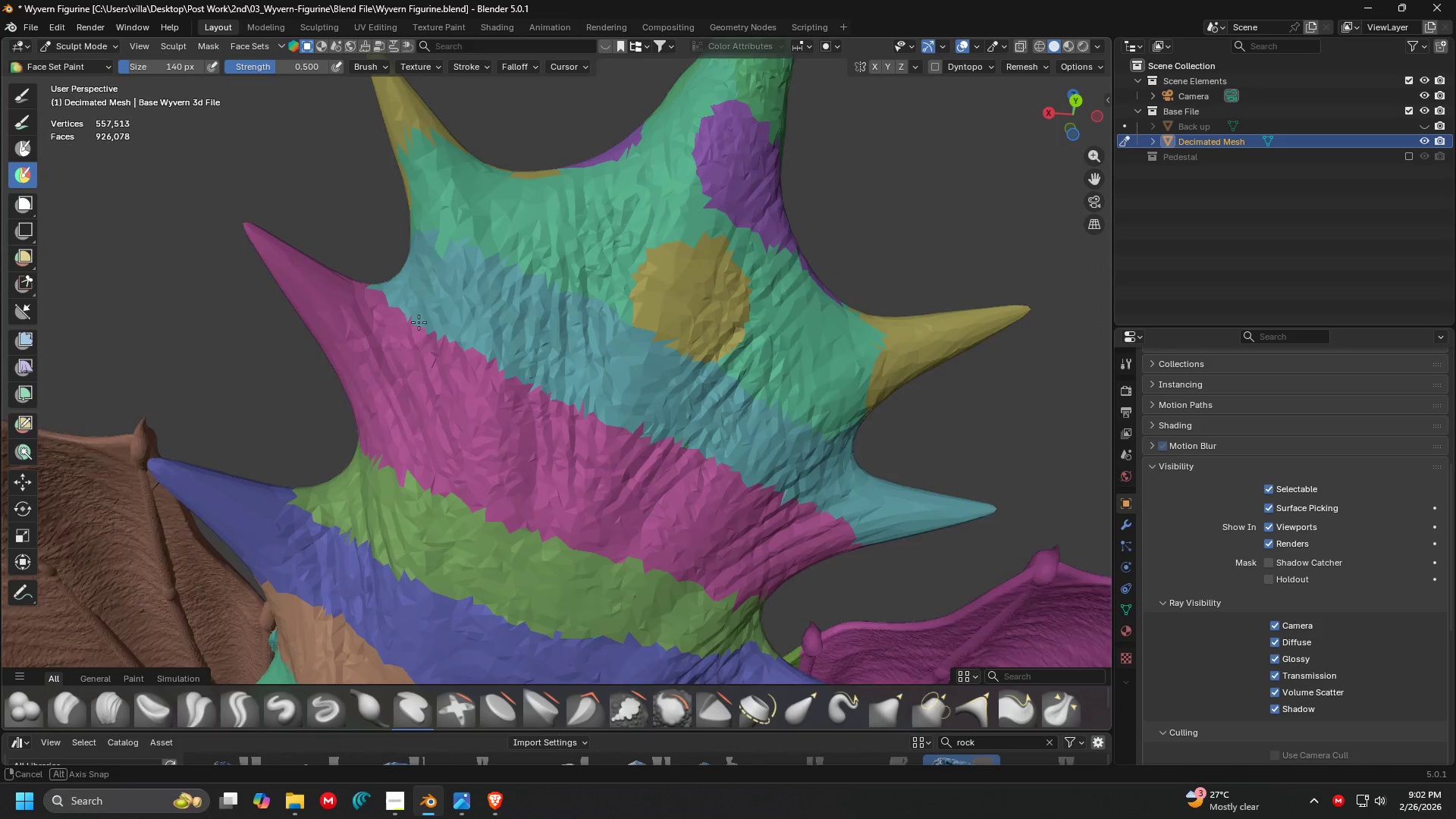 
key(Shift+ShiftLeft)
 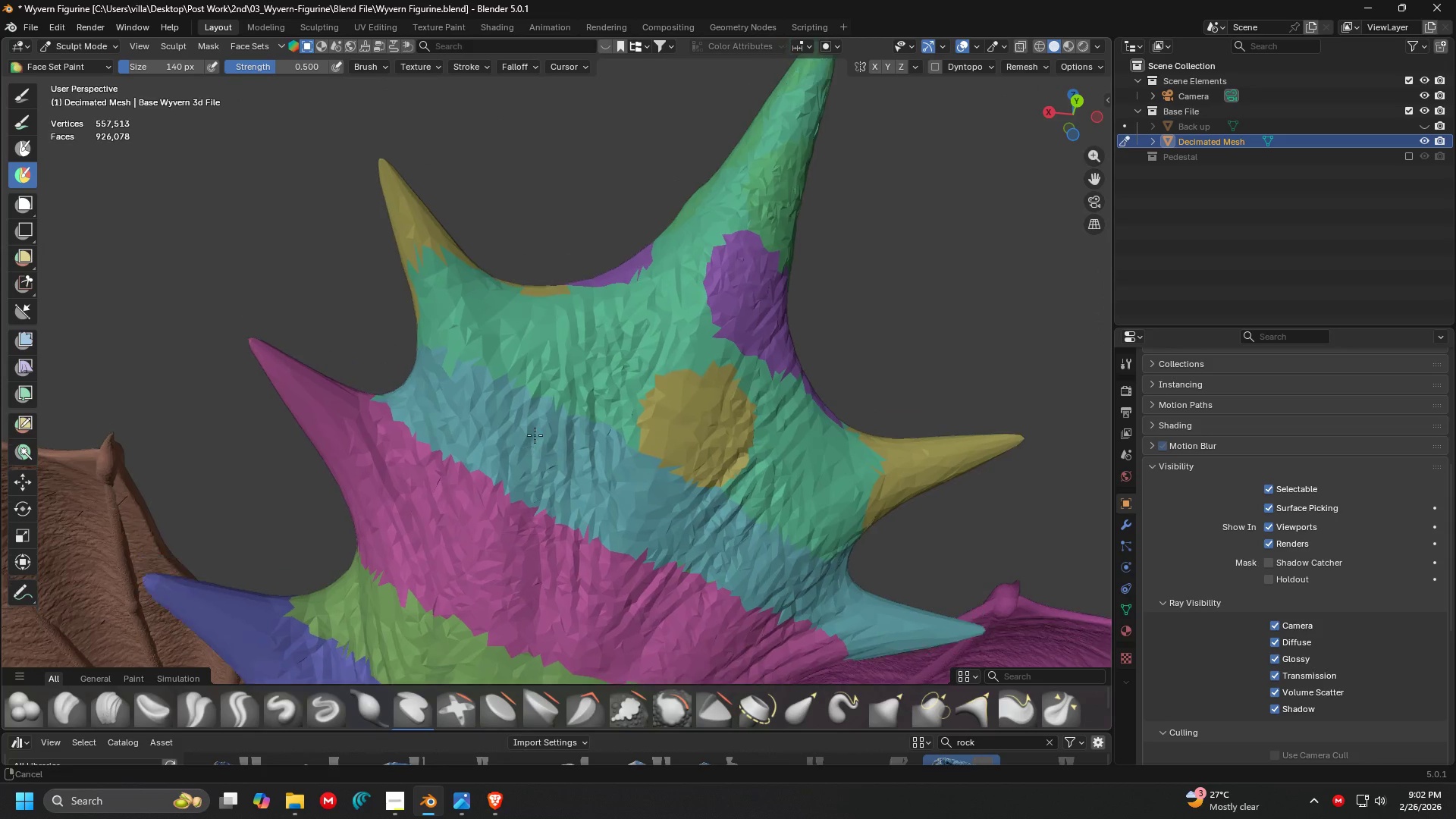 
hold_key(key=ControlLeft, duration=1.5)
left_click_drag(start_coordinate=[708, 425], to_coordinate=[877, 438])
 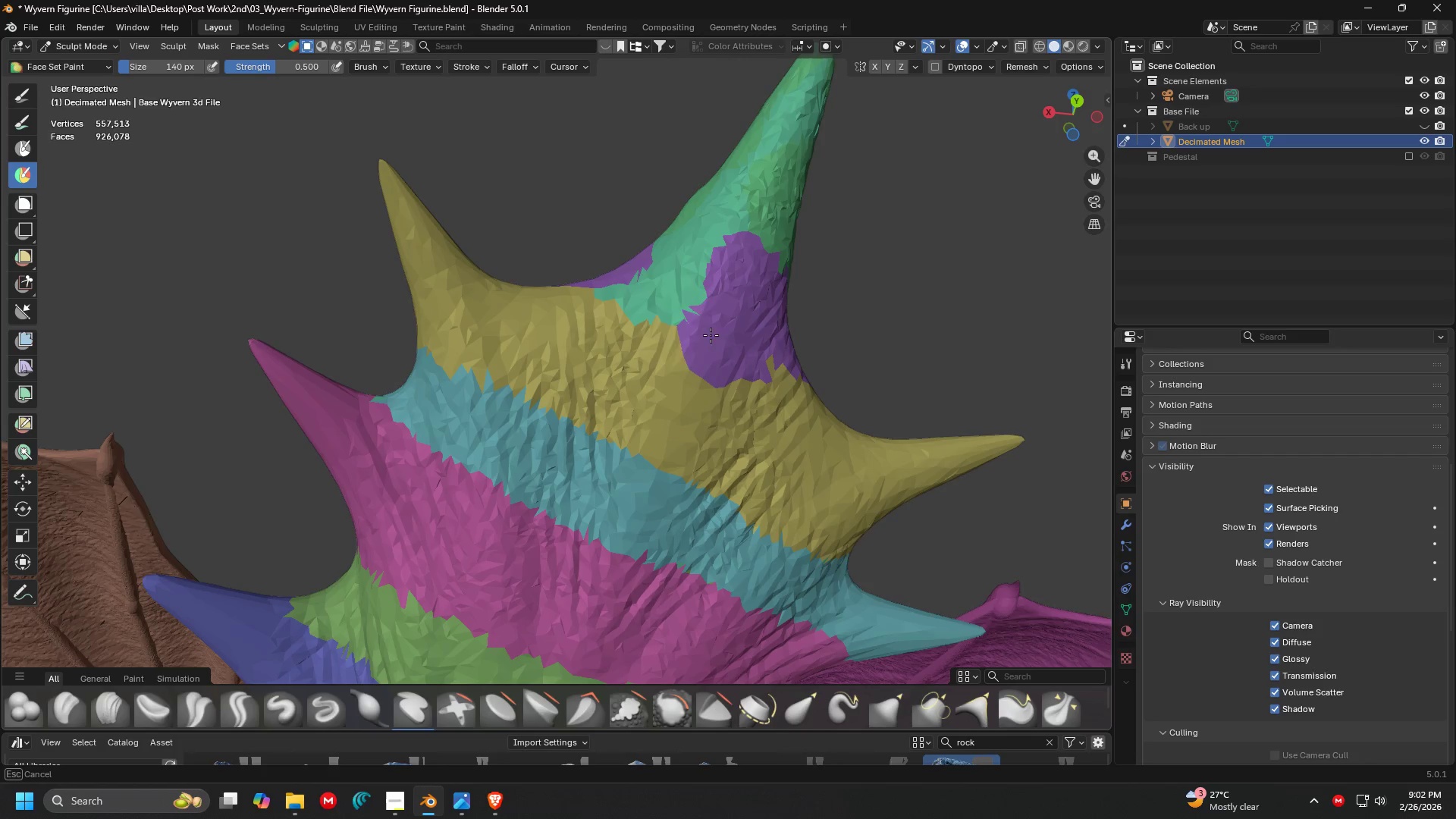 
hold_key(key=ControlLeft, duration=1.52)
 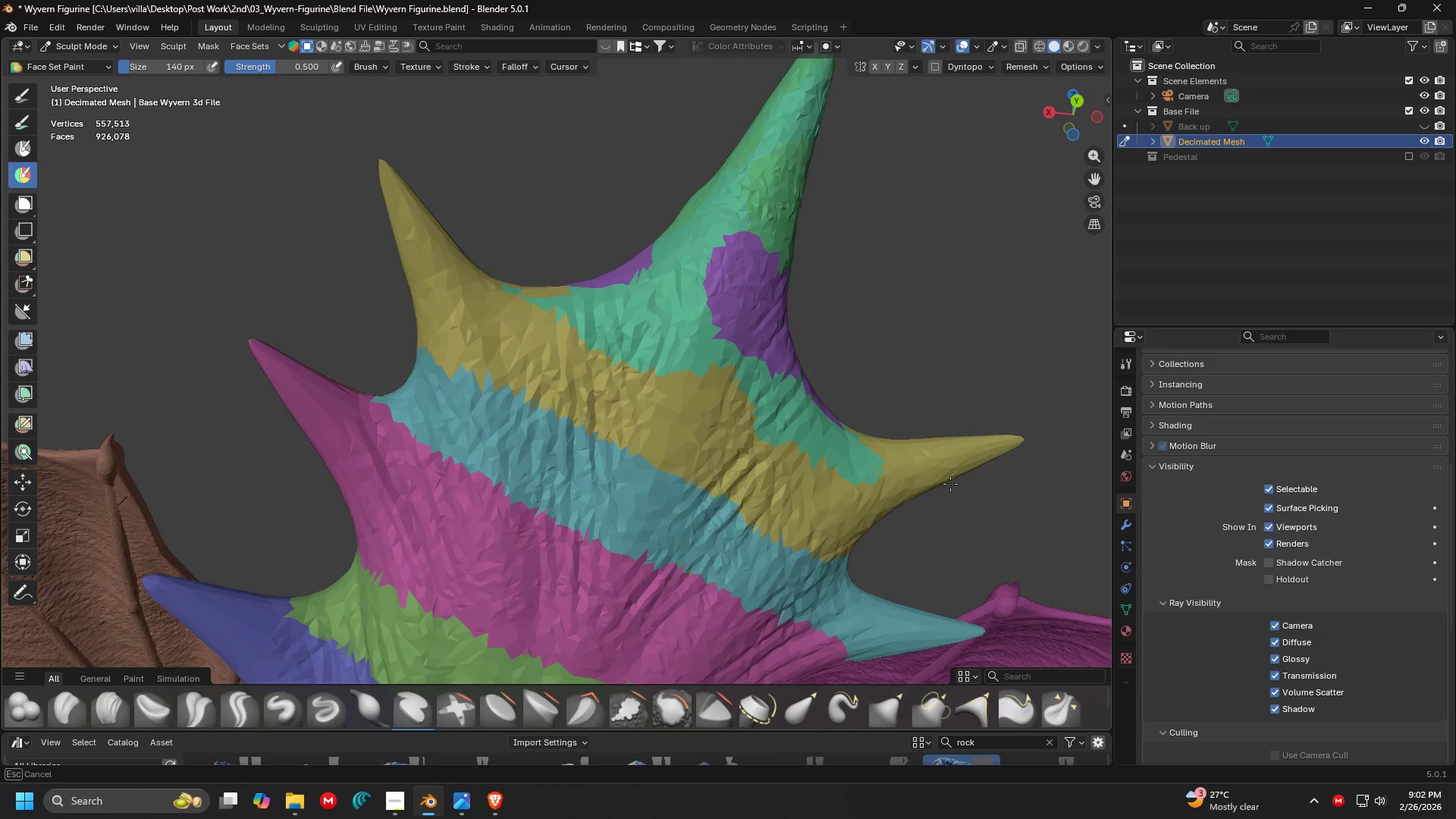 
hold_key(key=ControlLeft, duration=1.52)
 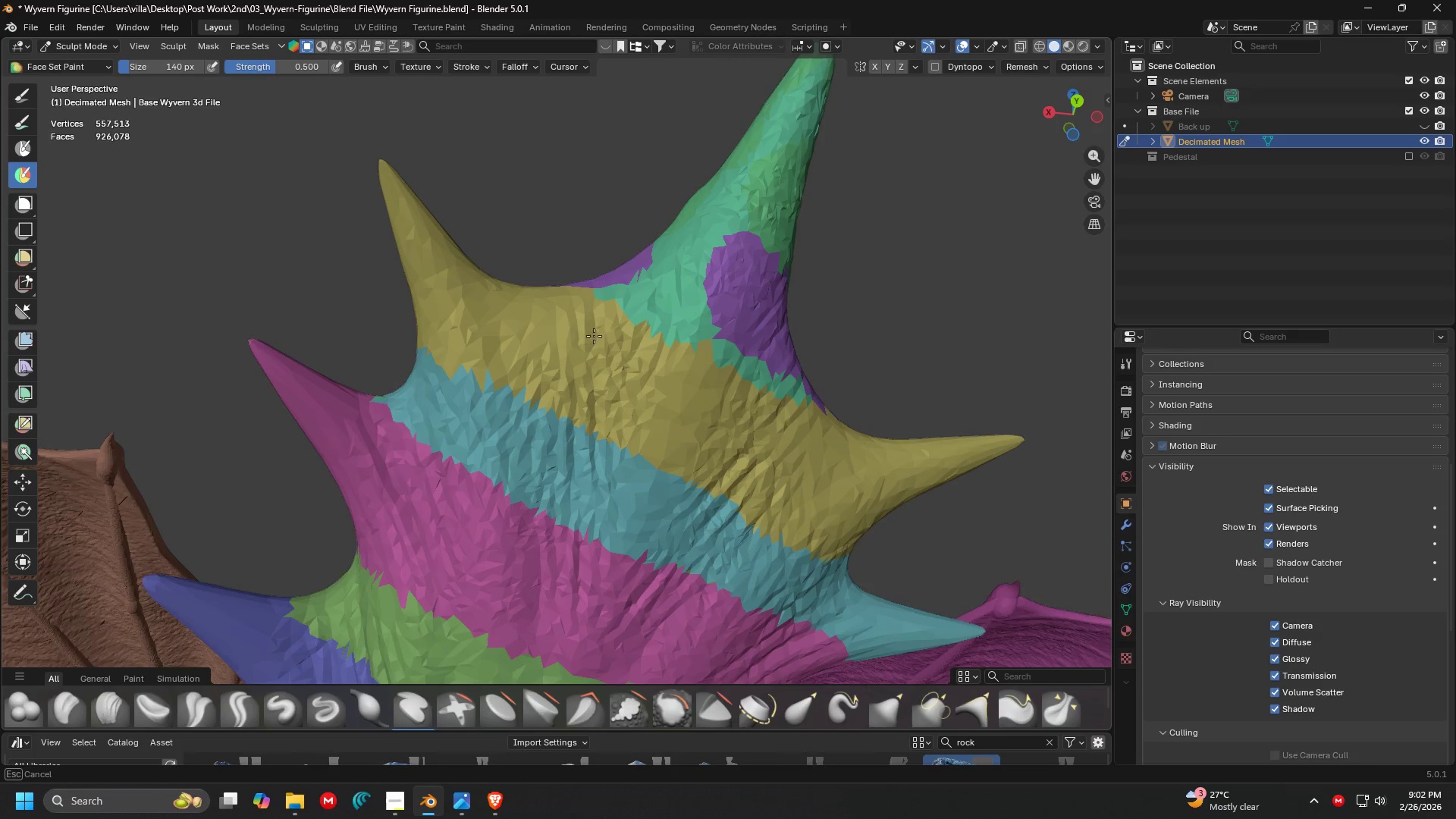 
hold_key(key=ControlLeft, duration=0.98)
 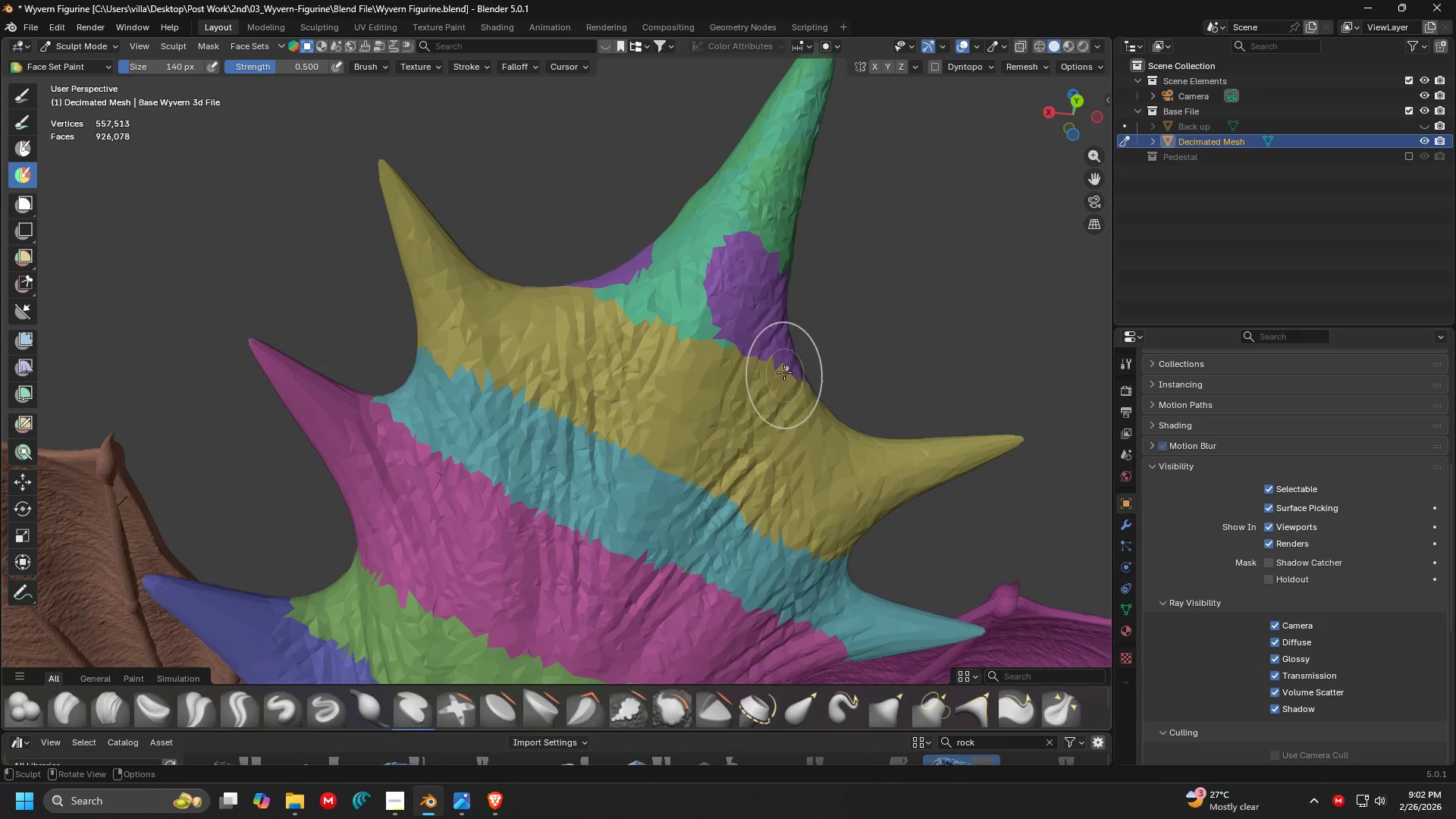 
left_click_drag(start_coordinate=[745, 346], to_coordinate=[598, 277])
 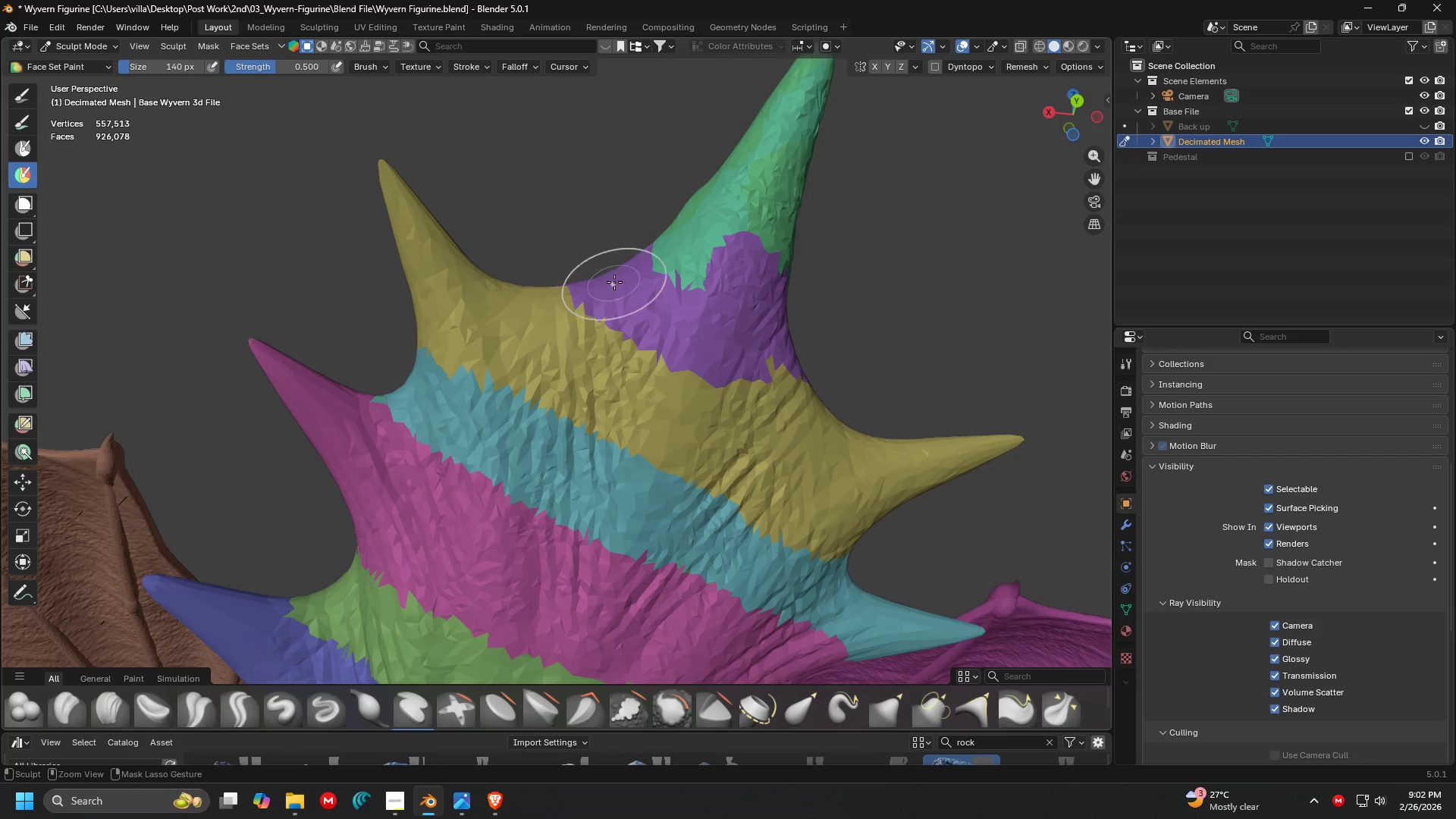 
key(Control+Z)
 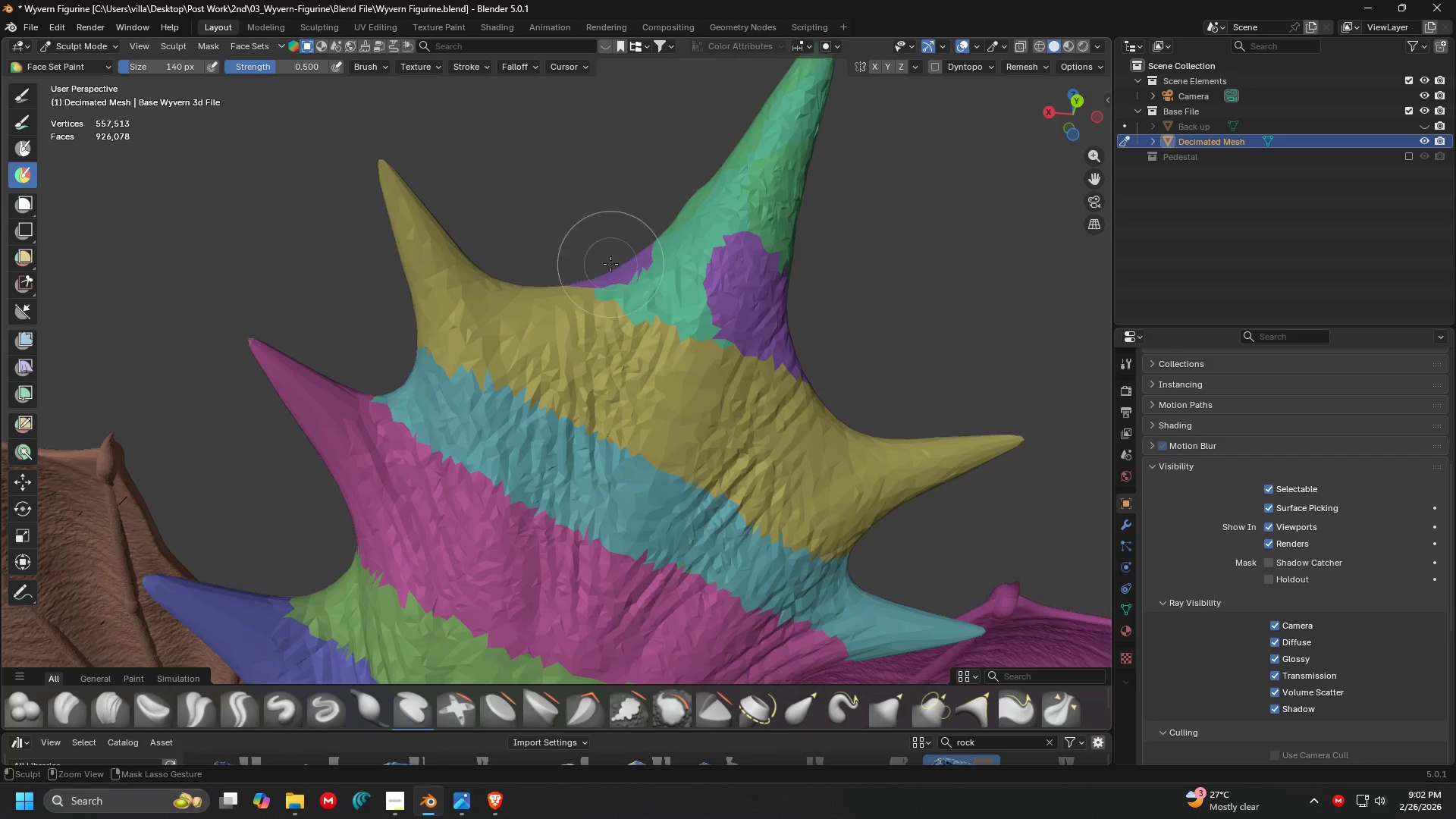 
left_click_drag(start_coordinate=[610, 263], to_coordinate=[836, 356])
 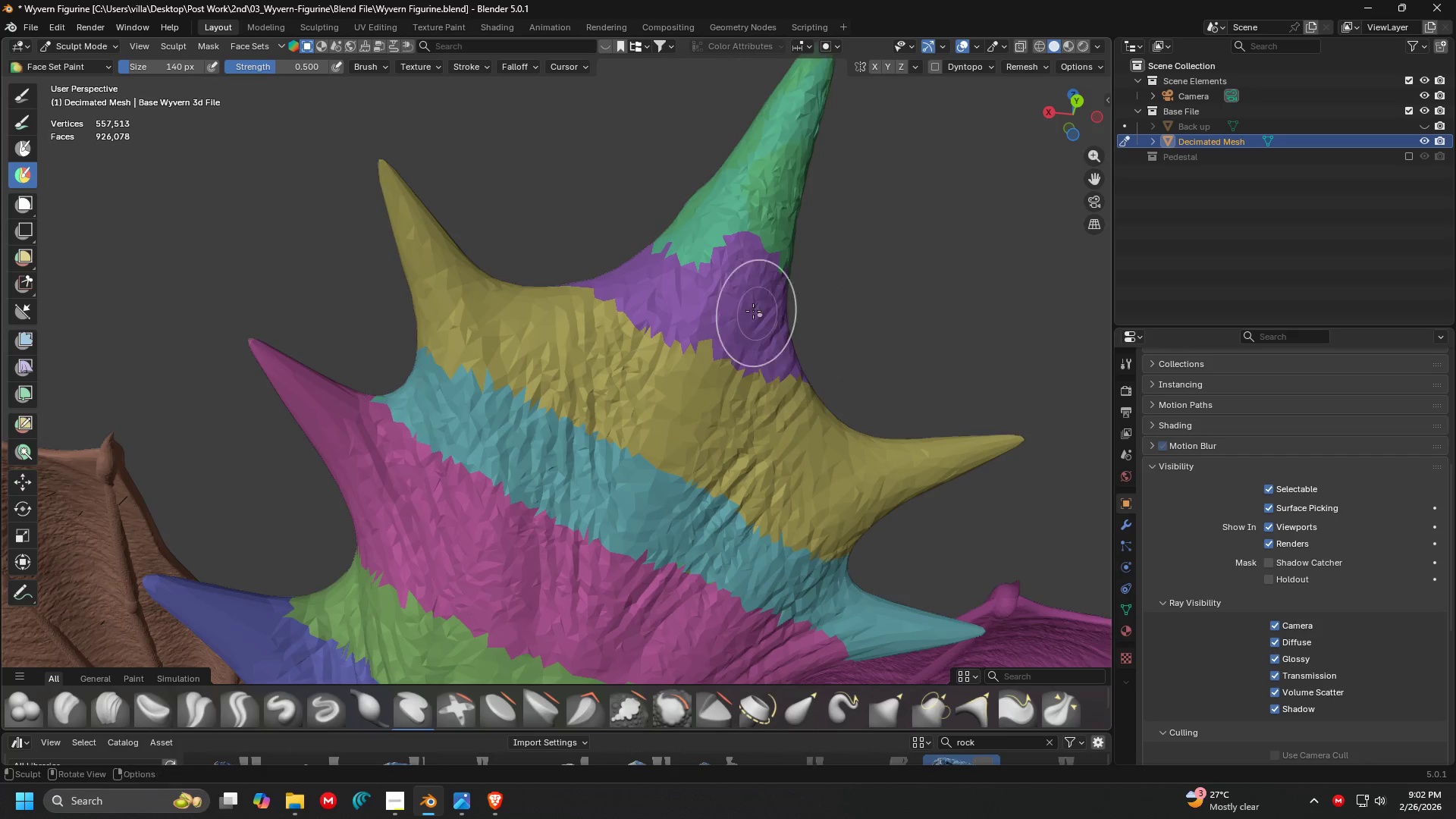 
key(Shift+ShiftLeft)
 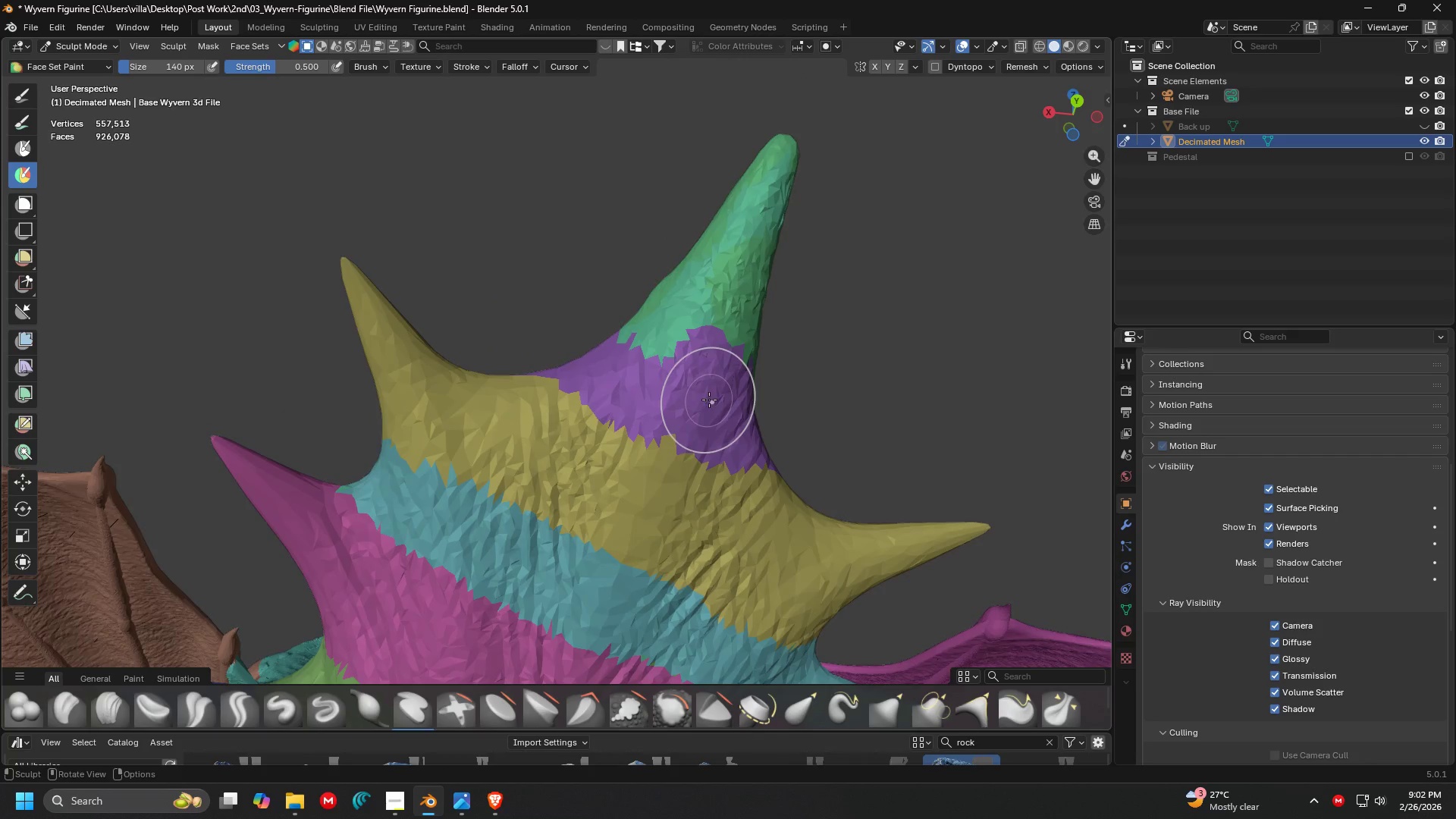 
hold_key(key=ControlLeft, duration=1.5)
left_click_drag(start_coordinate=[700, 373], to_coordinate=[560, 315])
 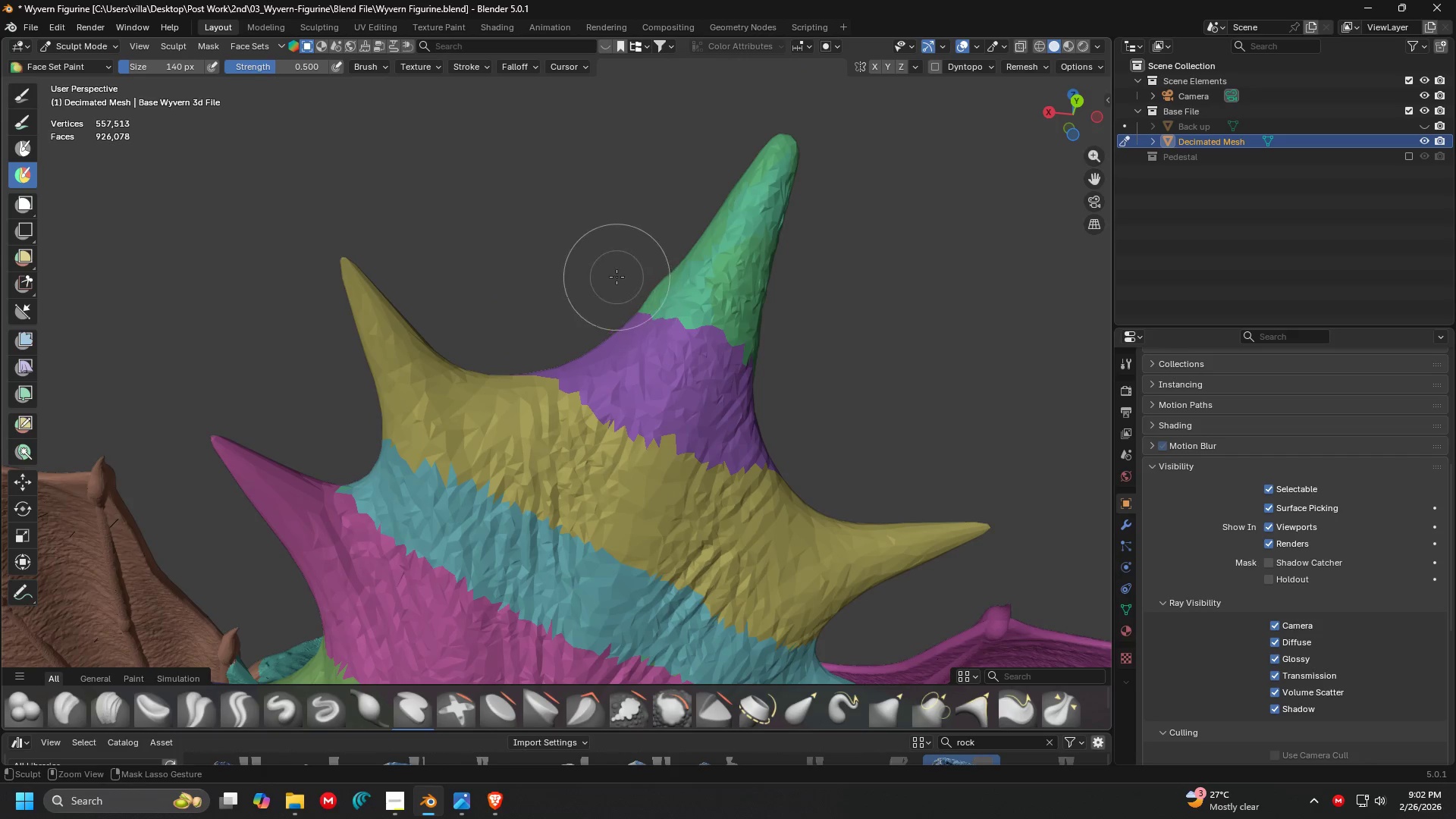 
left_click_drag(start_coordinate=[633, 280], to_coordinate=[741, 251])
 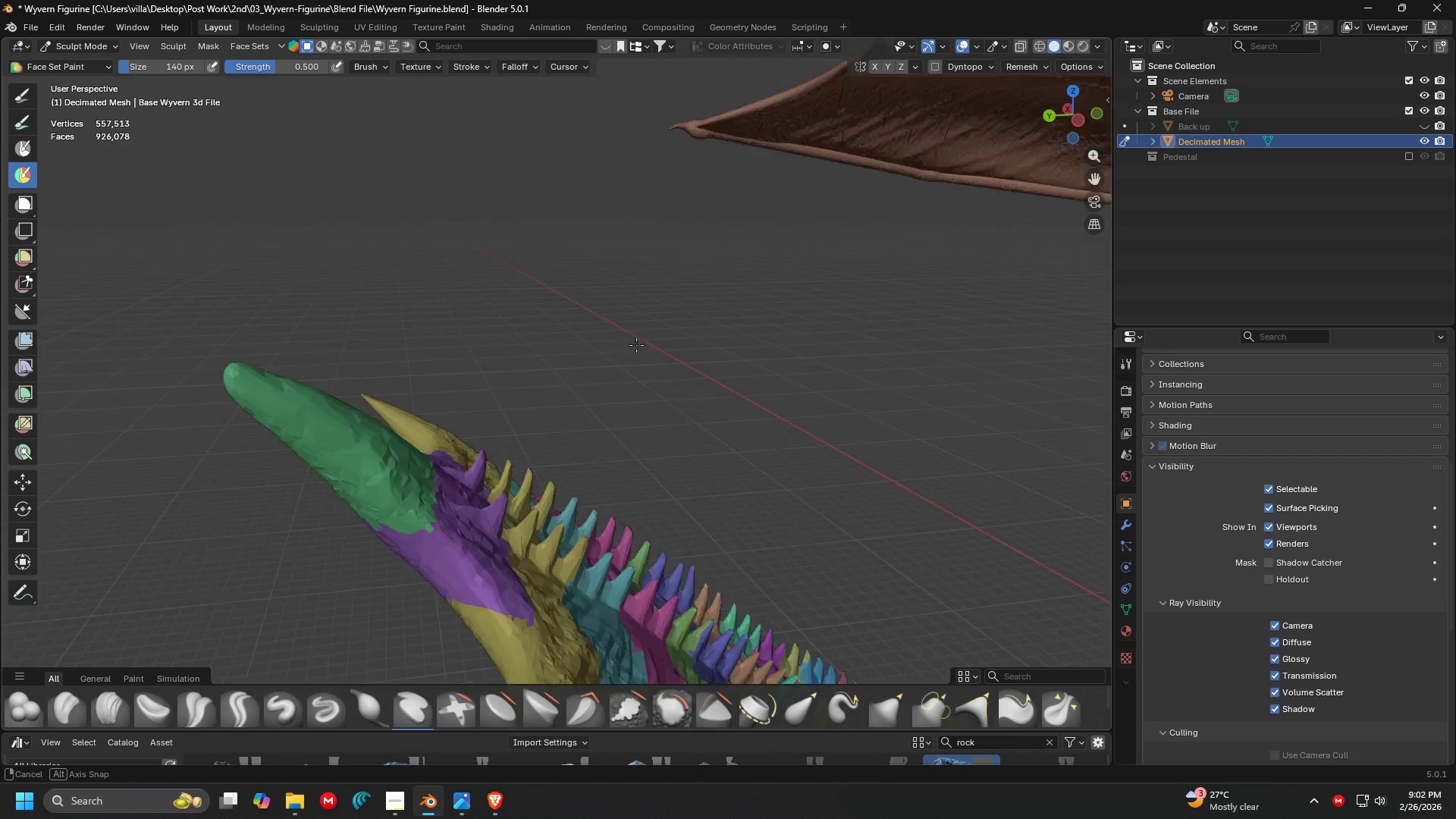 
hold_key(key=ControlLeft, duration=1.3)
 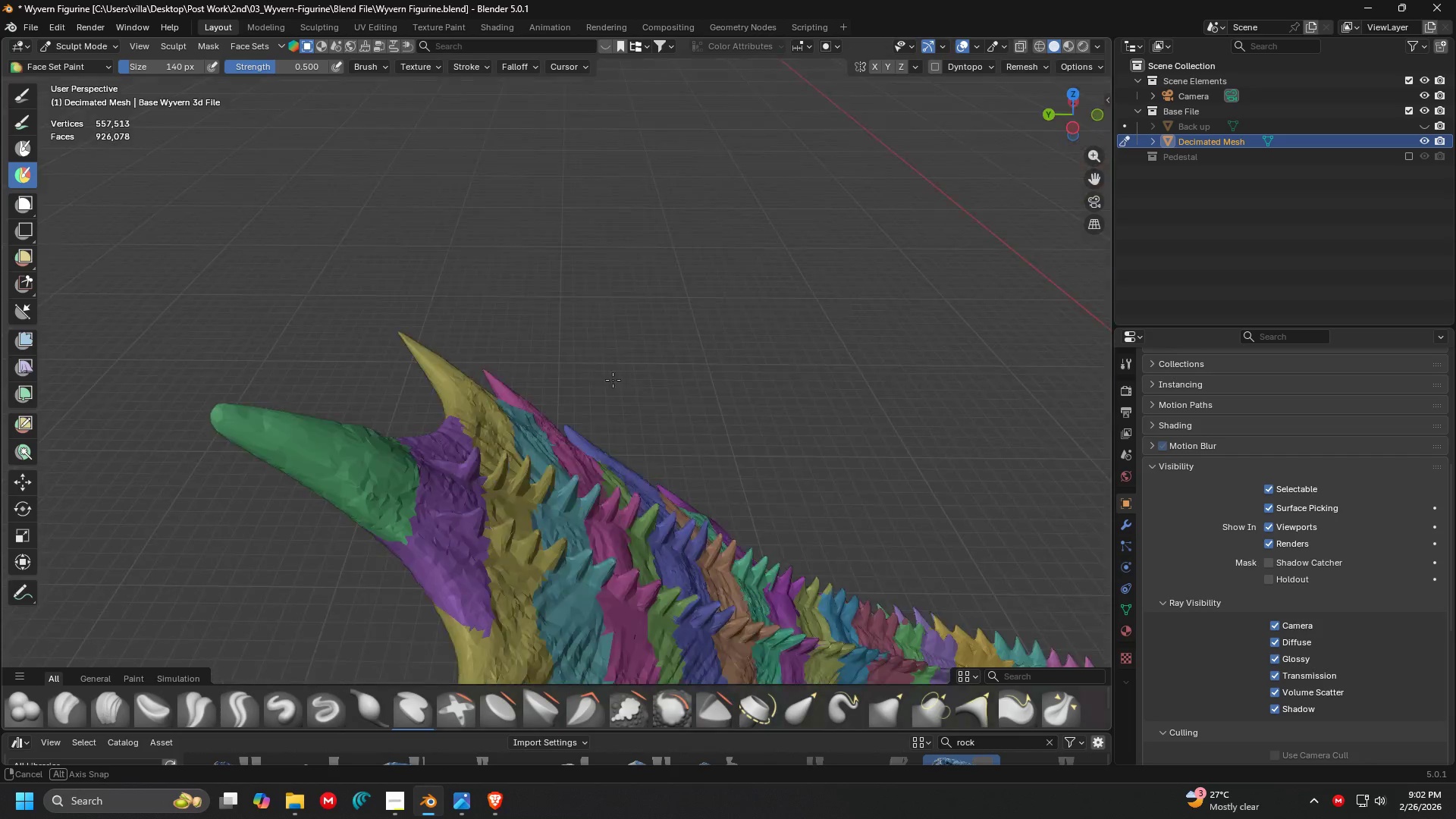 
key(Shift+ShiftLeft)
 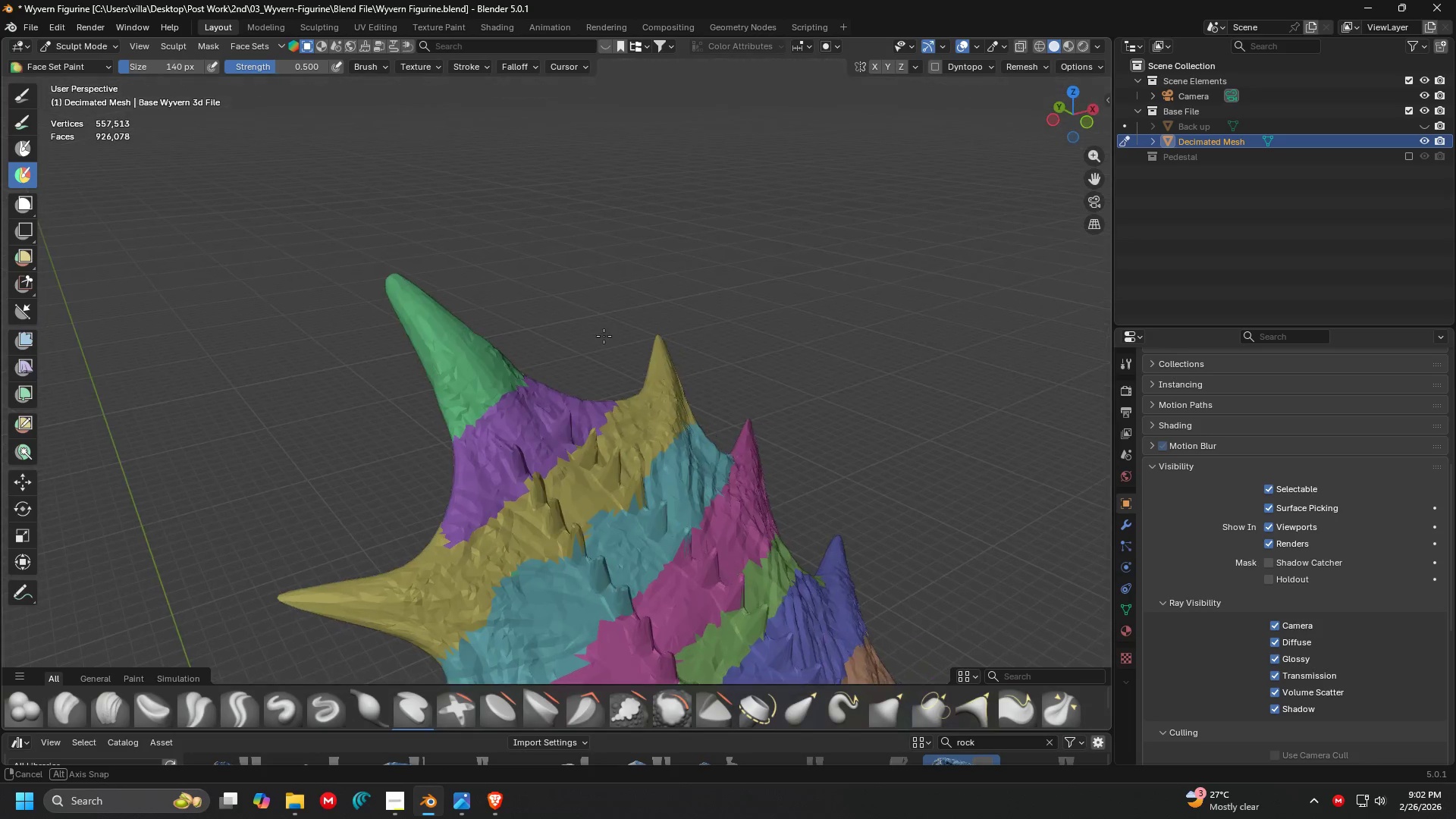 
key(Shift+ShiftLeft)
 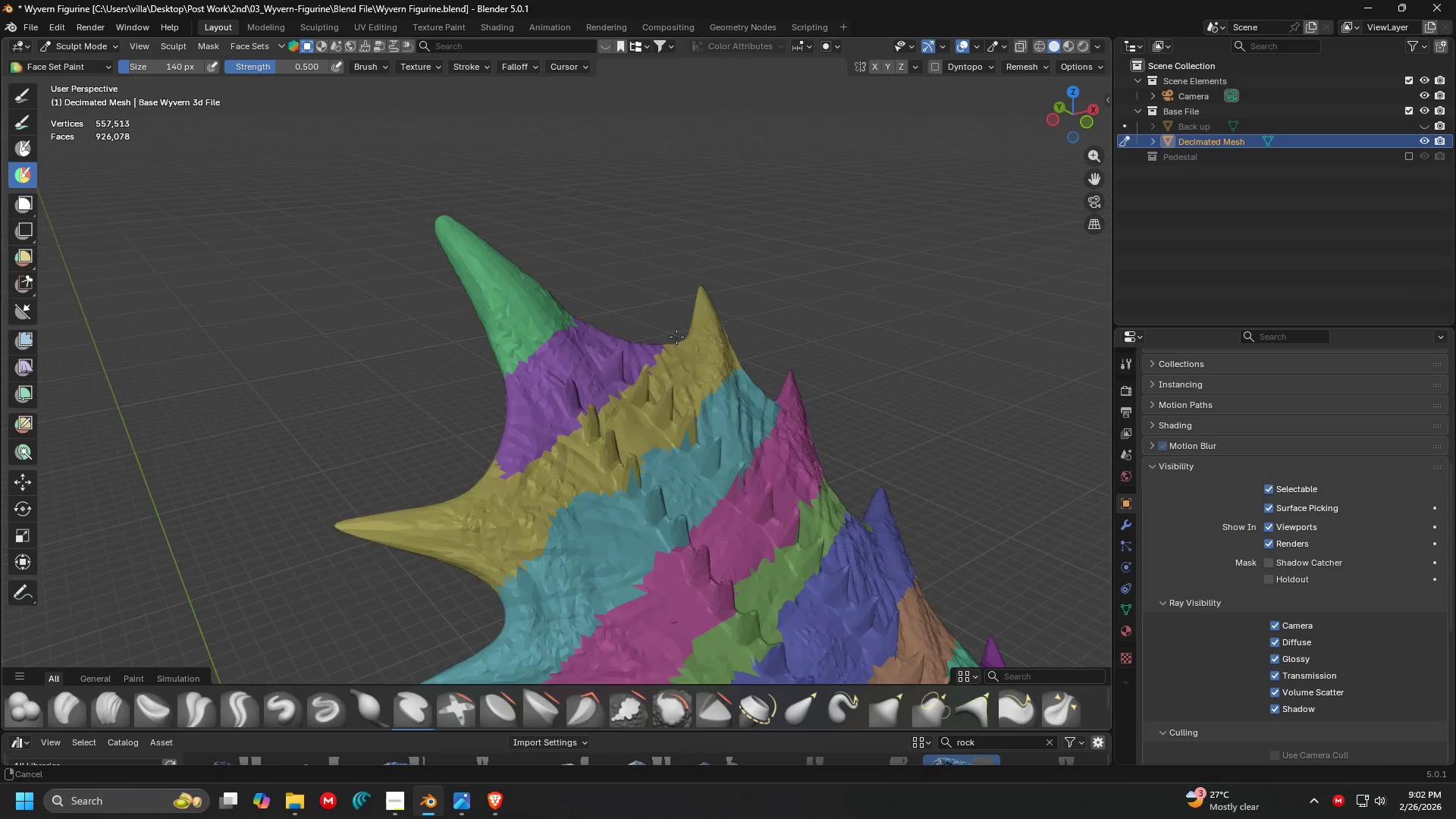 
key(Shift+ShiftLeft)
 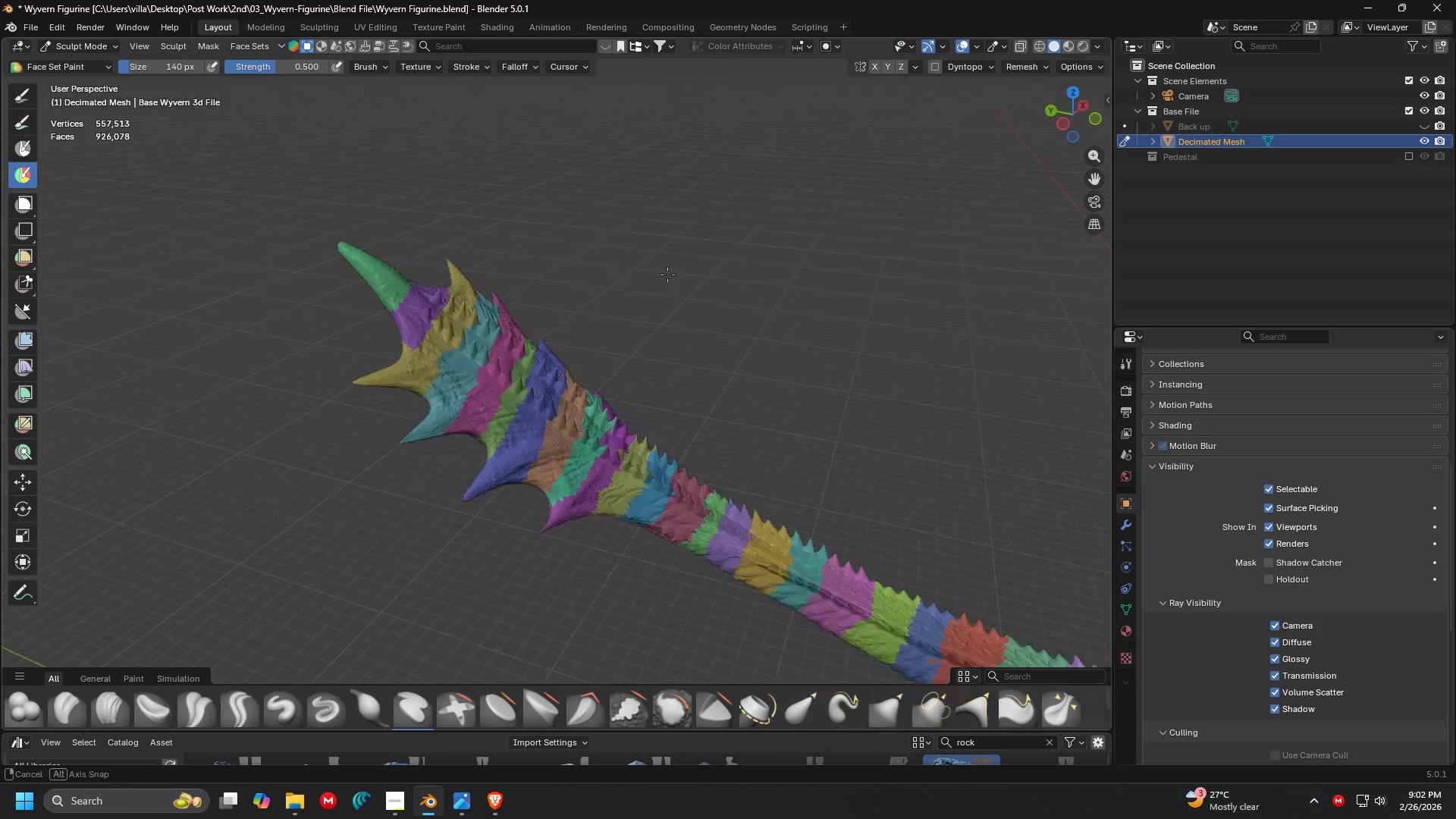 
scroll: coordinate [724, 353], scroll_direction: down, amount: 4.0
 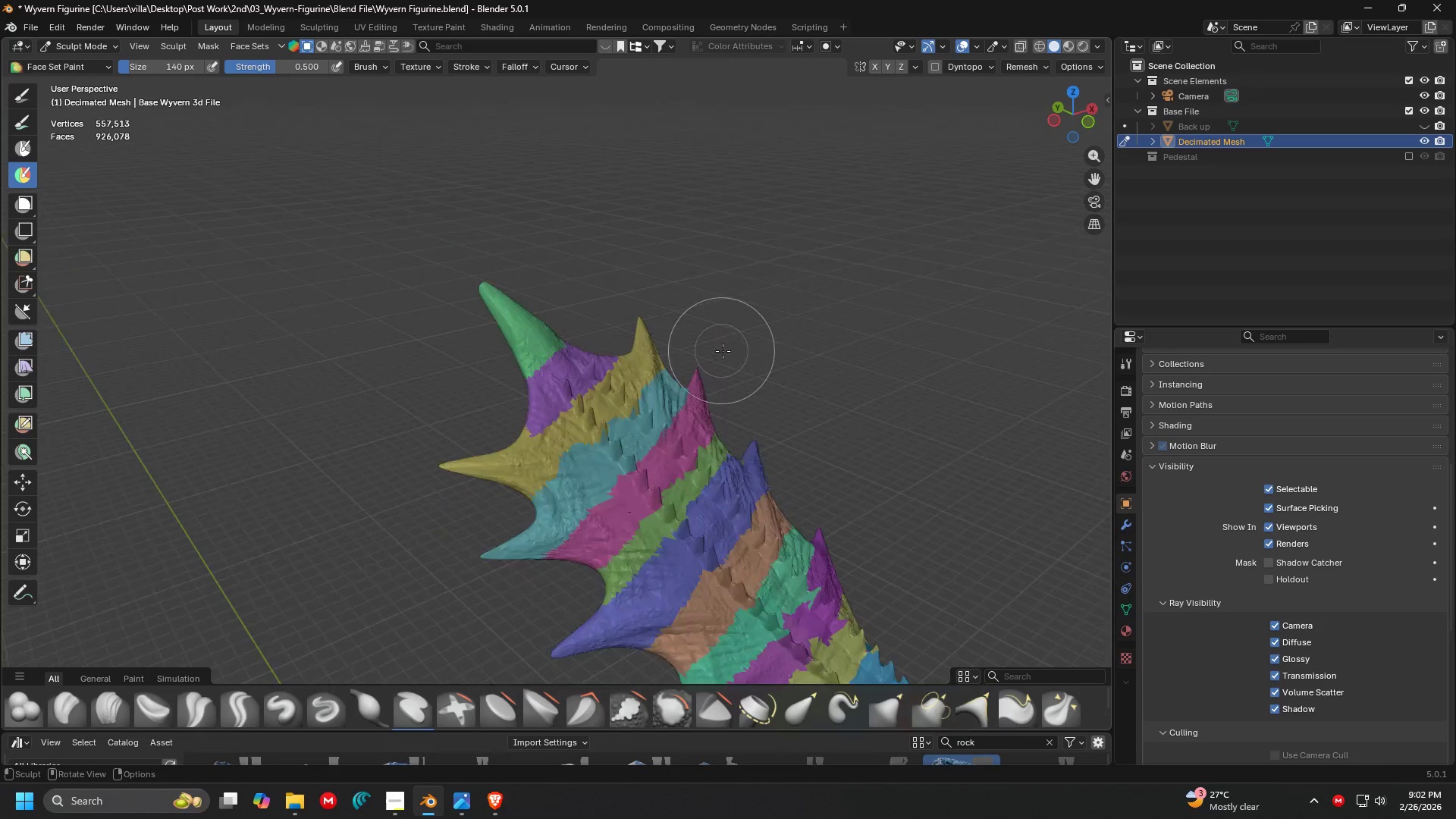 
key(Shift+ShiftLeft)
 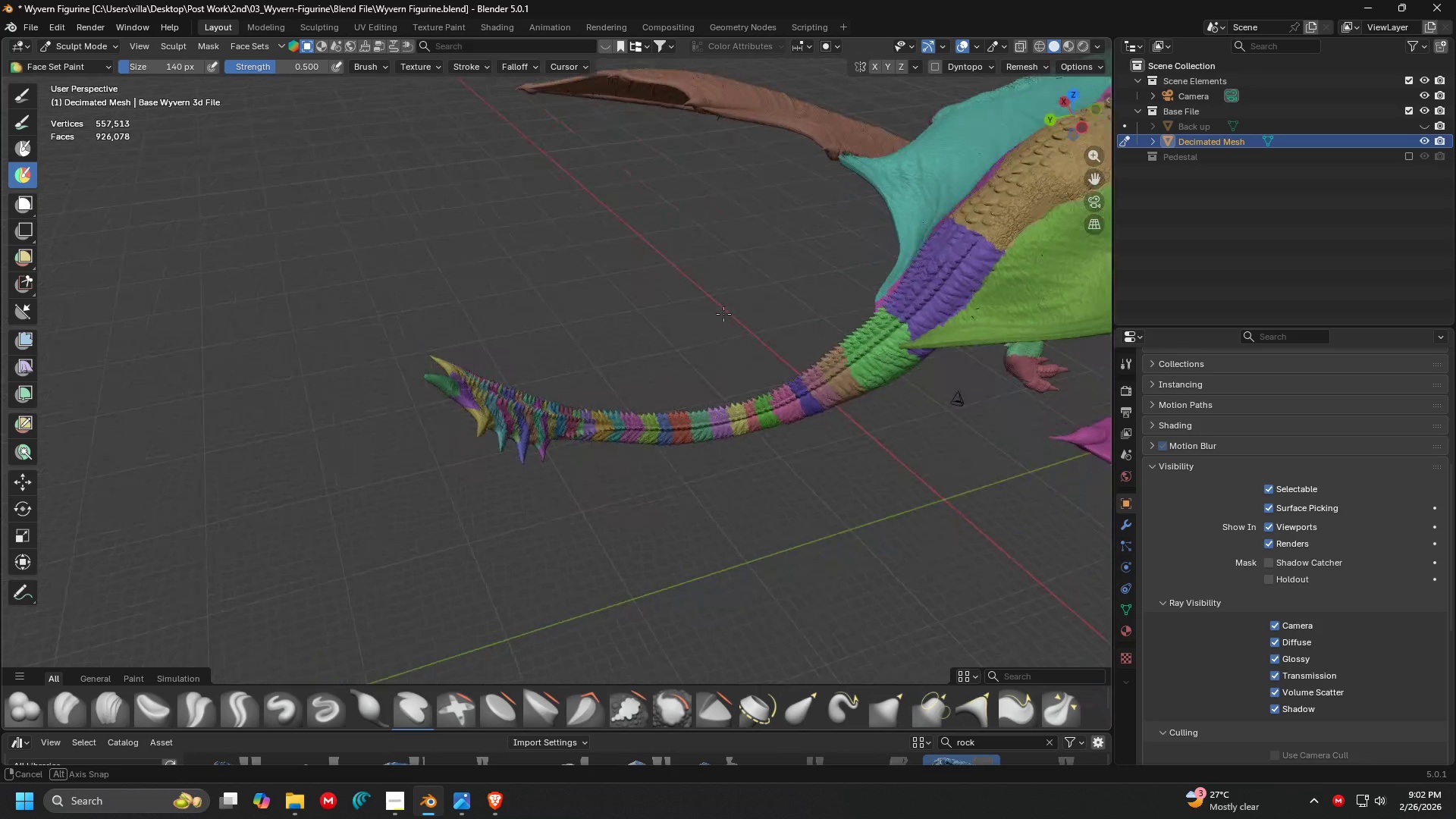 
scroll: coordinate [768, 329], scroll_direction: down, amount: 5.0
 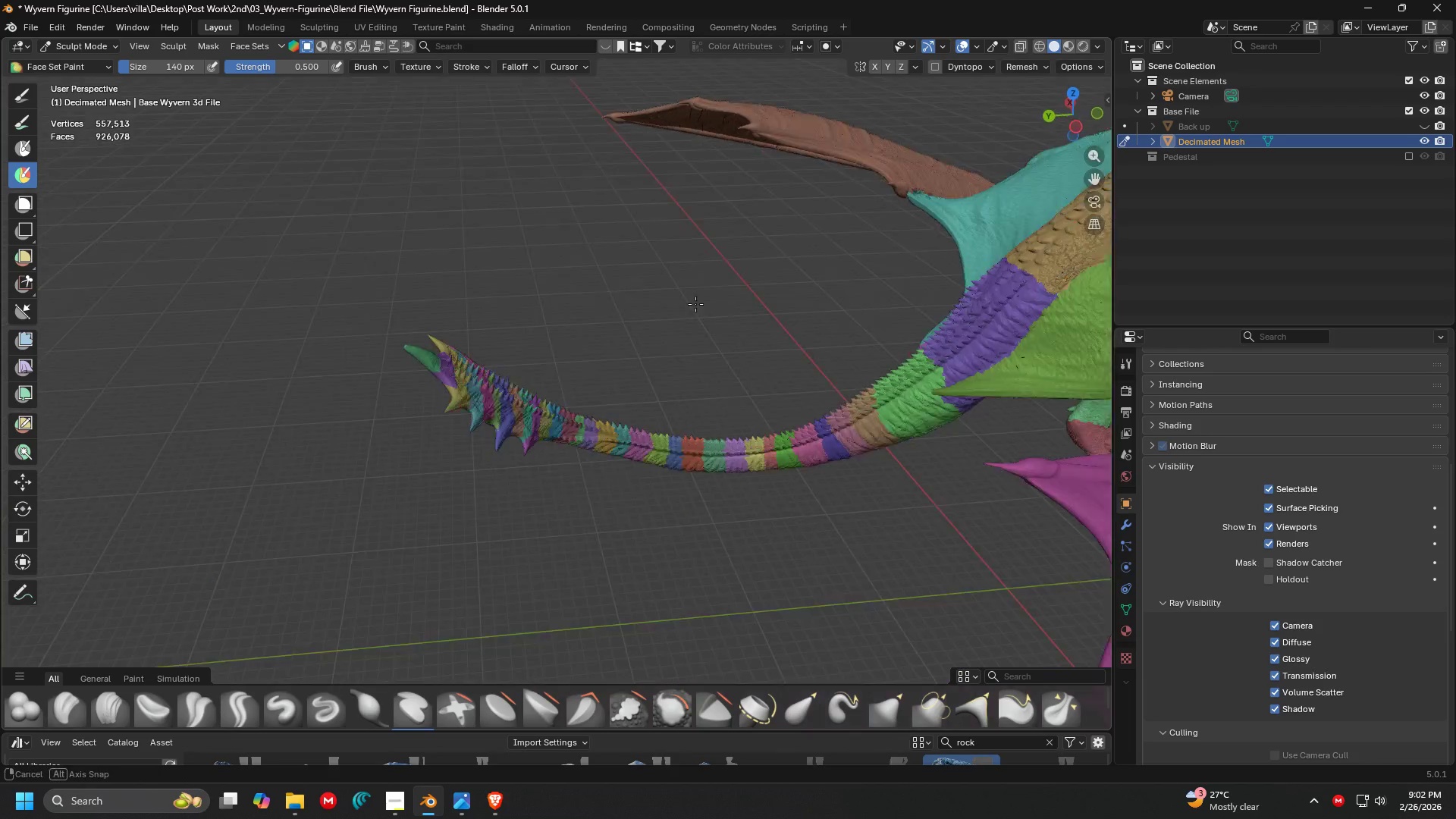 
key(Shift+ShiftLeft)
 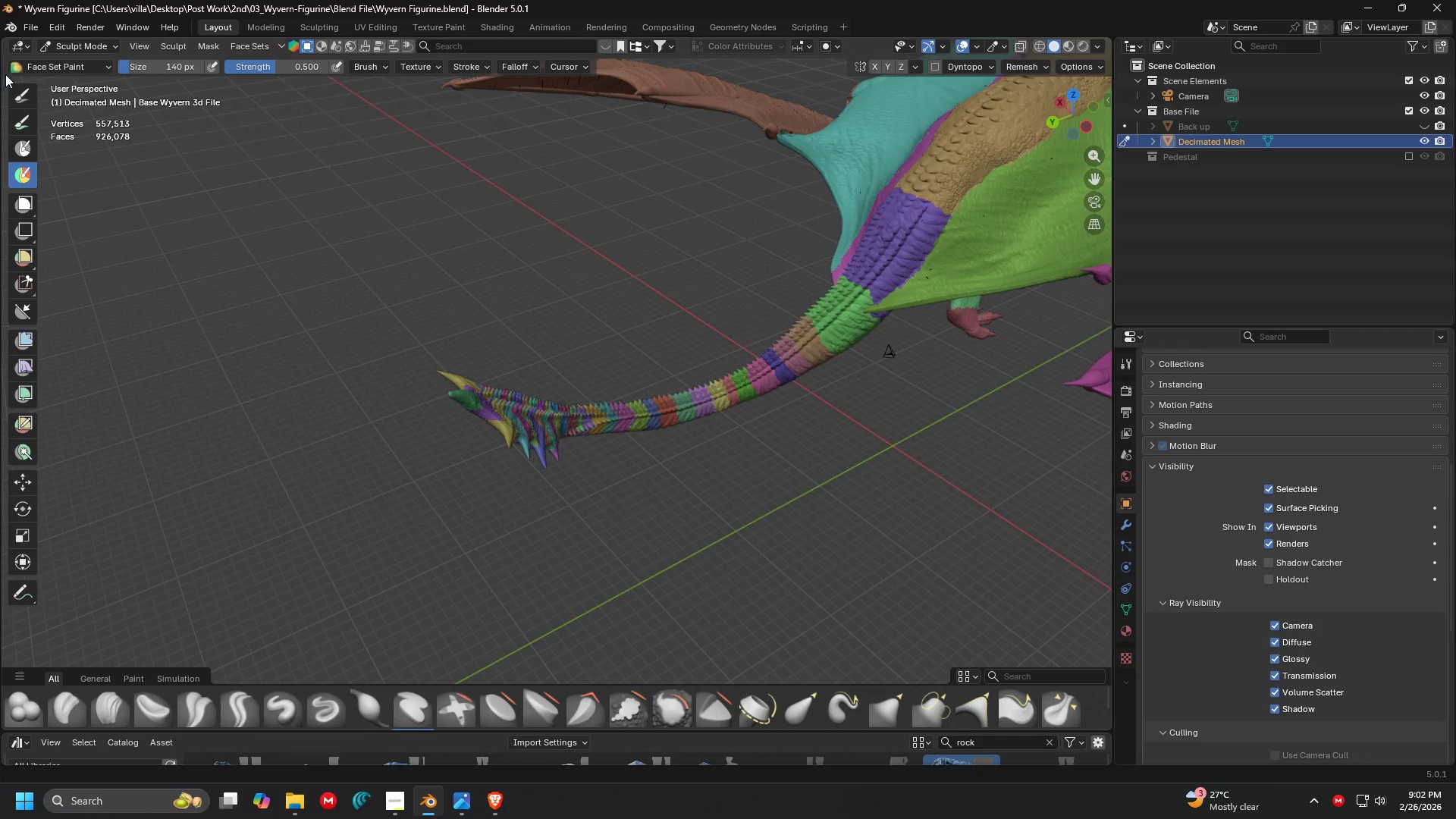 
left_click([30, 88])
 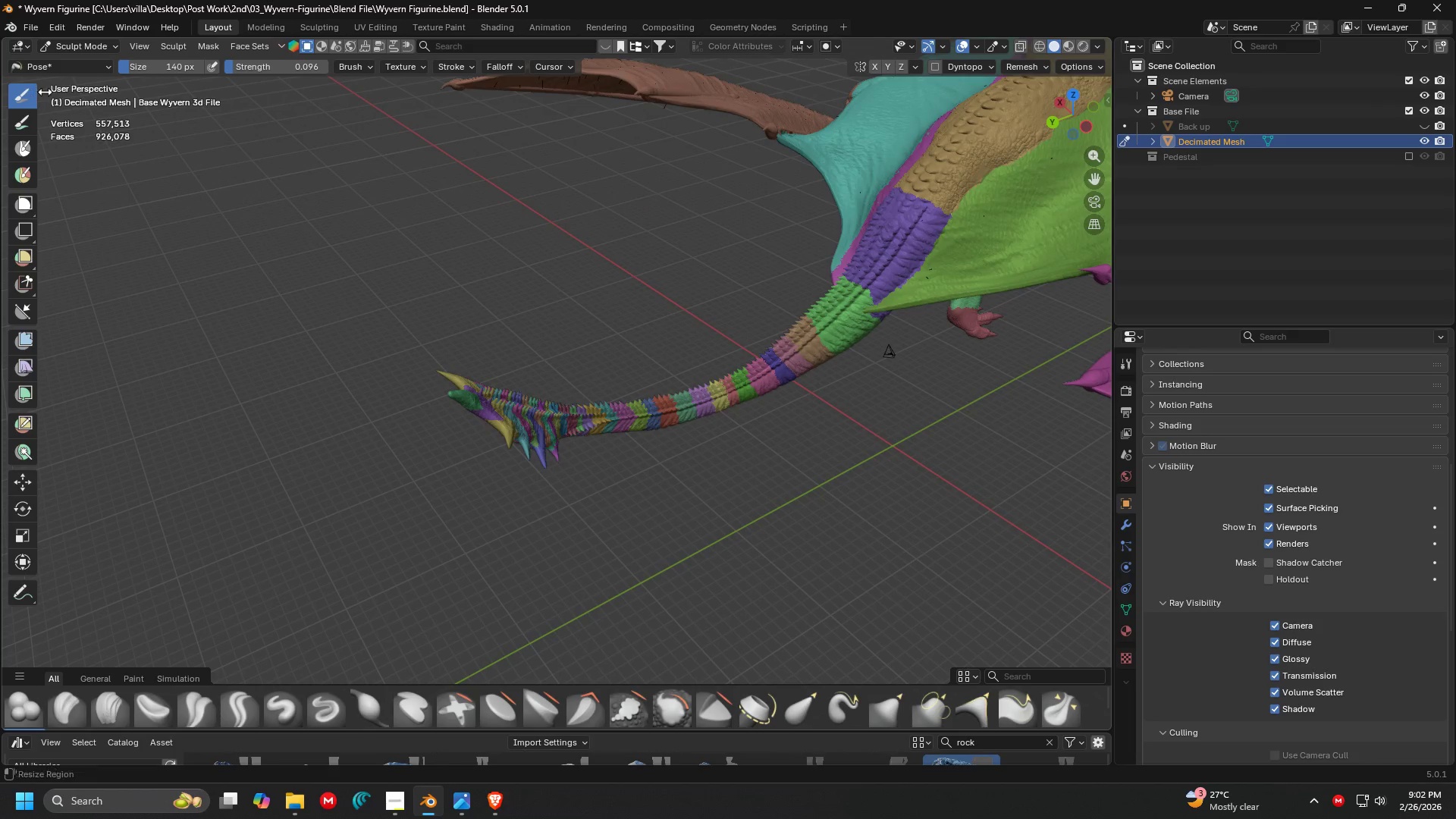 
key(Shift+ShiftLeft)
 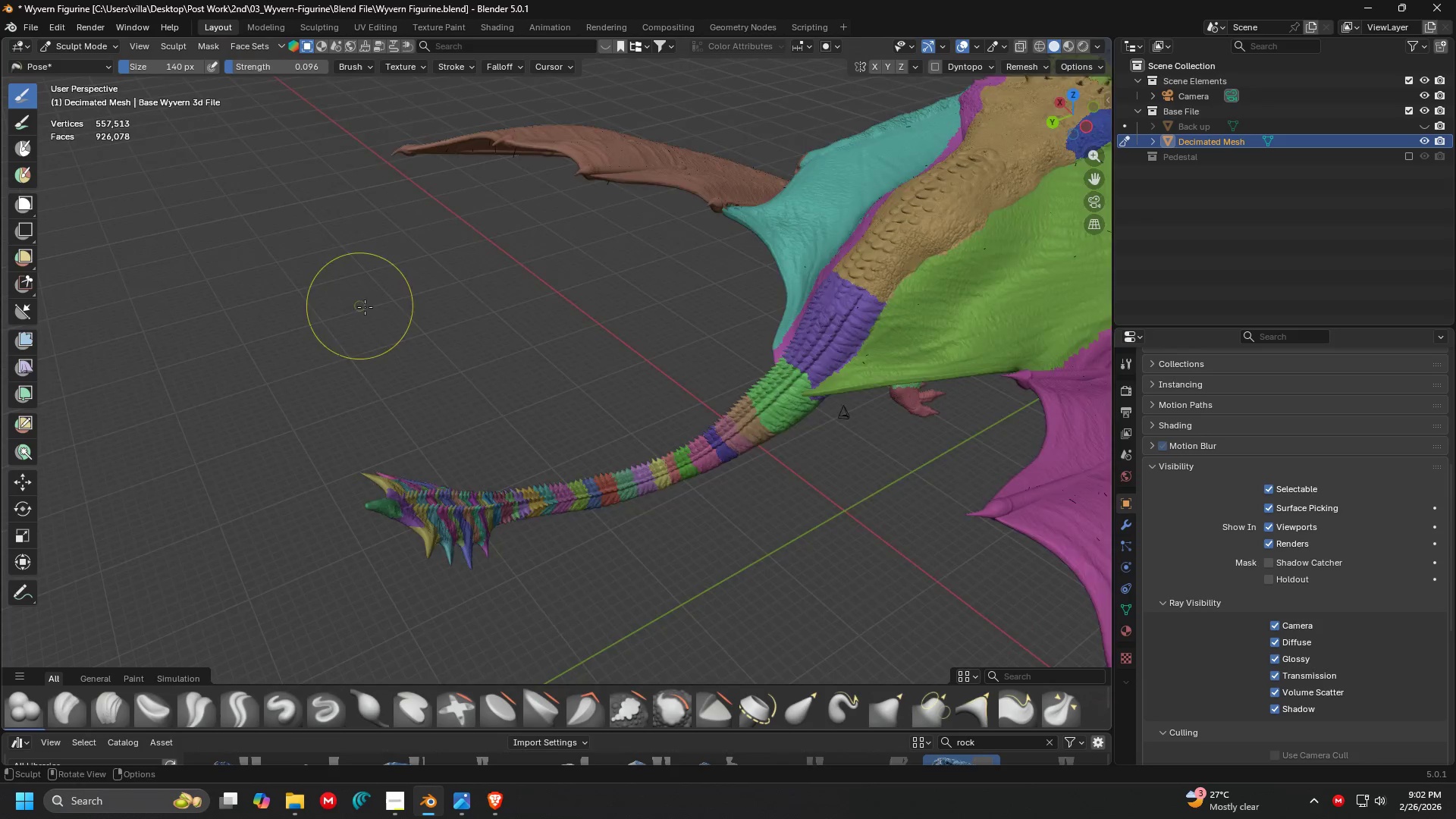 
scroll: coordinate [433, 323], scroll_direction: up, amount: 1.0
 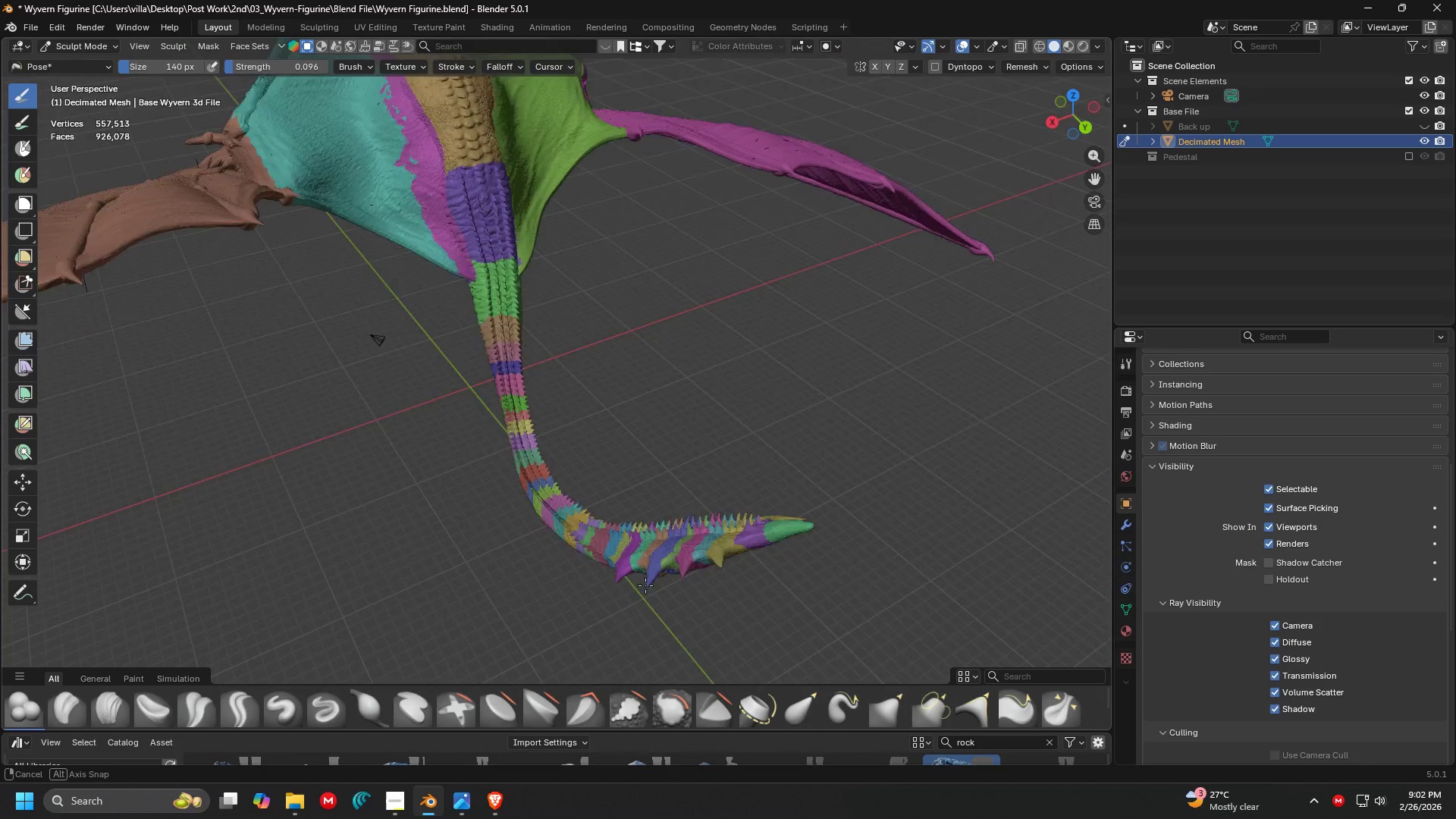 
key(Shift+ShiftLeft)
 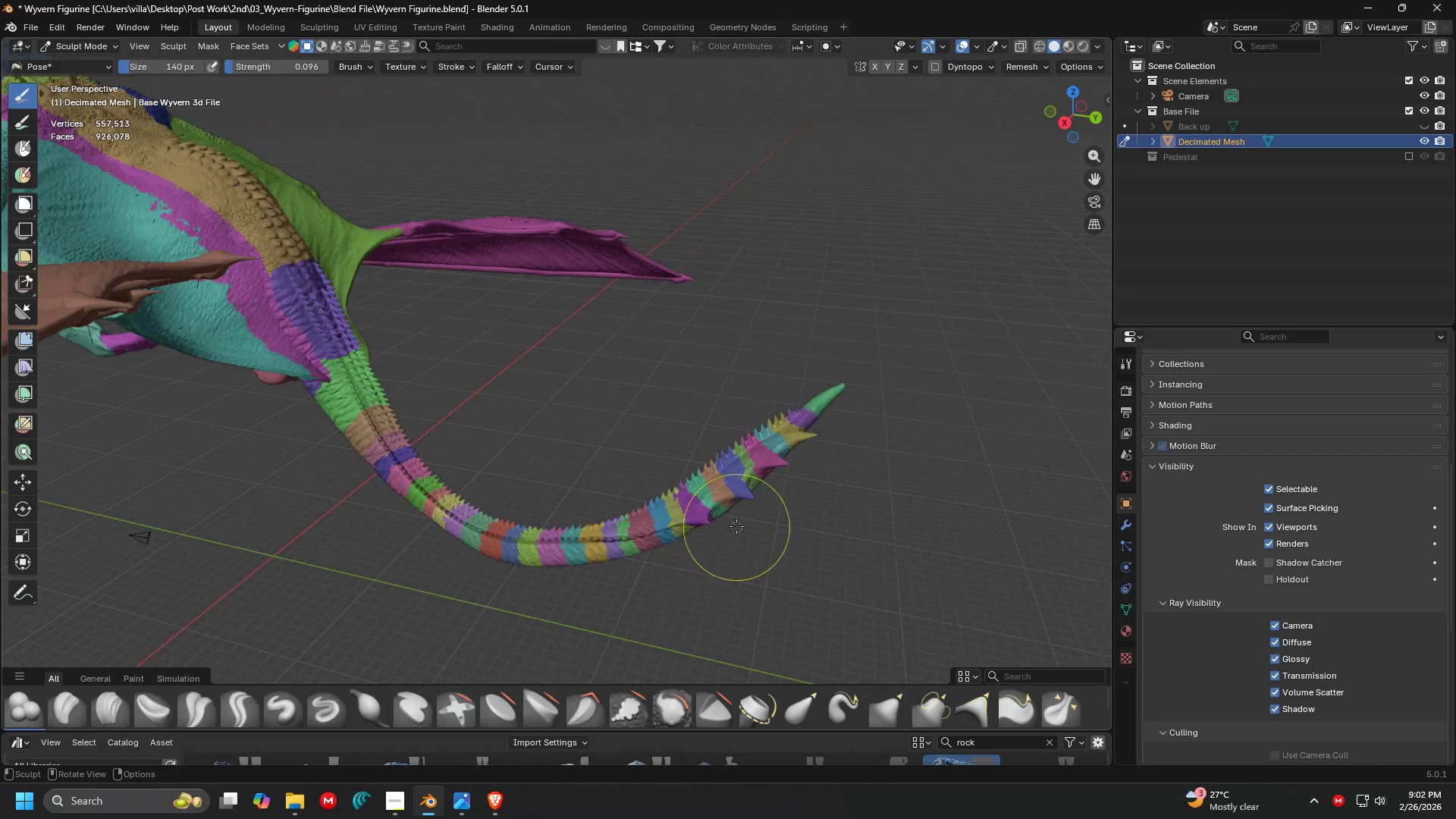 
scroll: coordinate [737, 526], scroll_direction: down, amount: 1.0
 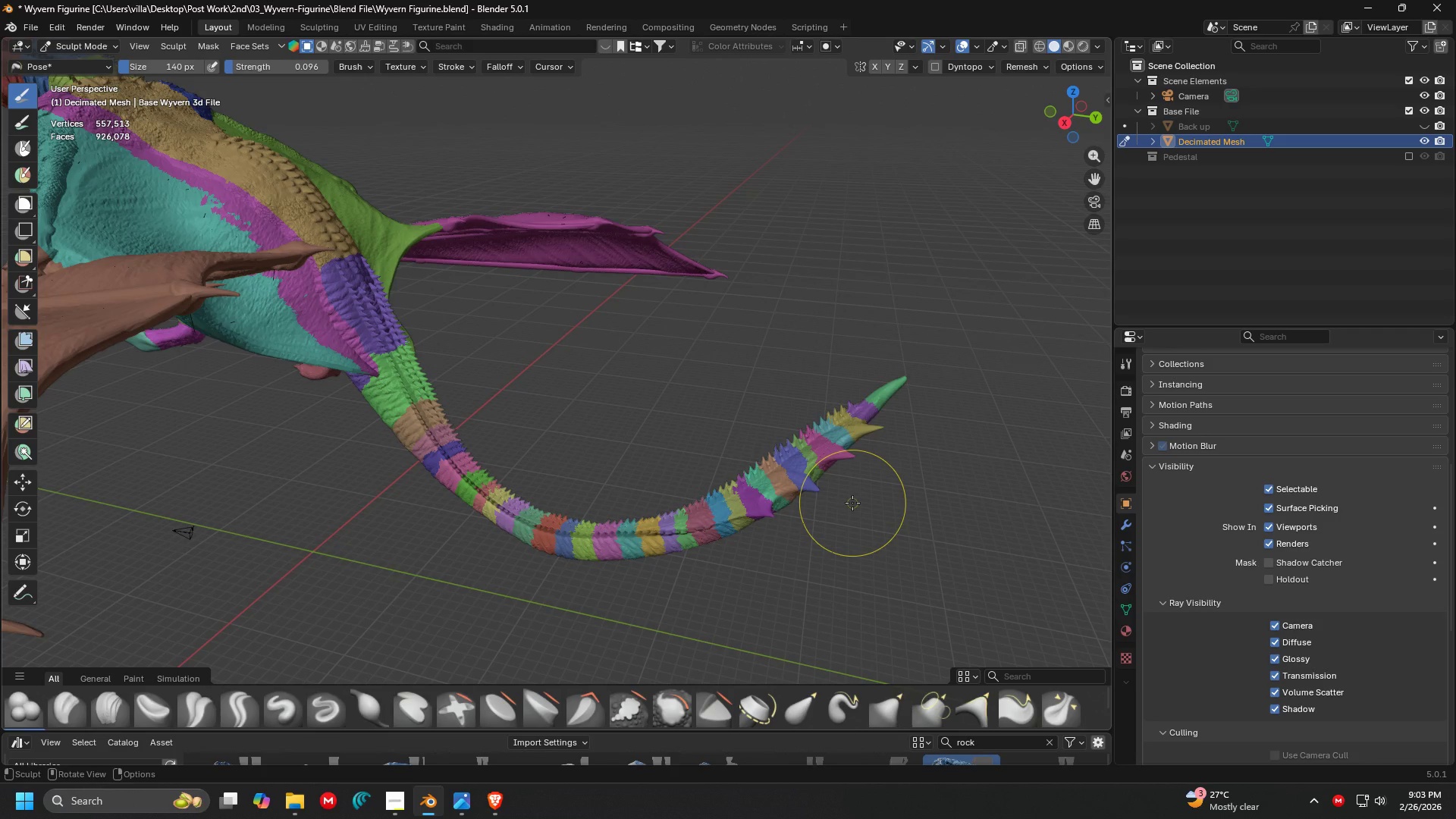 
key(N)
 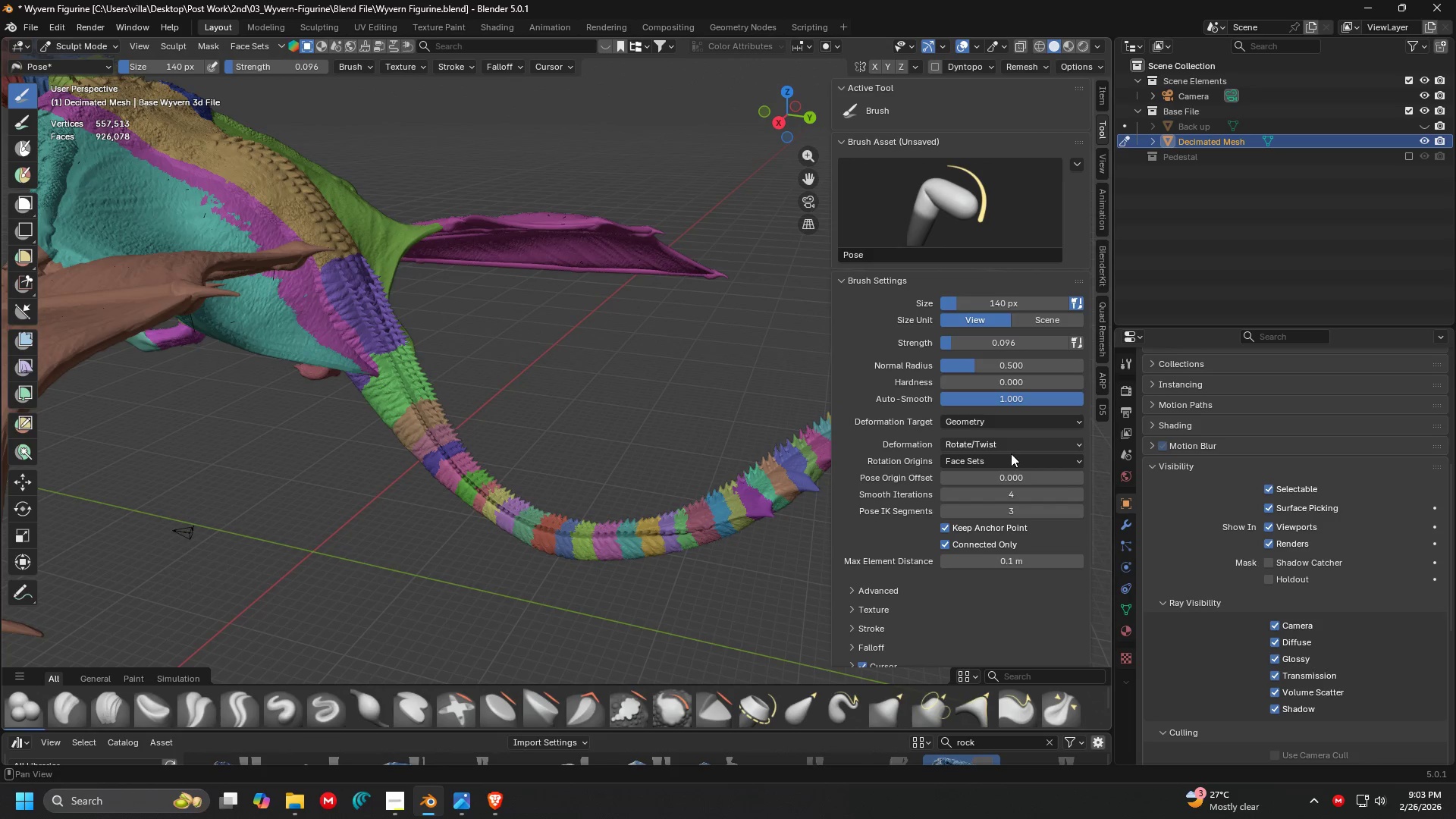 
left_click_drag(start_coordinate=[993, 516], to_coordinate=[1075, 511])
 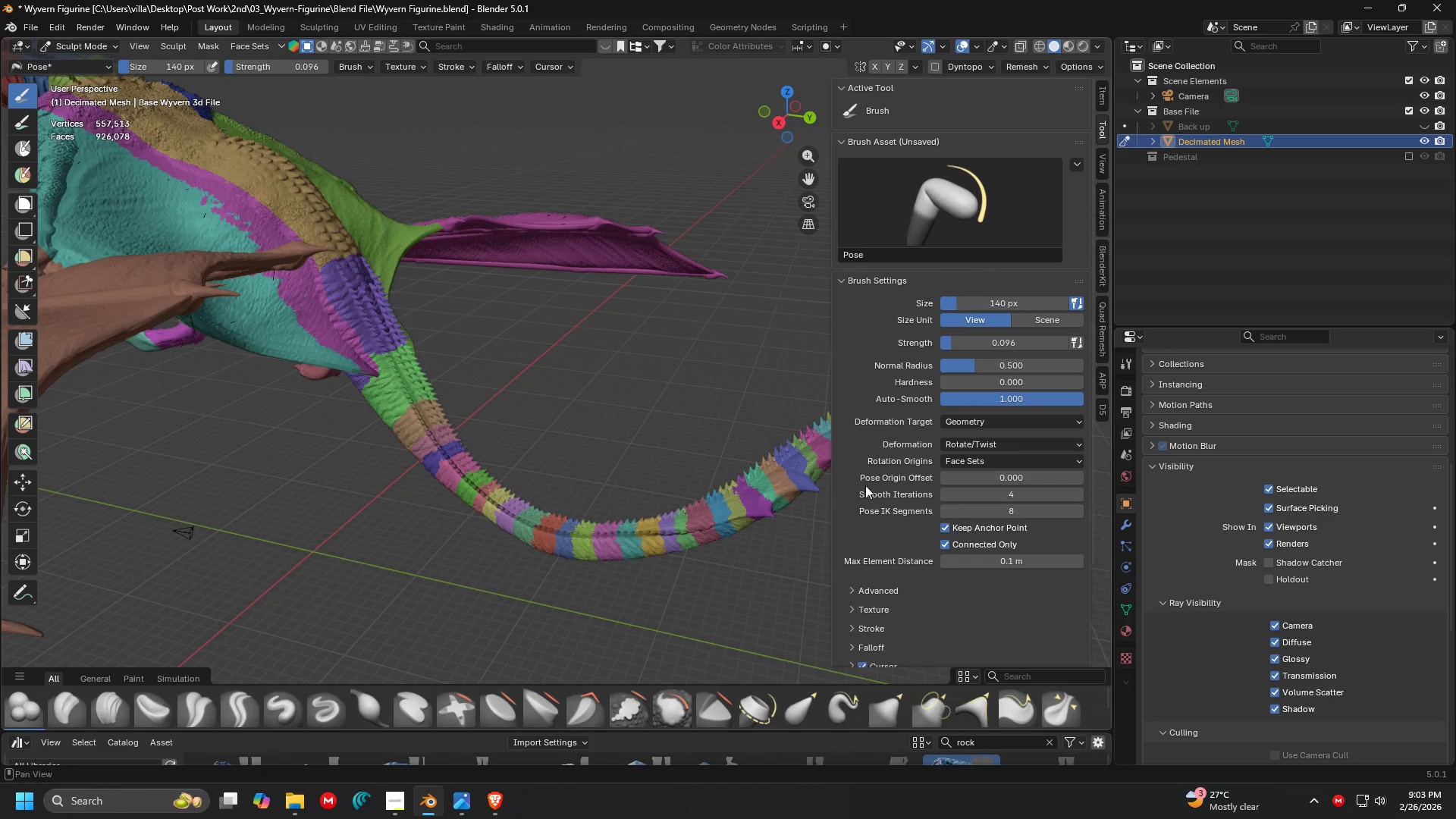 
scroll: coordinate [799, 485], scroll_direction: down, amount: 1.0
 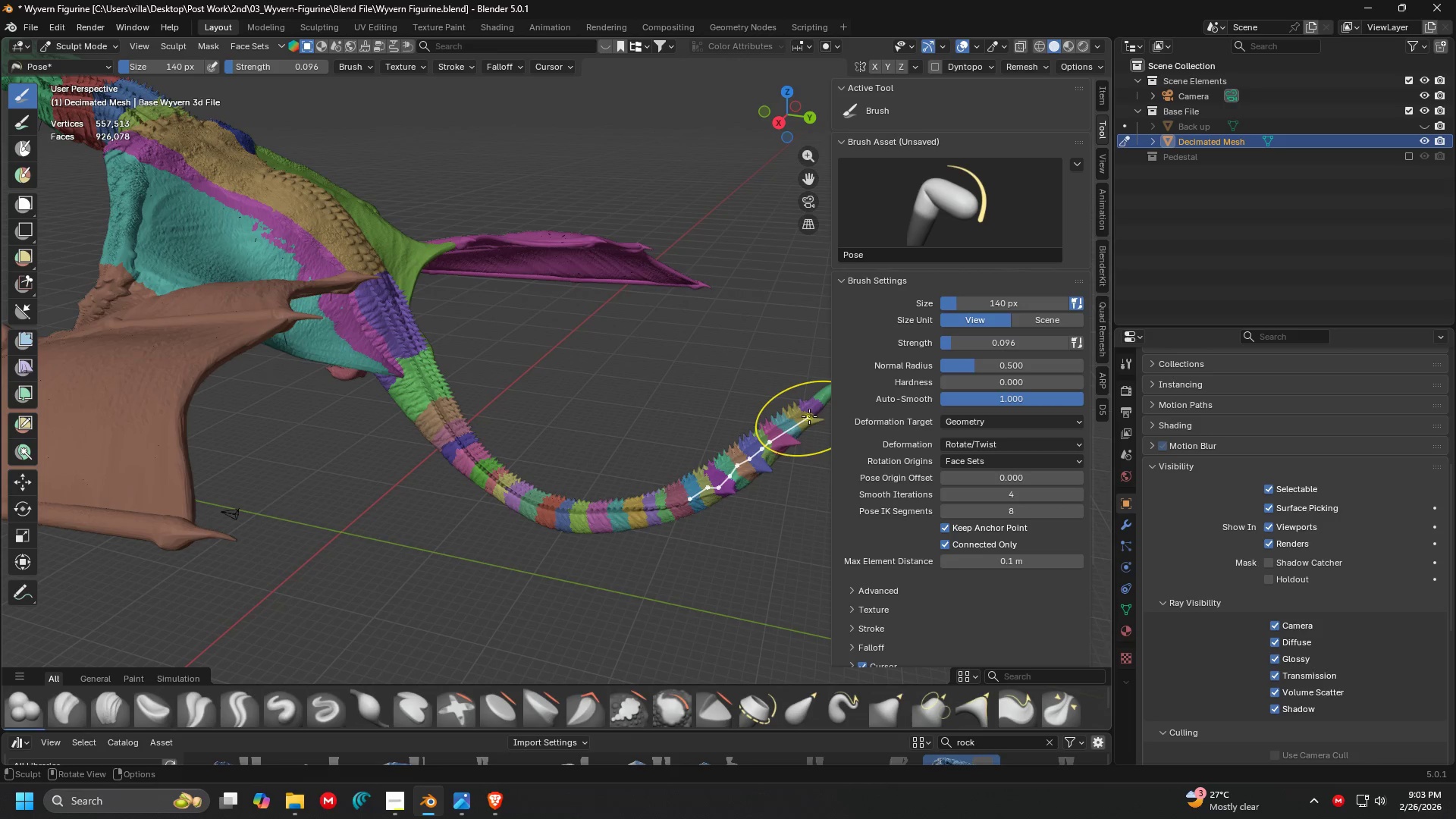 
key(Shift+ShiftLeft)
 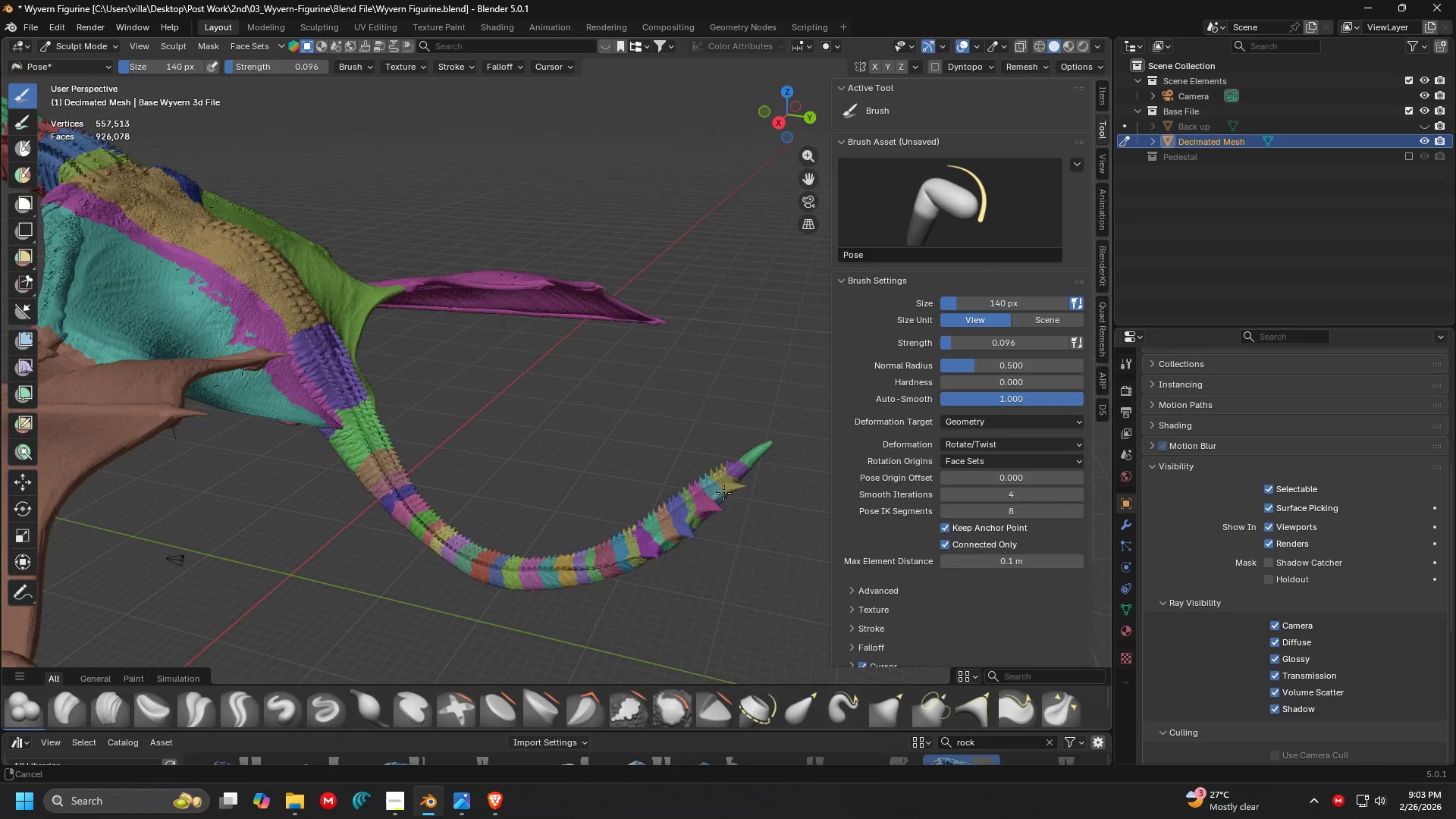 
scroll: coordinate [720, 497], scroll_direction: down, amount: 1.0
 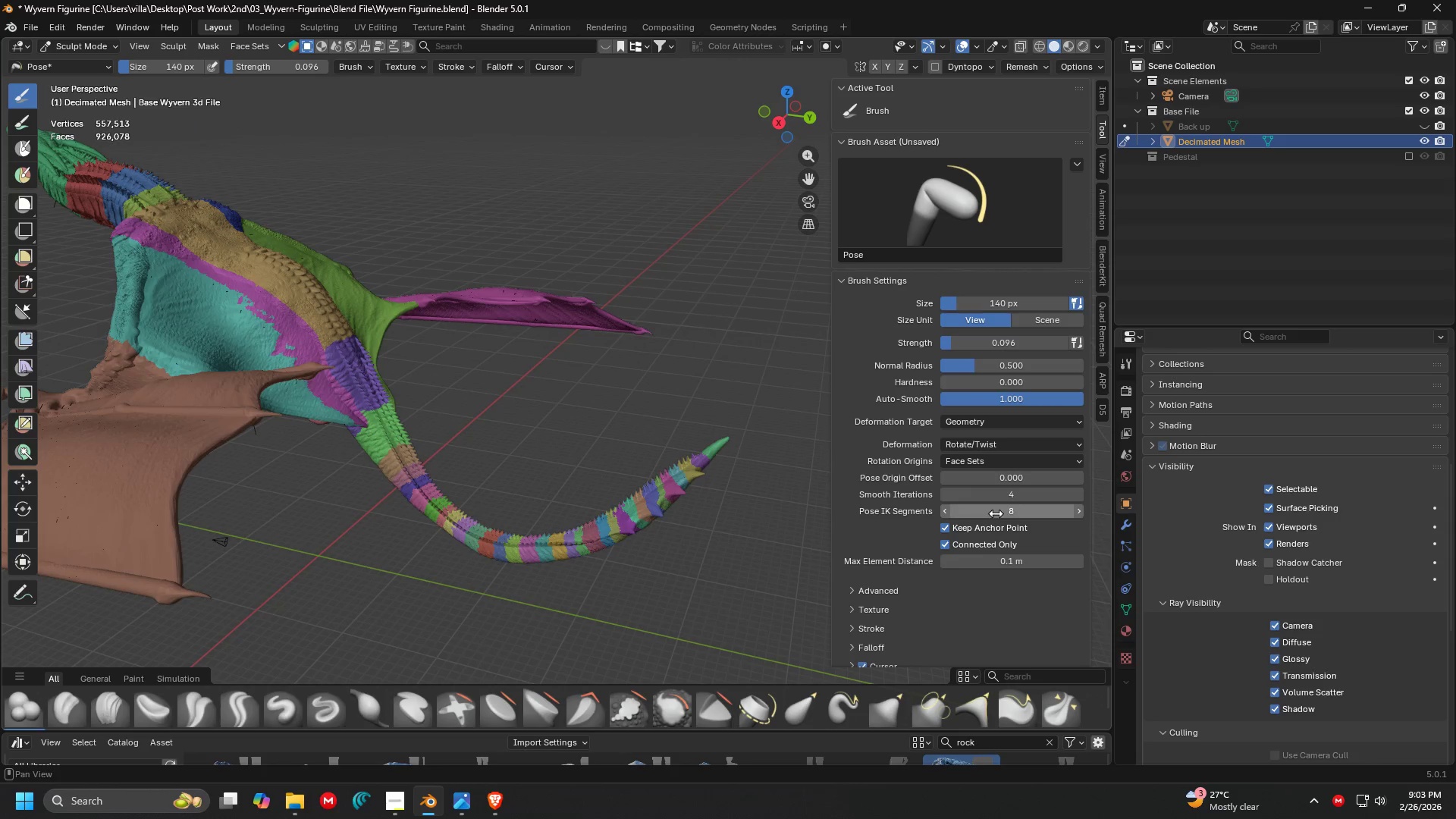 
double_click([999, 510])
 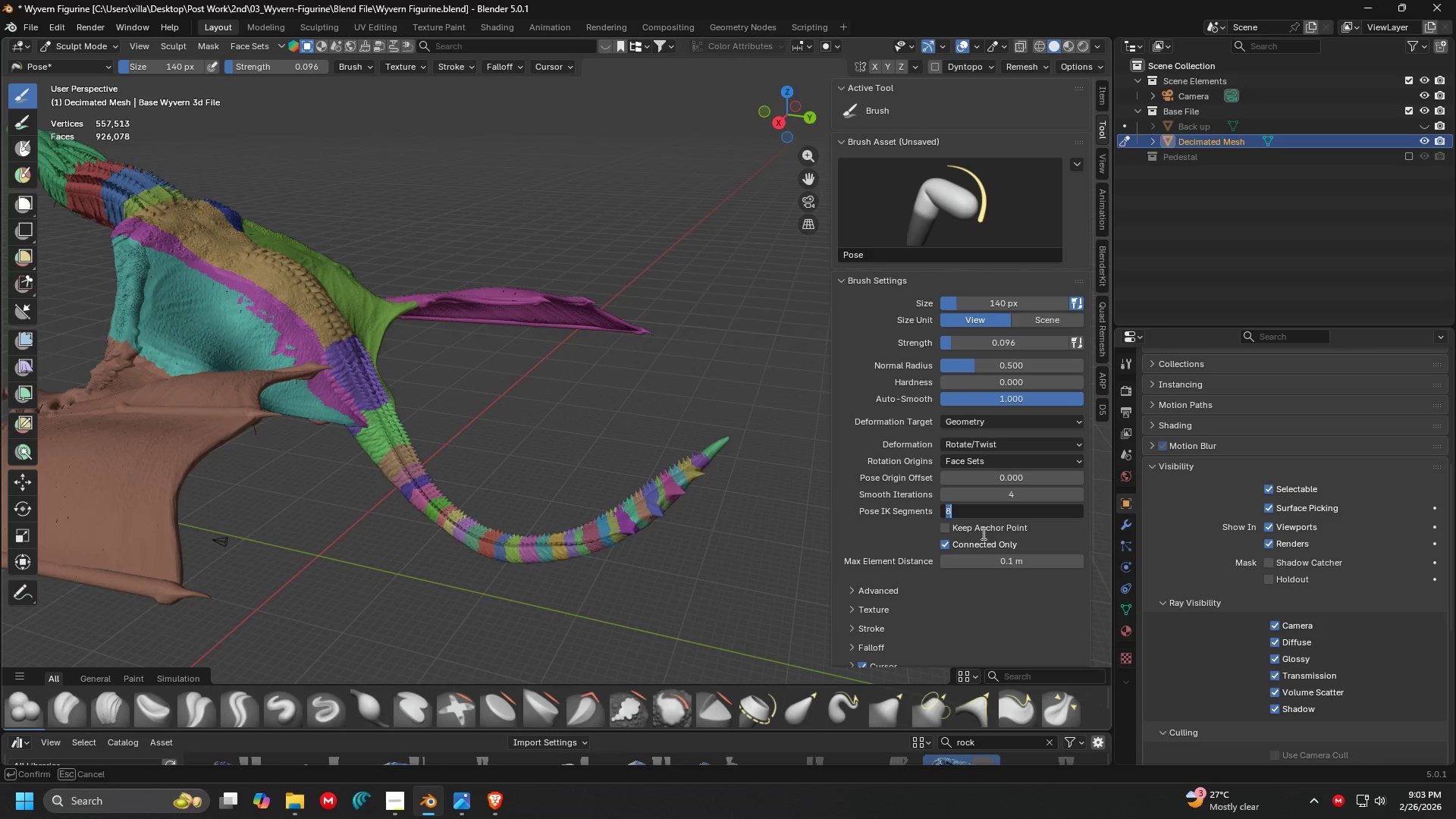 
key(Escape)
 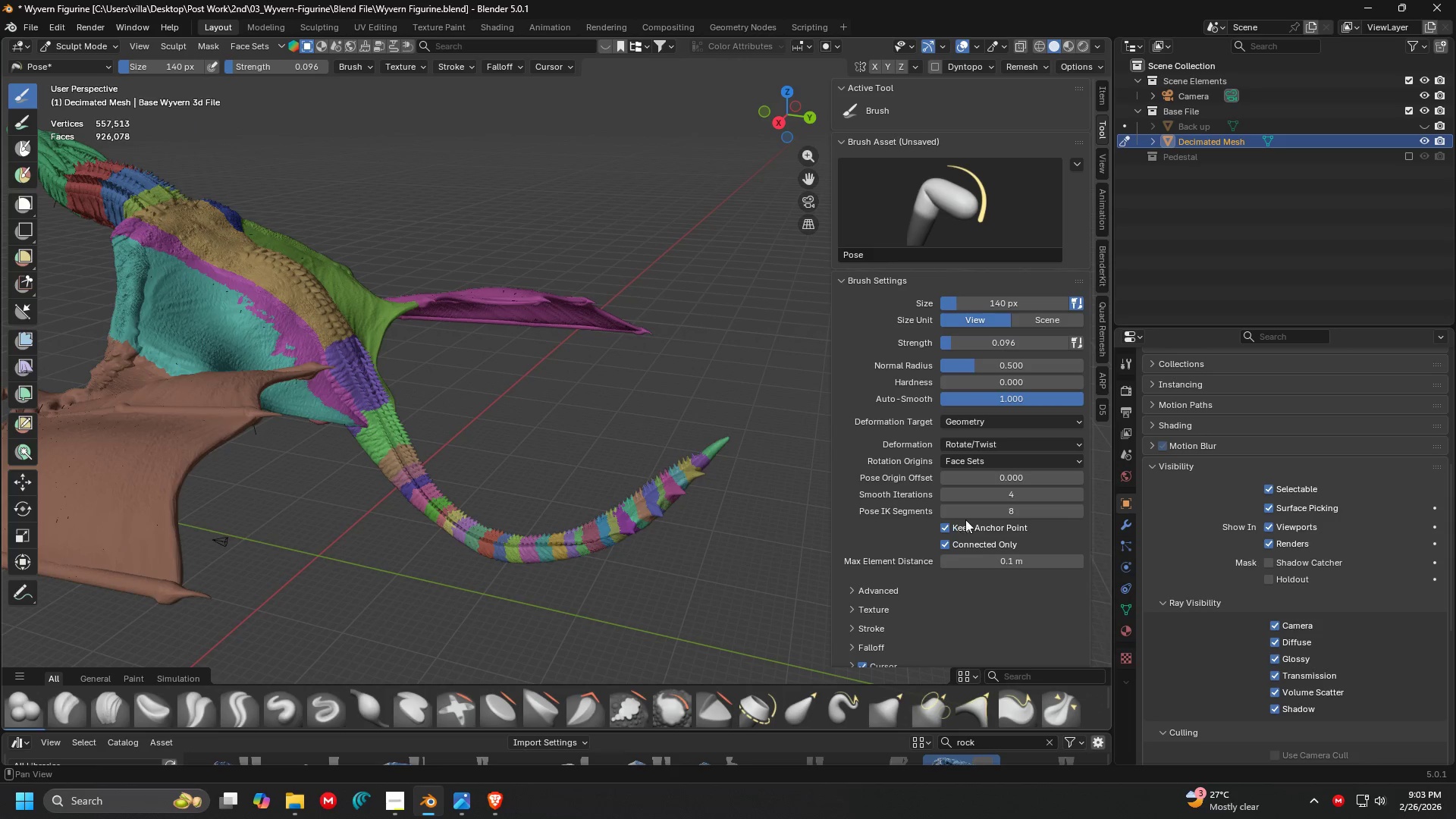 
double_click([972, 517])
 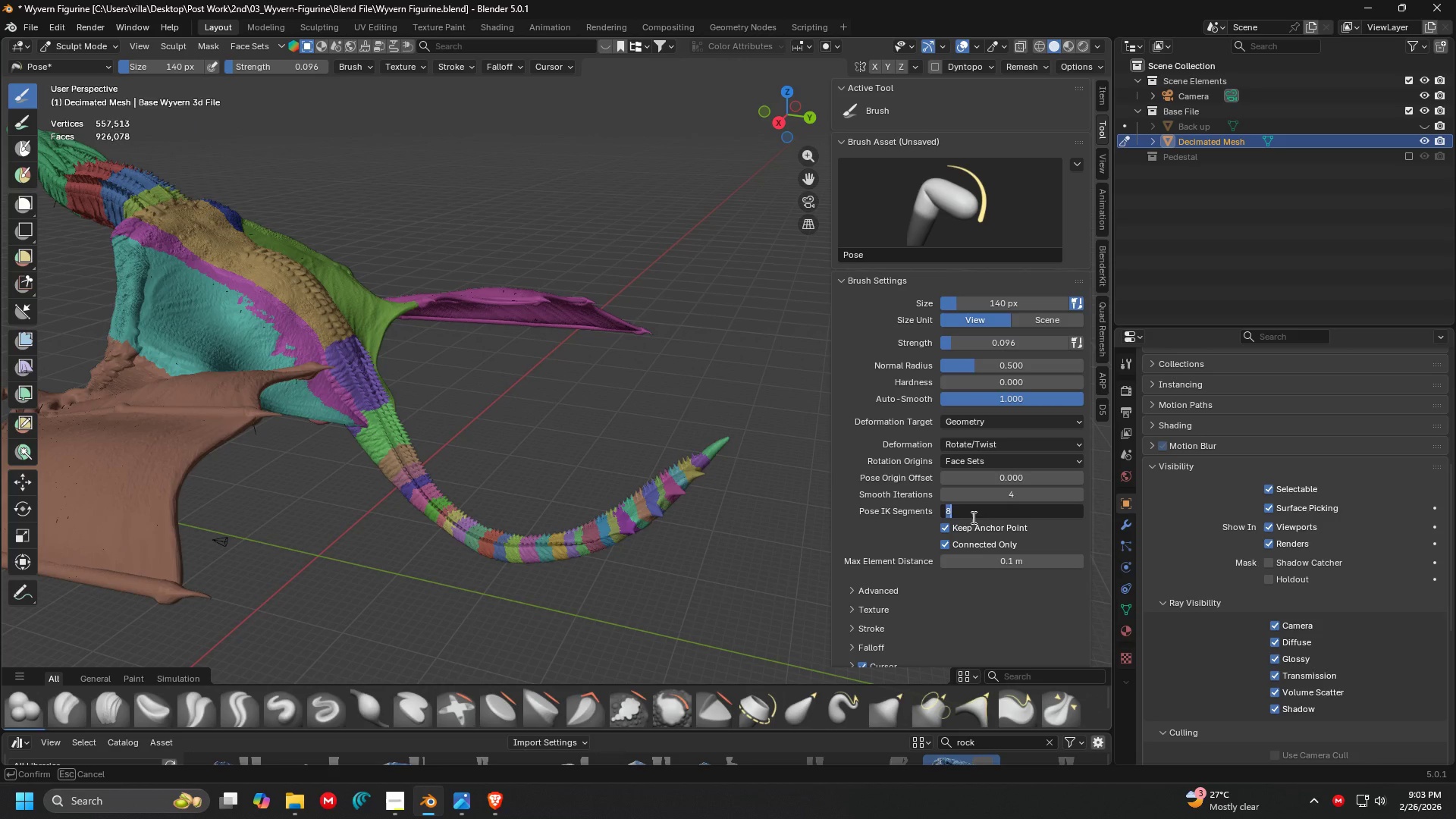 
type(15)
 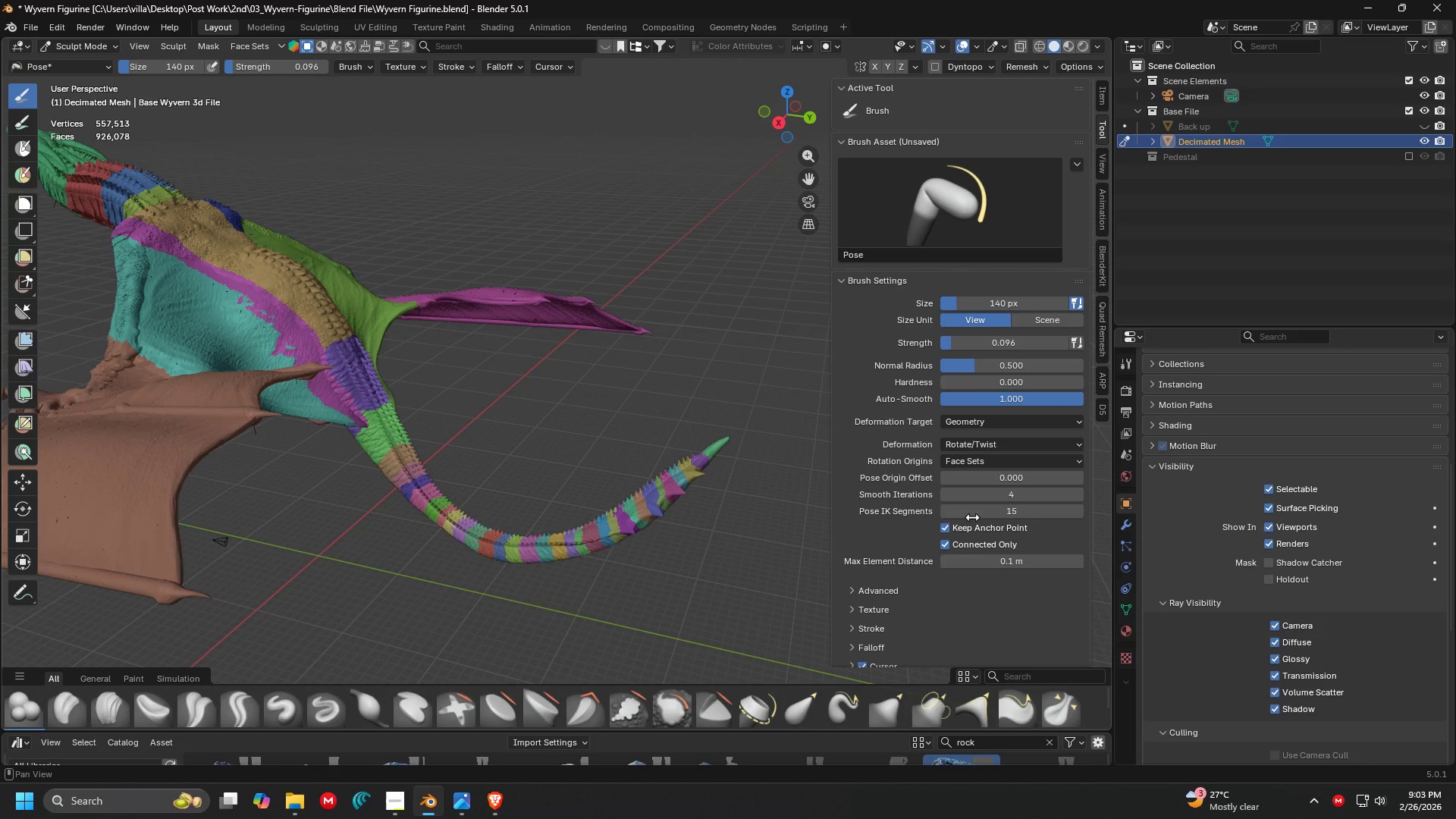 
key(Enter)
 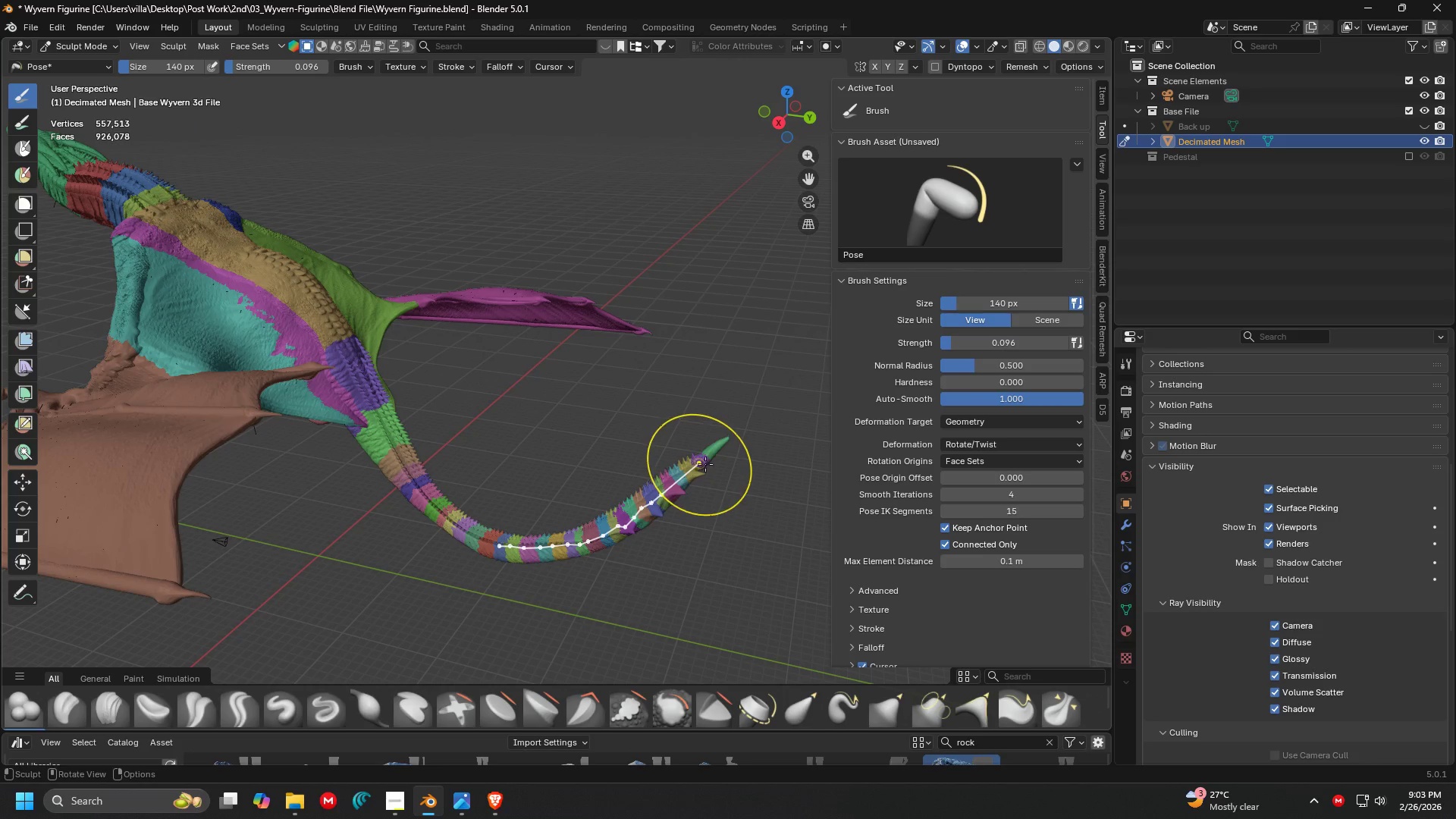 
key(Escape)
 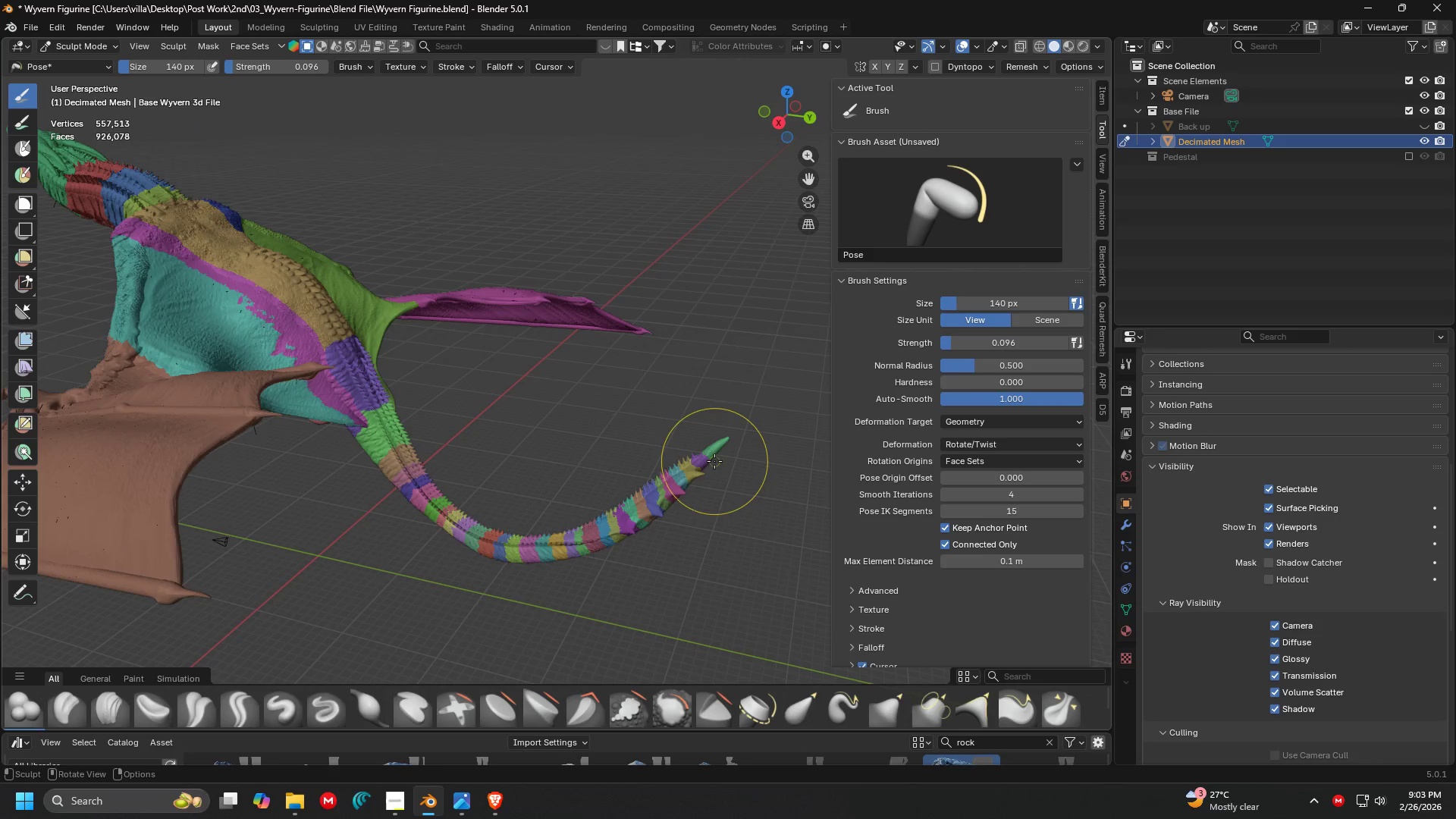 
scroll: coordinate [711, 511], scroll_direction: up, amount: 2.0
 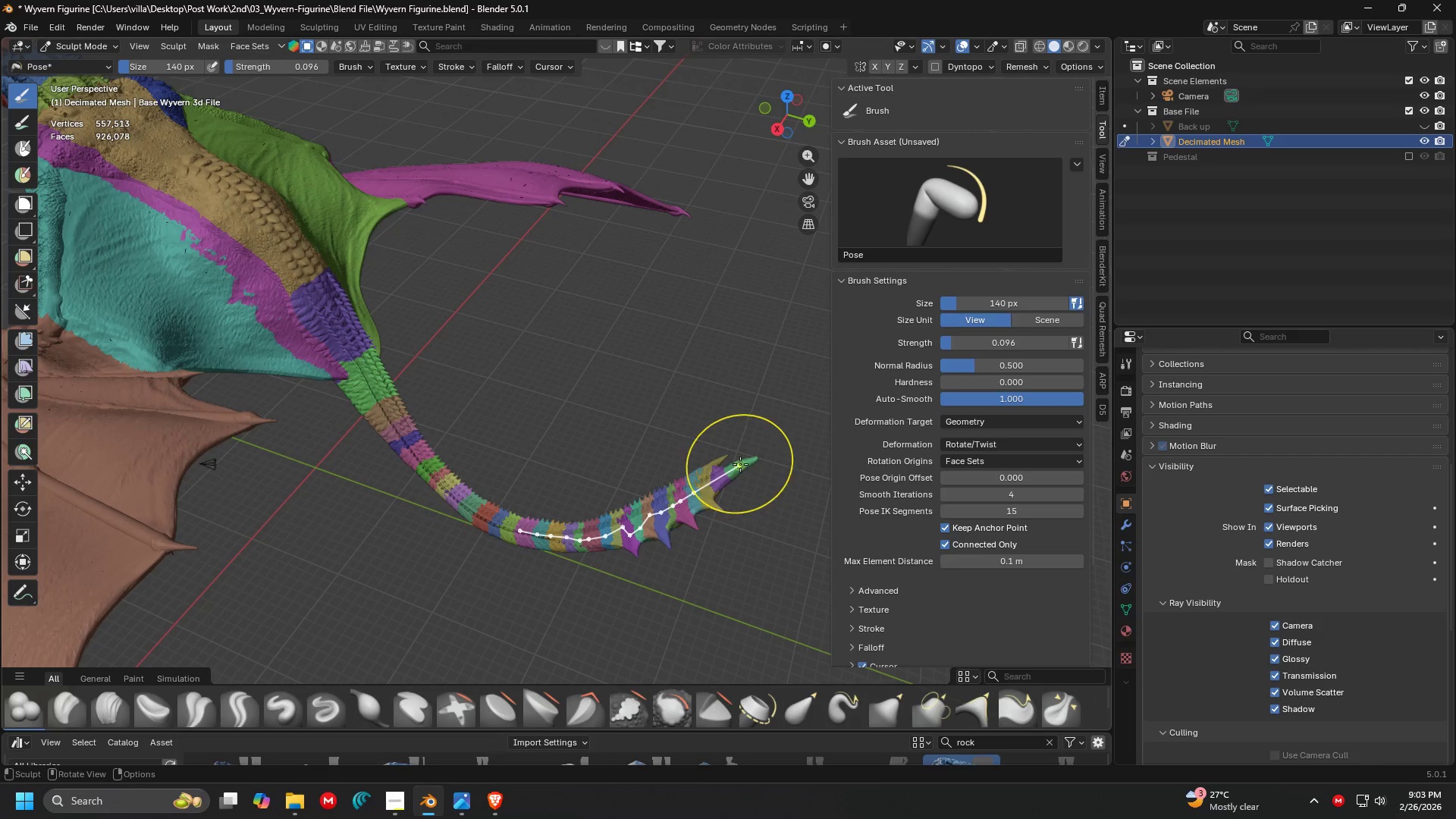 
left_click_drag(start_coordinate=[741, 464], to_coordinate=[720, 288])
 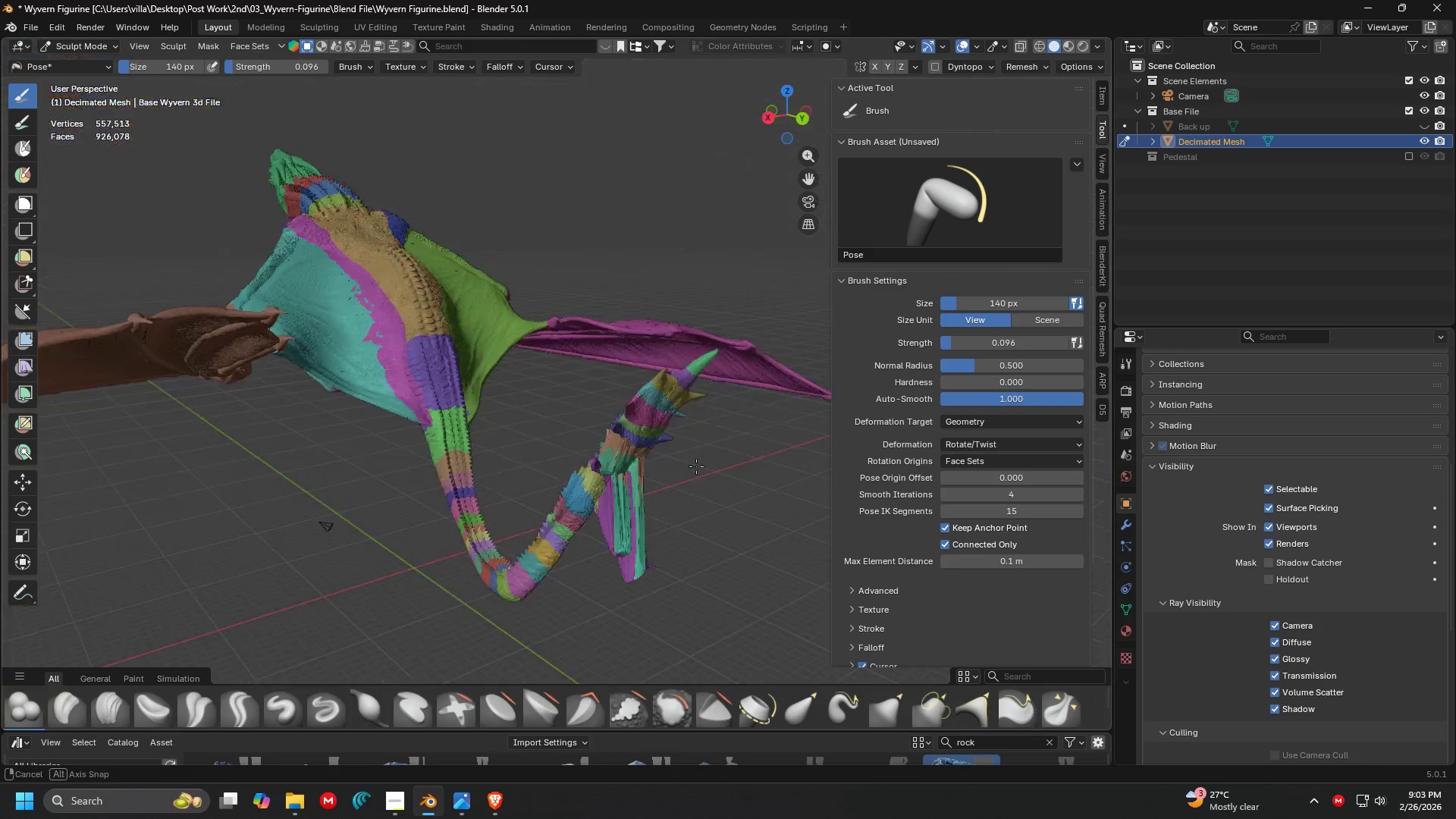 
key(Shift+ShiftLeft)
 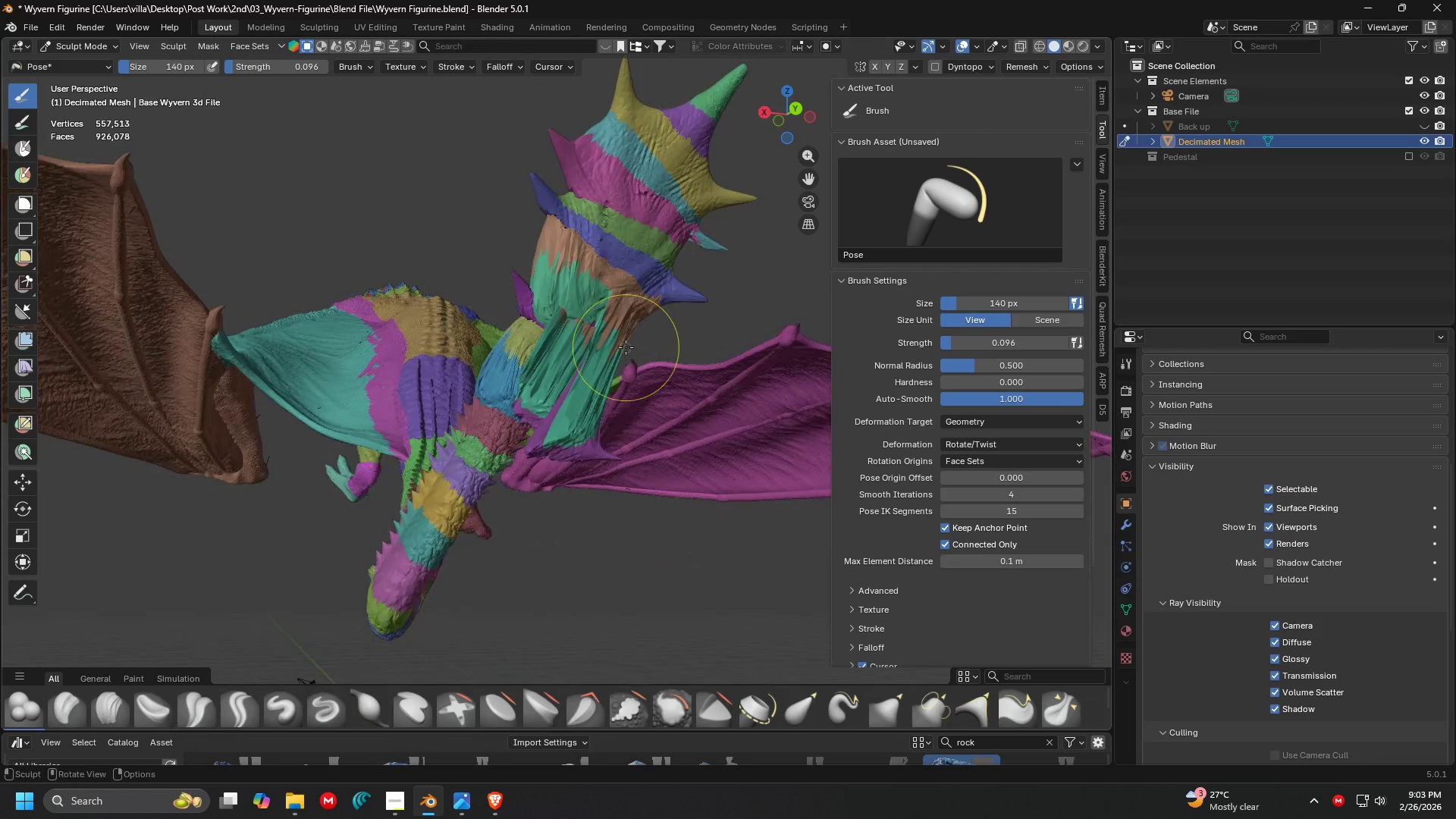 
scroll: coordinate [667, 421], scroll_direction: up, amount: 4.0
 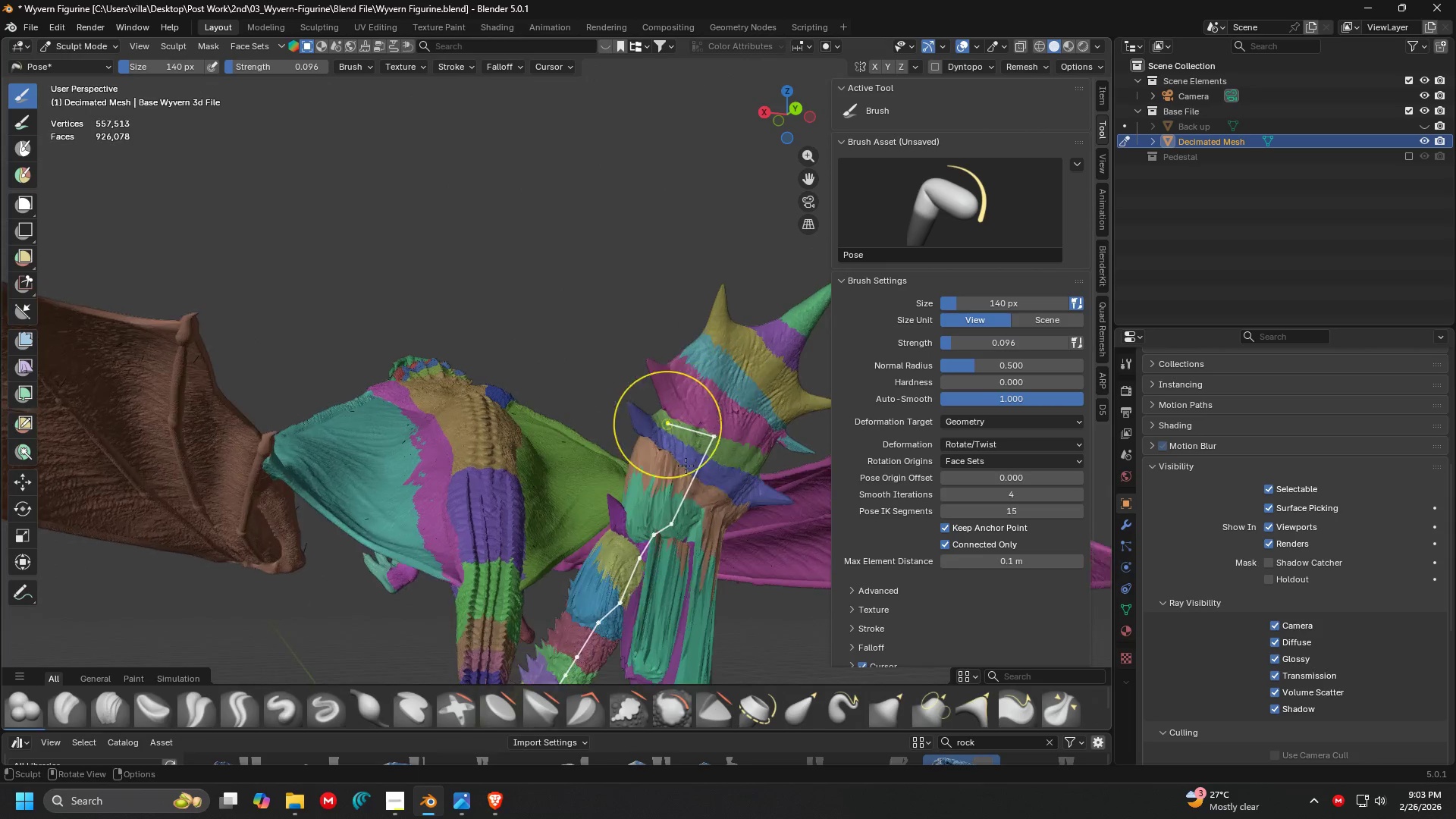 
key(Shift+ShiftLeft)
 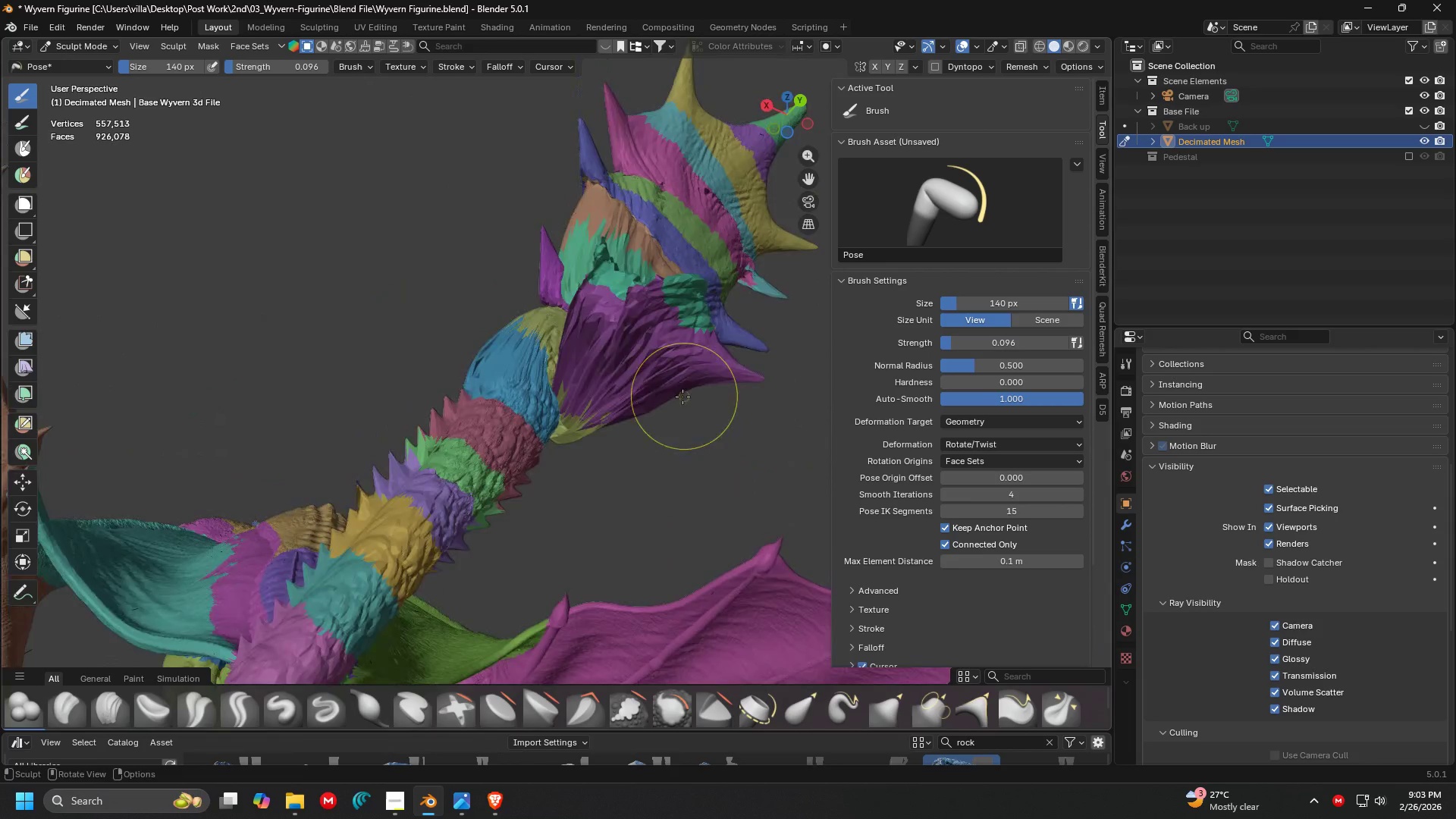 
scroll: coordinate [648, 294], scroll_direction: up, amount: 2.0
 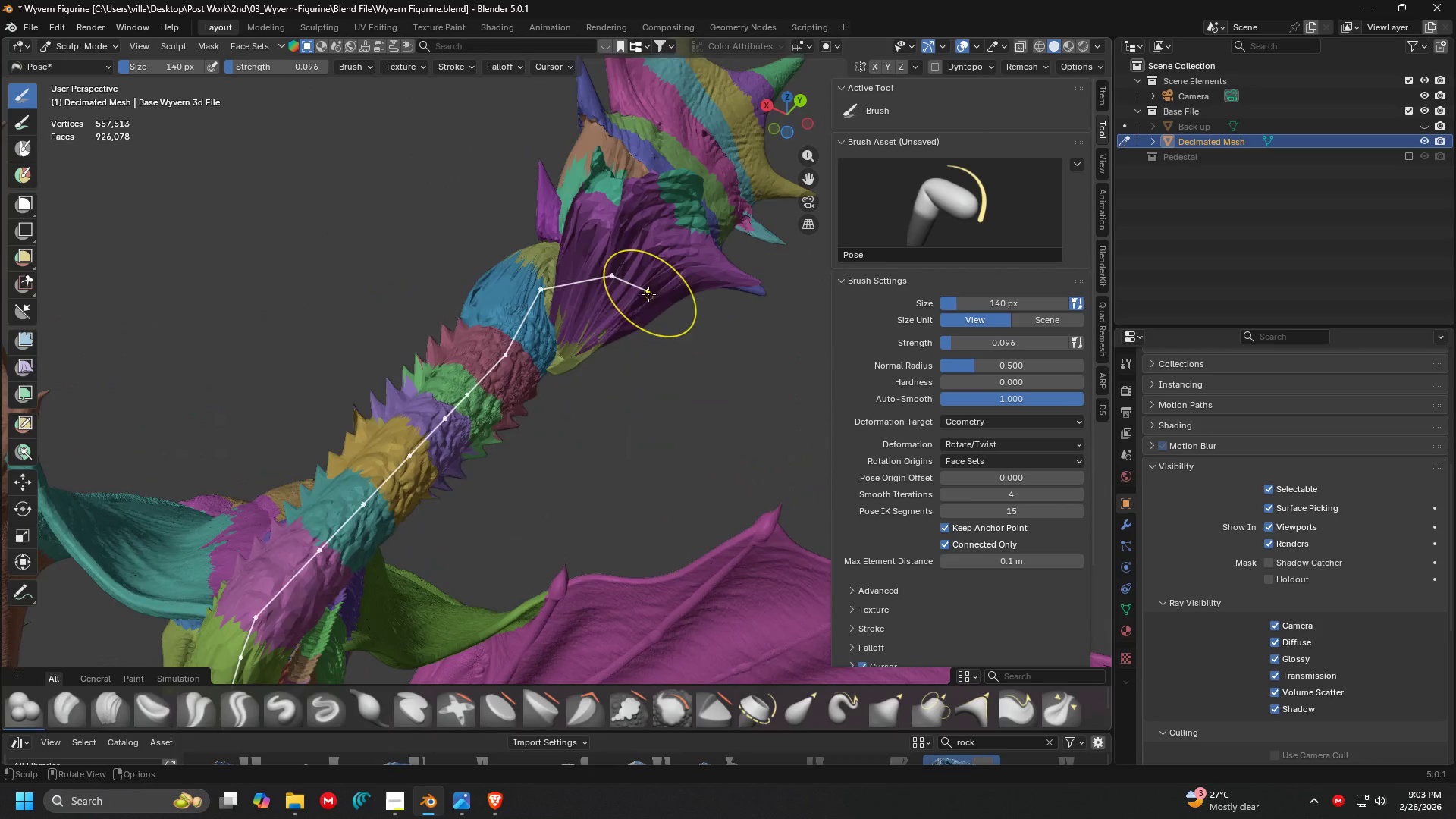 
key(Control+ControlLeft)
 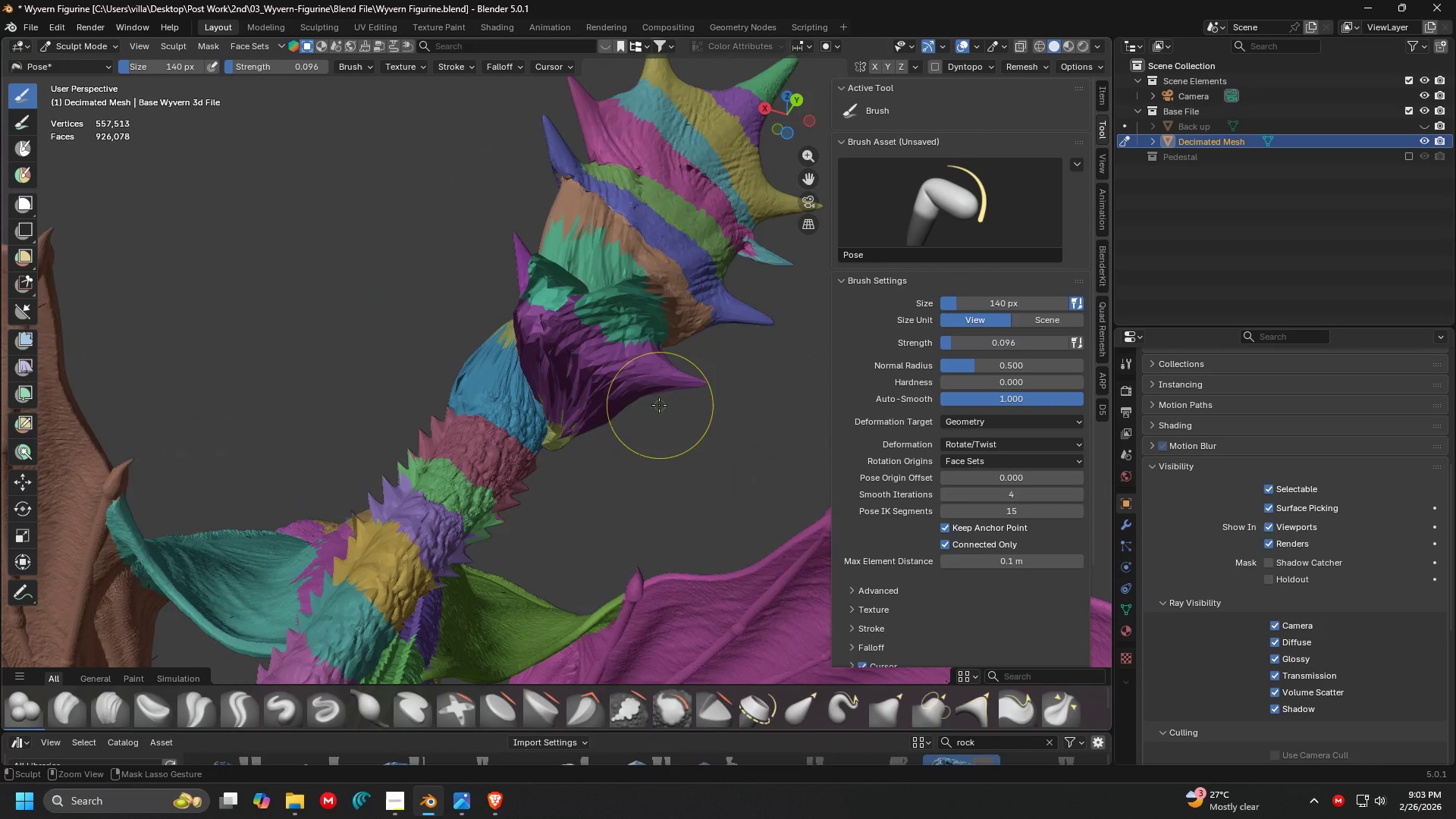 
key(Control+Z)
 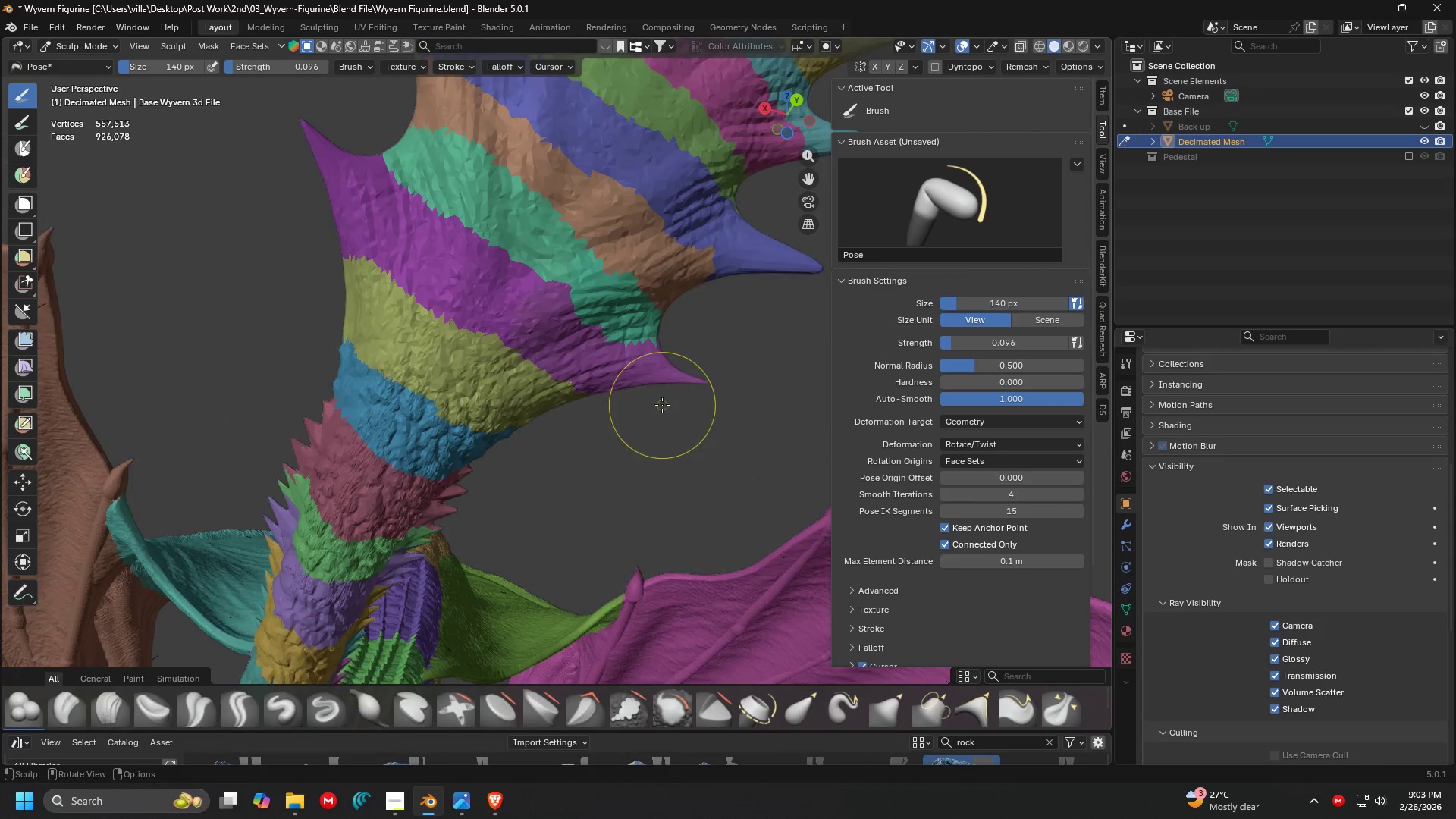 
key(Shift+ShiftLeft)
 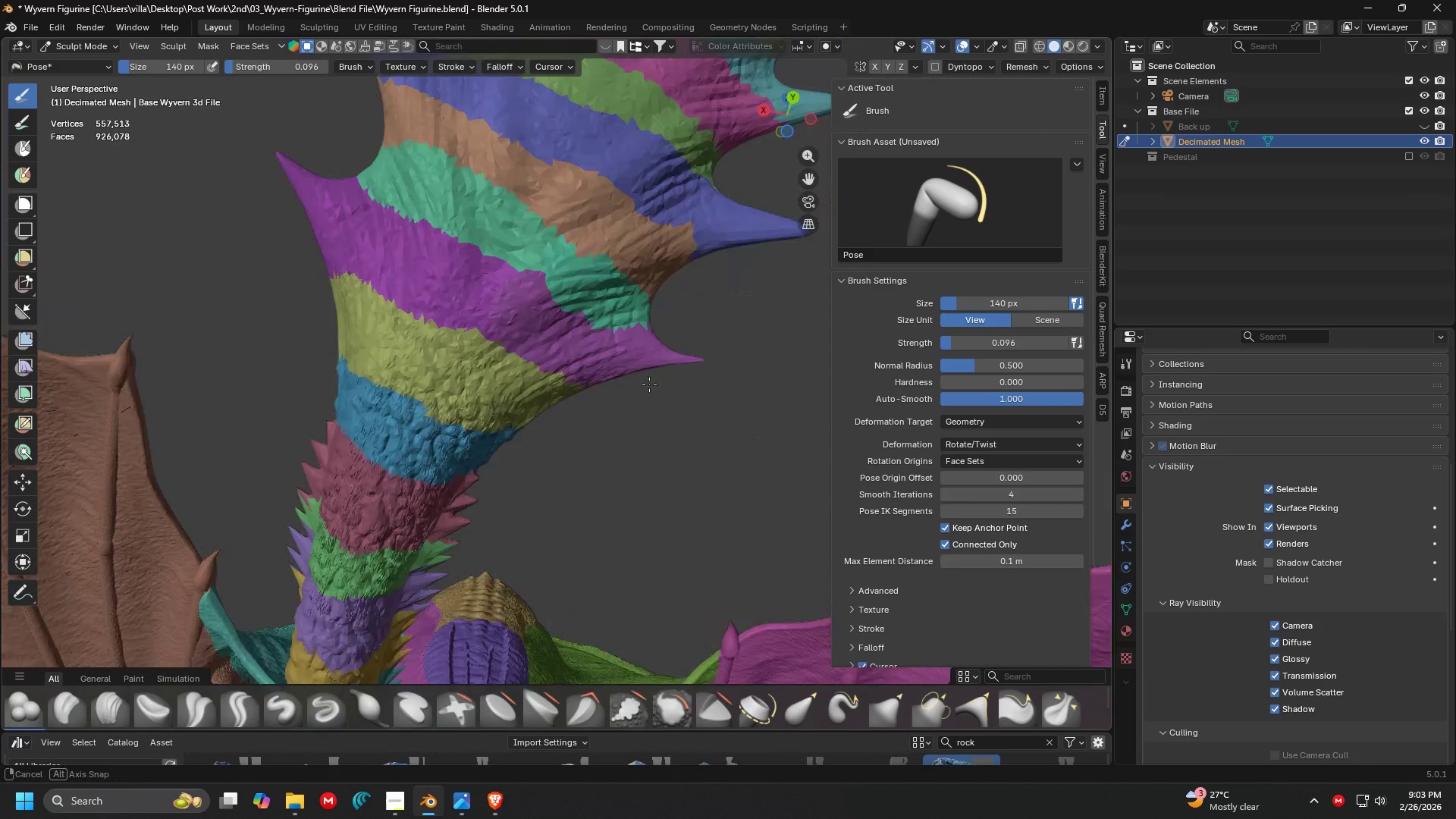 
hold_key(key=ShiftLeft, duration=0.5)
 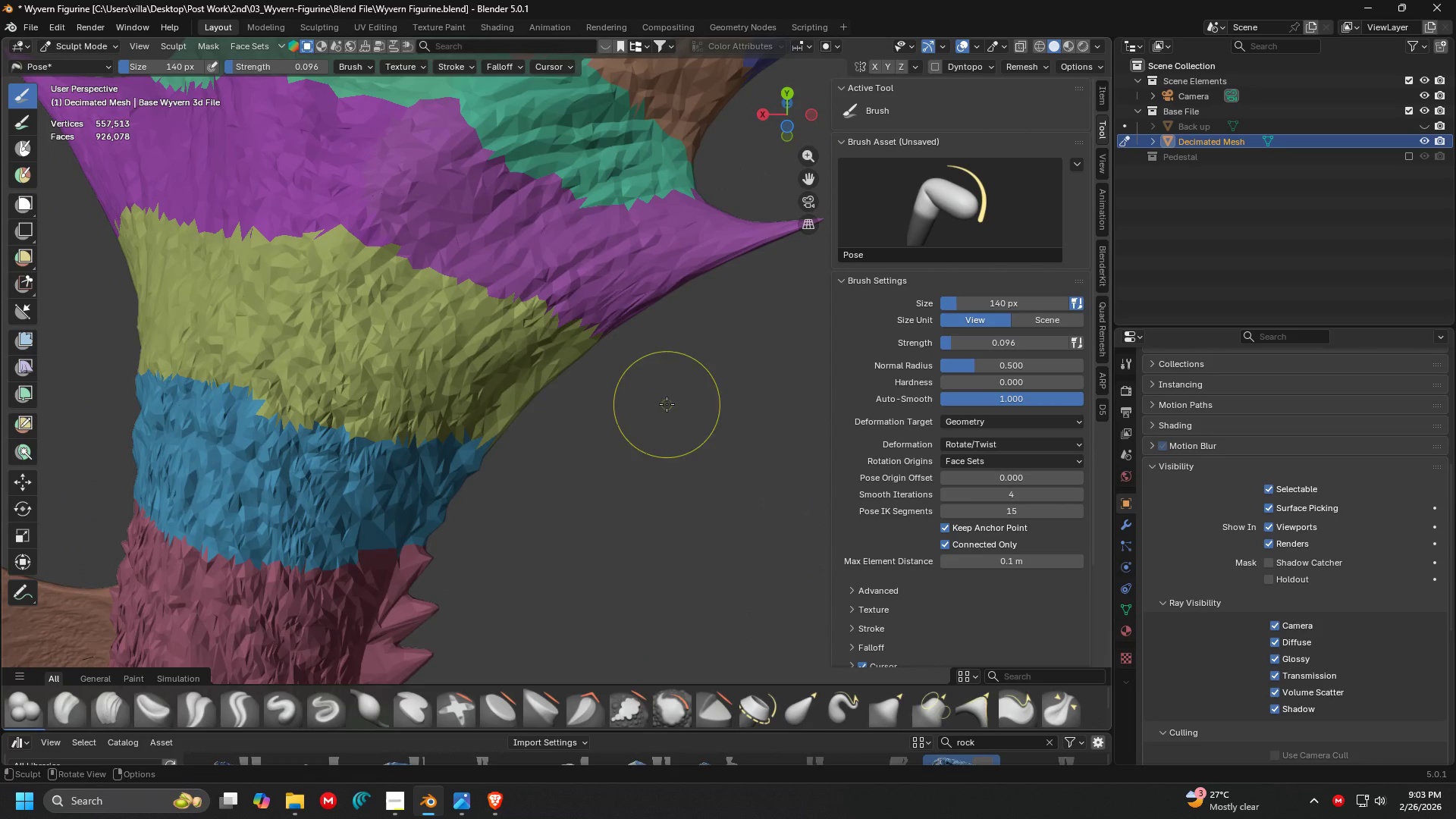 
scroll: coordinate [620, 356], scroll_direction: up, amount: 2.0
 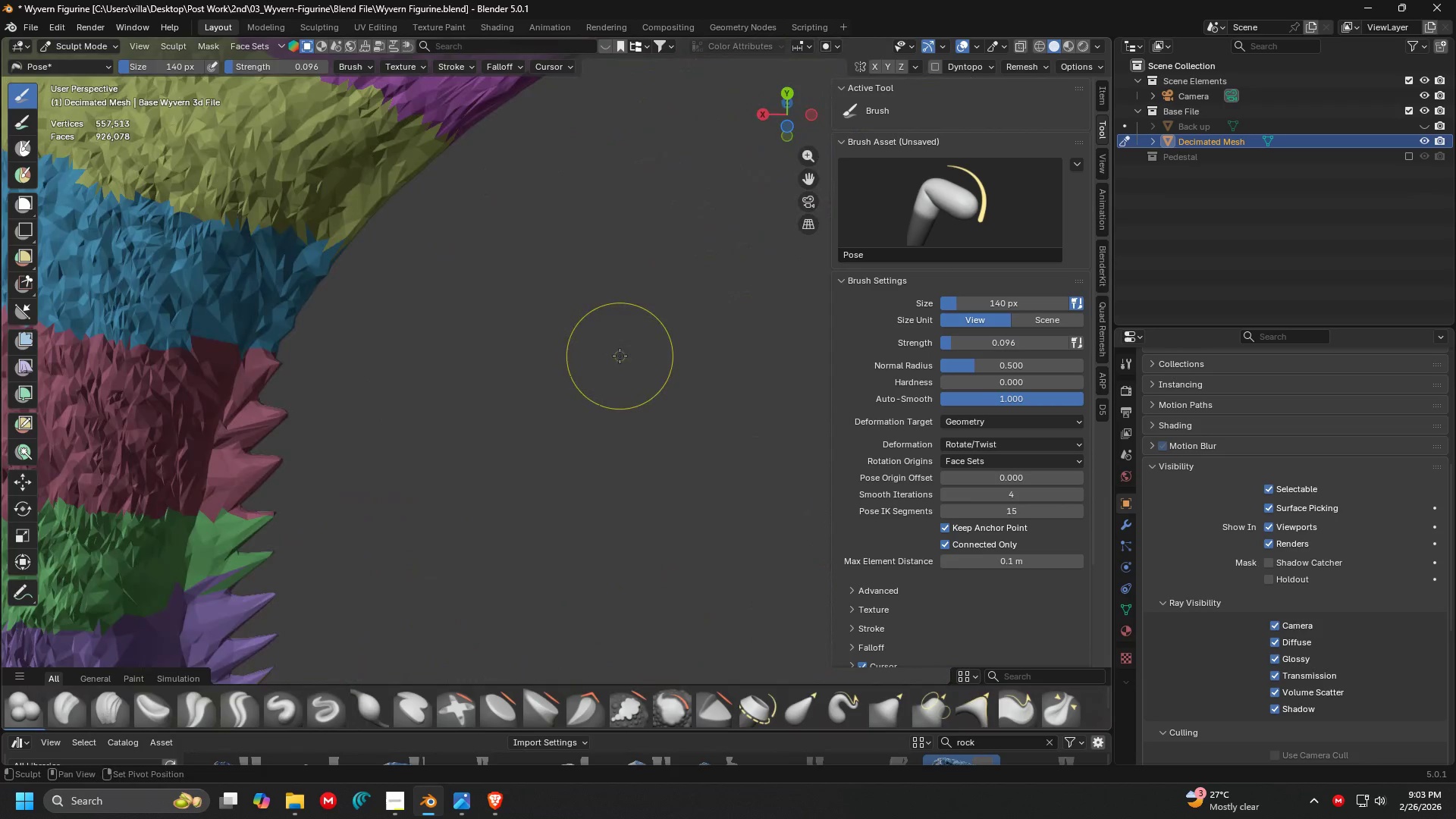 
hold_key(key=ShiftLeft, duration=0.52)
 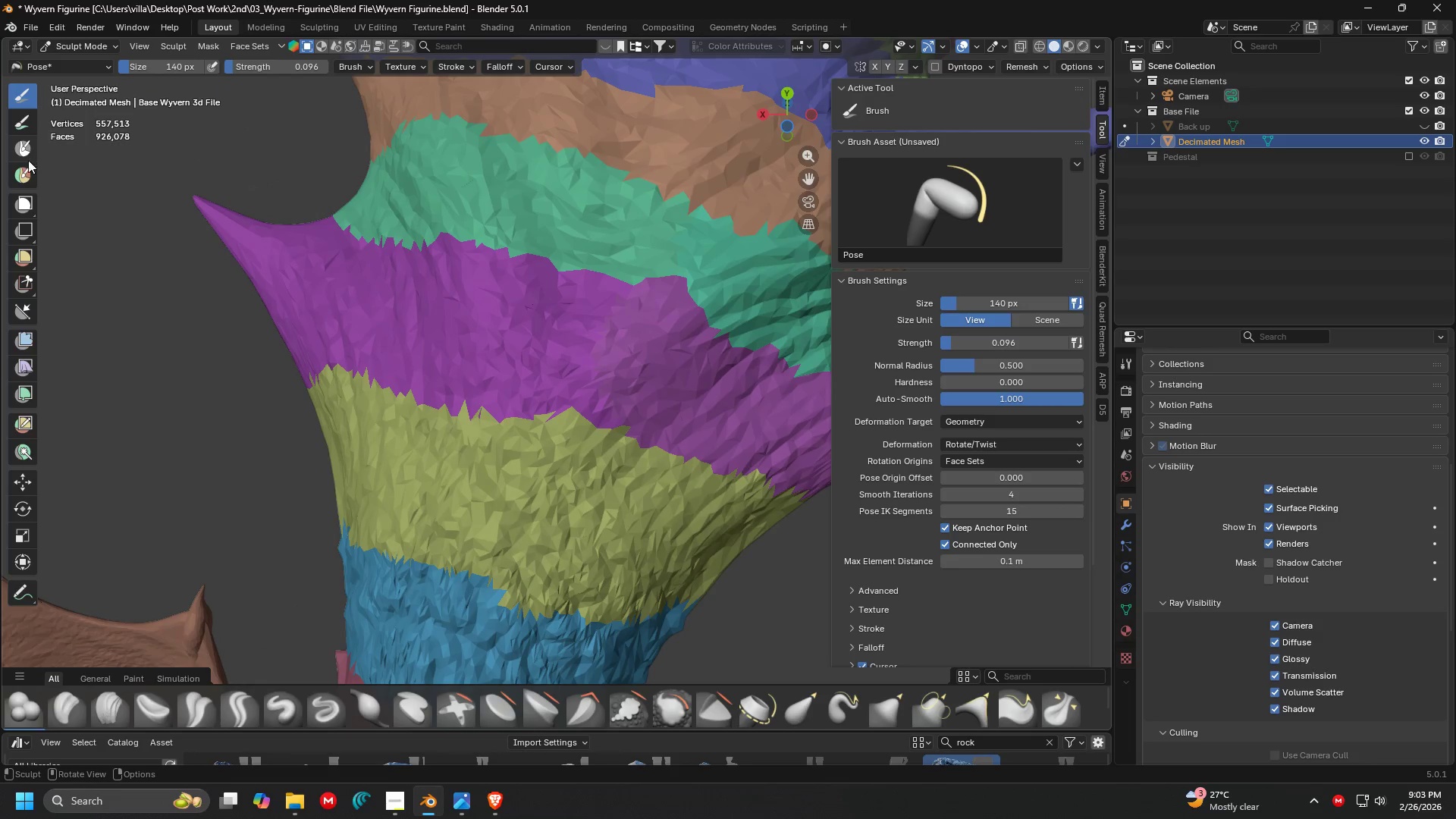 
left_click([24, 177])
 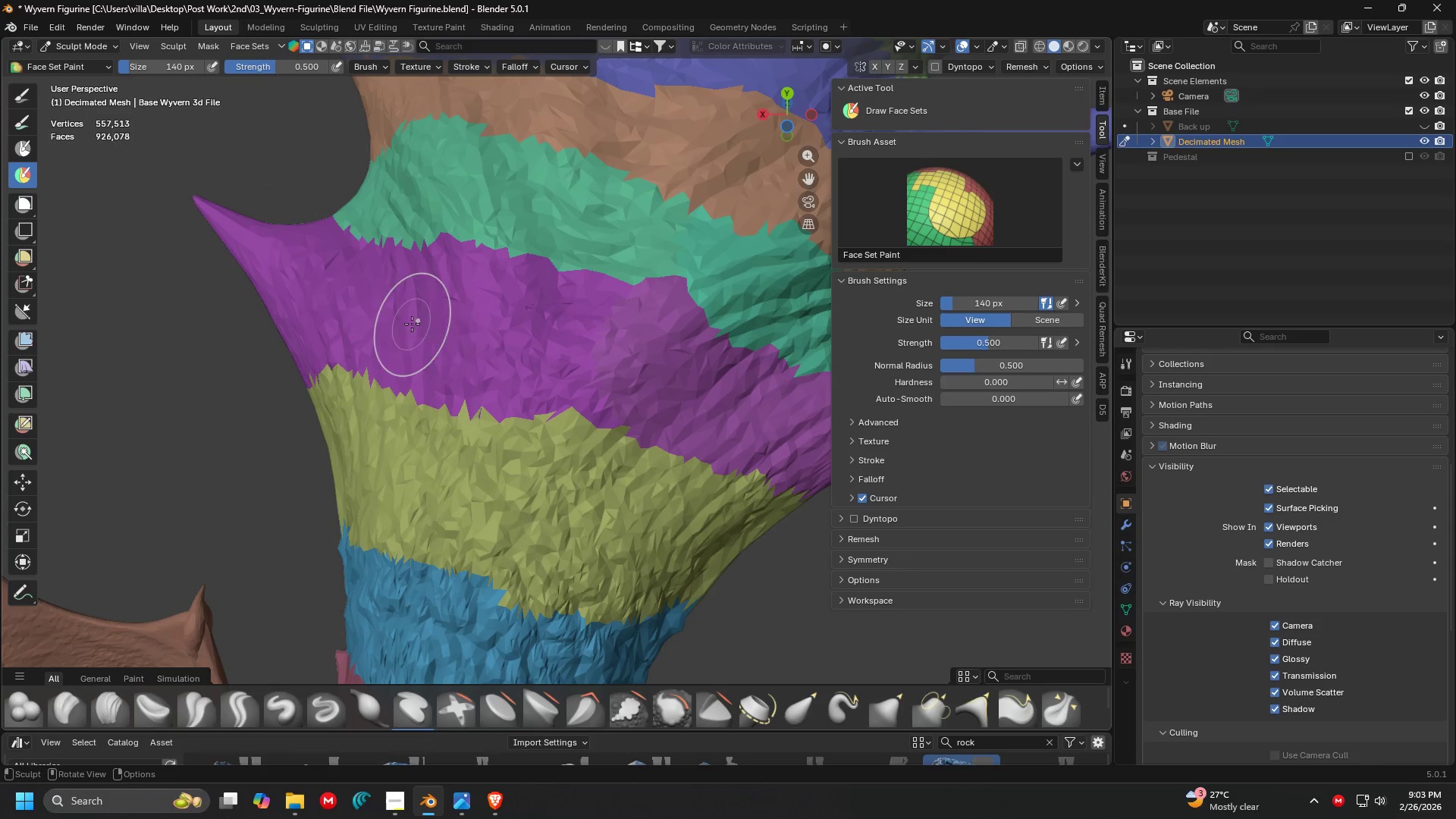 
hold_key(key=ControlLeft, duration=1.19)
left_click_drag(start_coordinate=[452, 331], to_coordinate=[550, 367])
 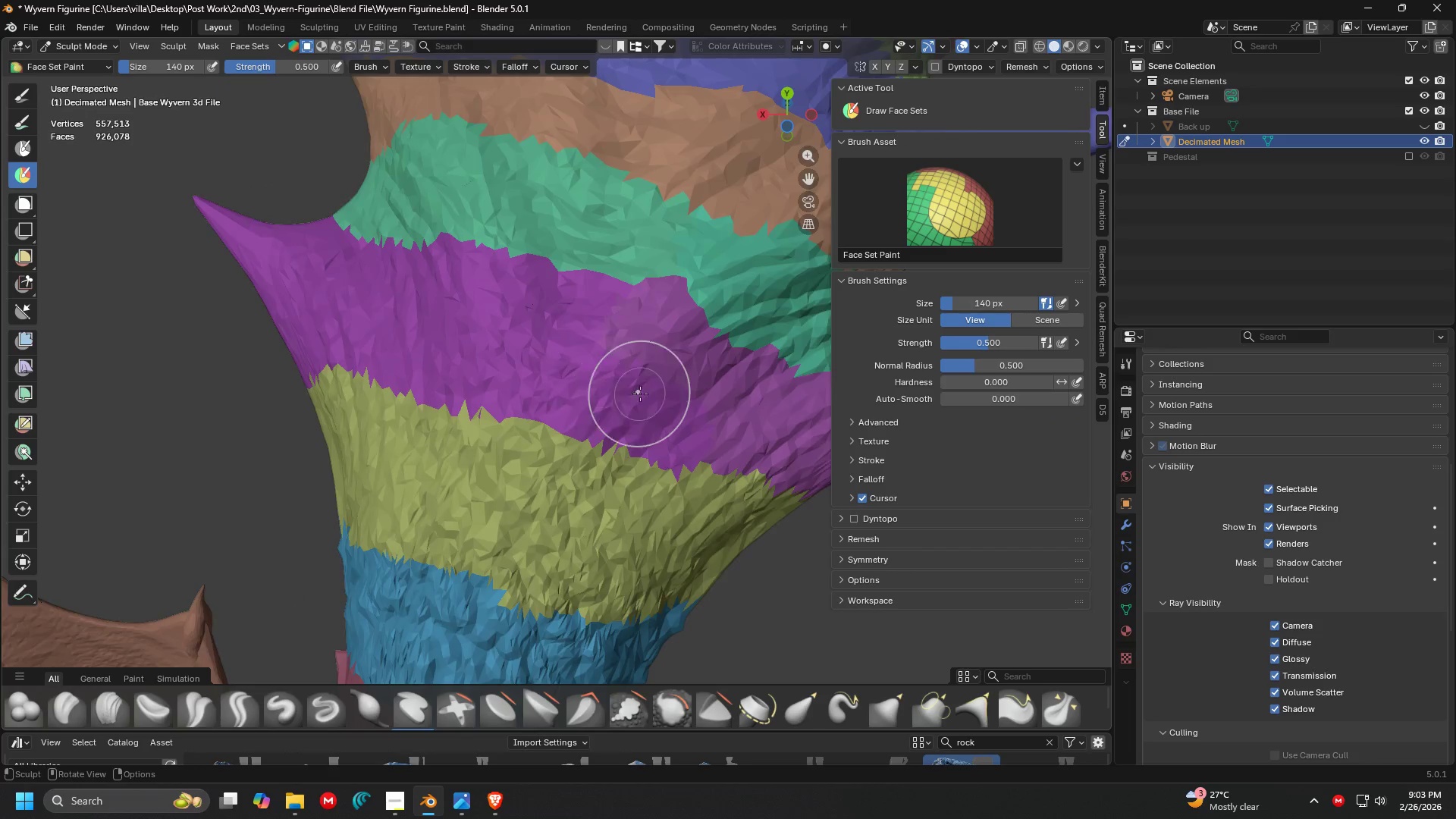 
scroll: coordinate [641, 394], scroll_direction: down, amount: 2.0
 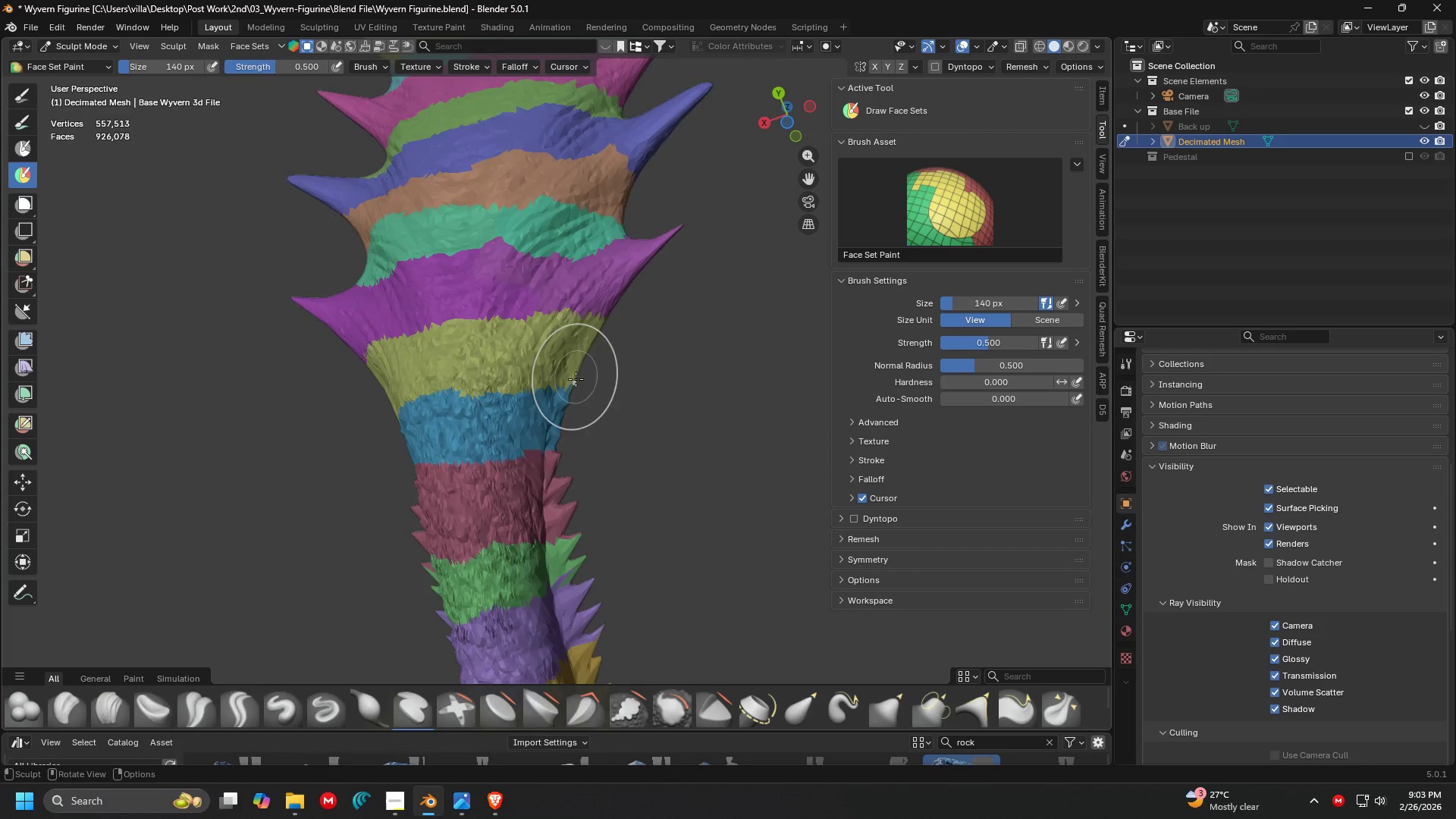 
hold_key(key=ControlLeft, duration=0.89)
 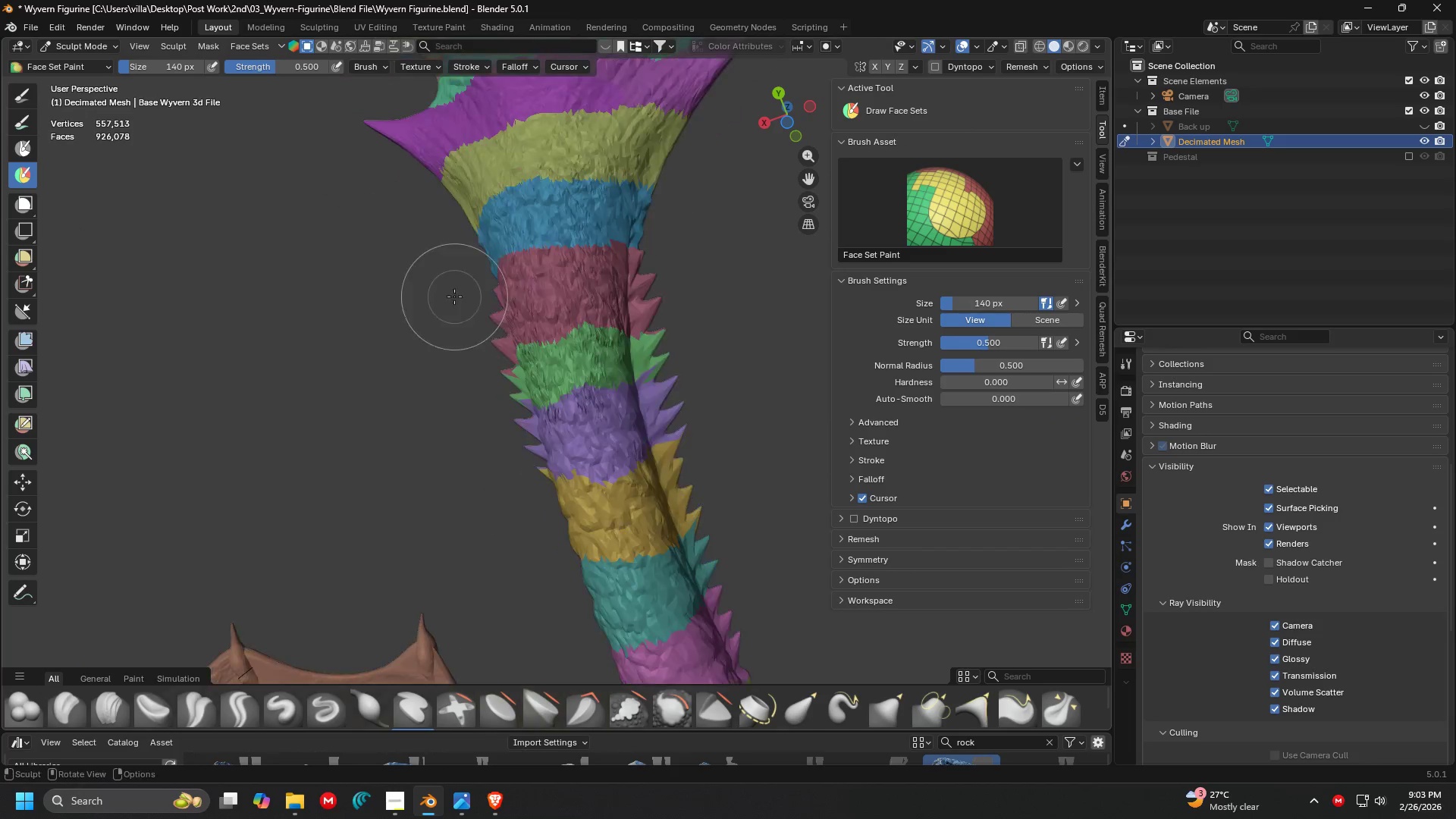 
scroll: coordinate [538, 413], scroll_direction: up, amount: 2.0
 